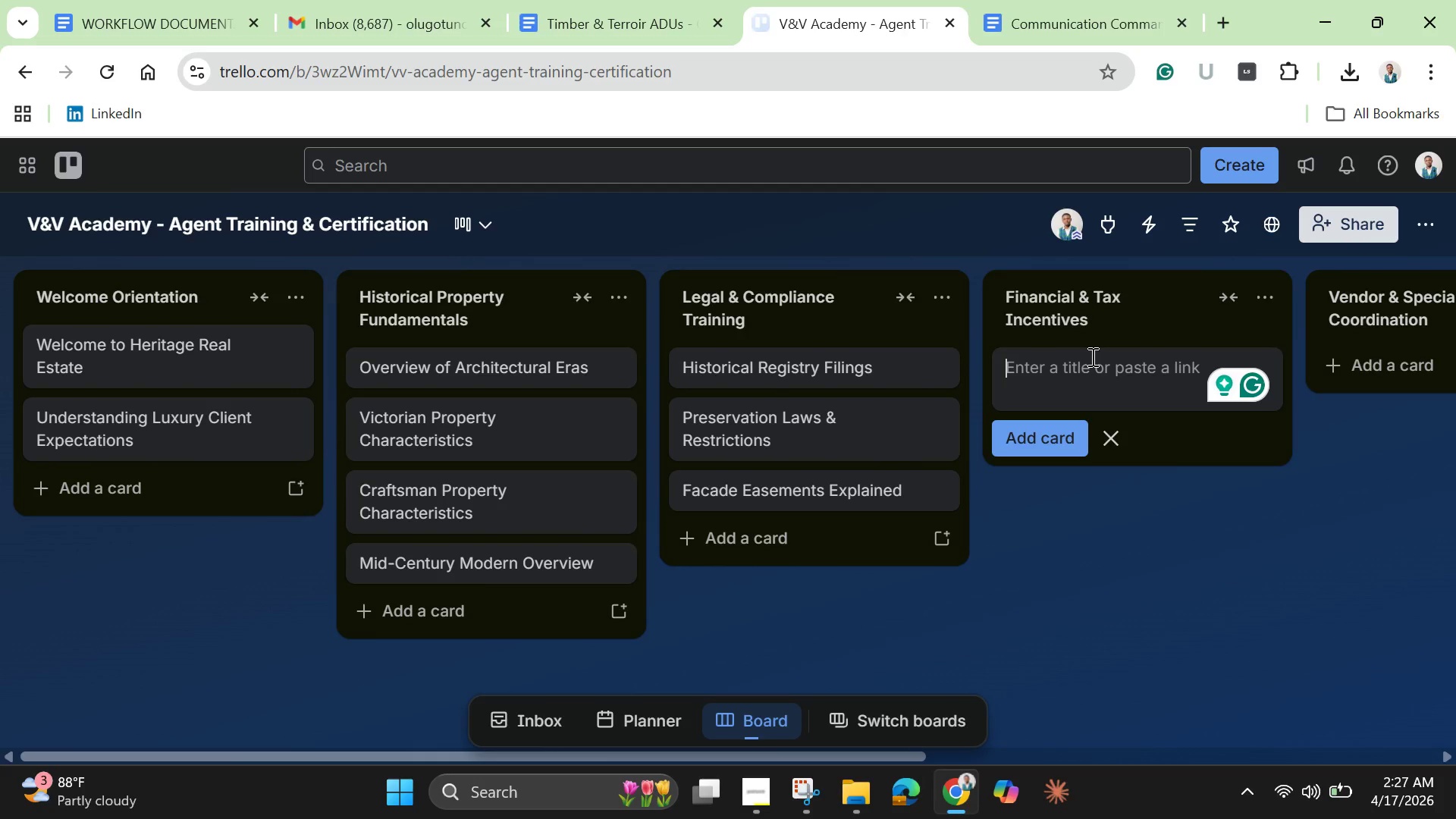 
type(Preservation Tac)
key(Backspace)
type(x Credits)
 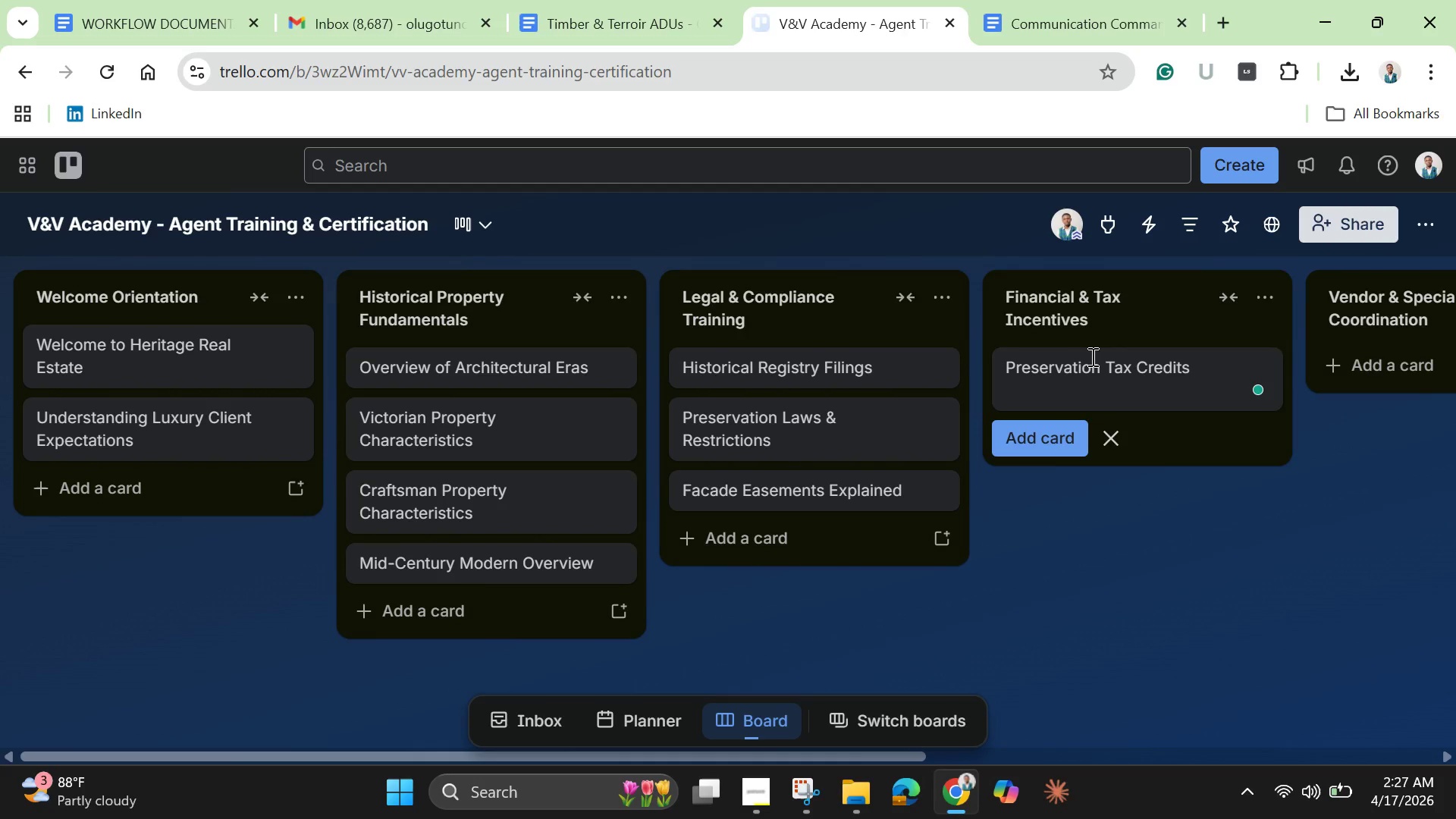 
key(Enter)
 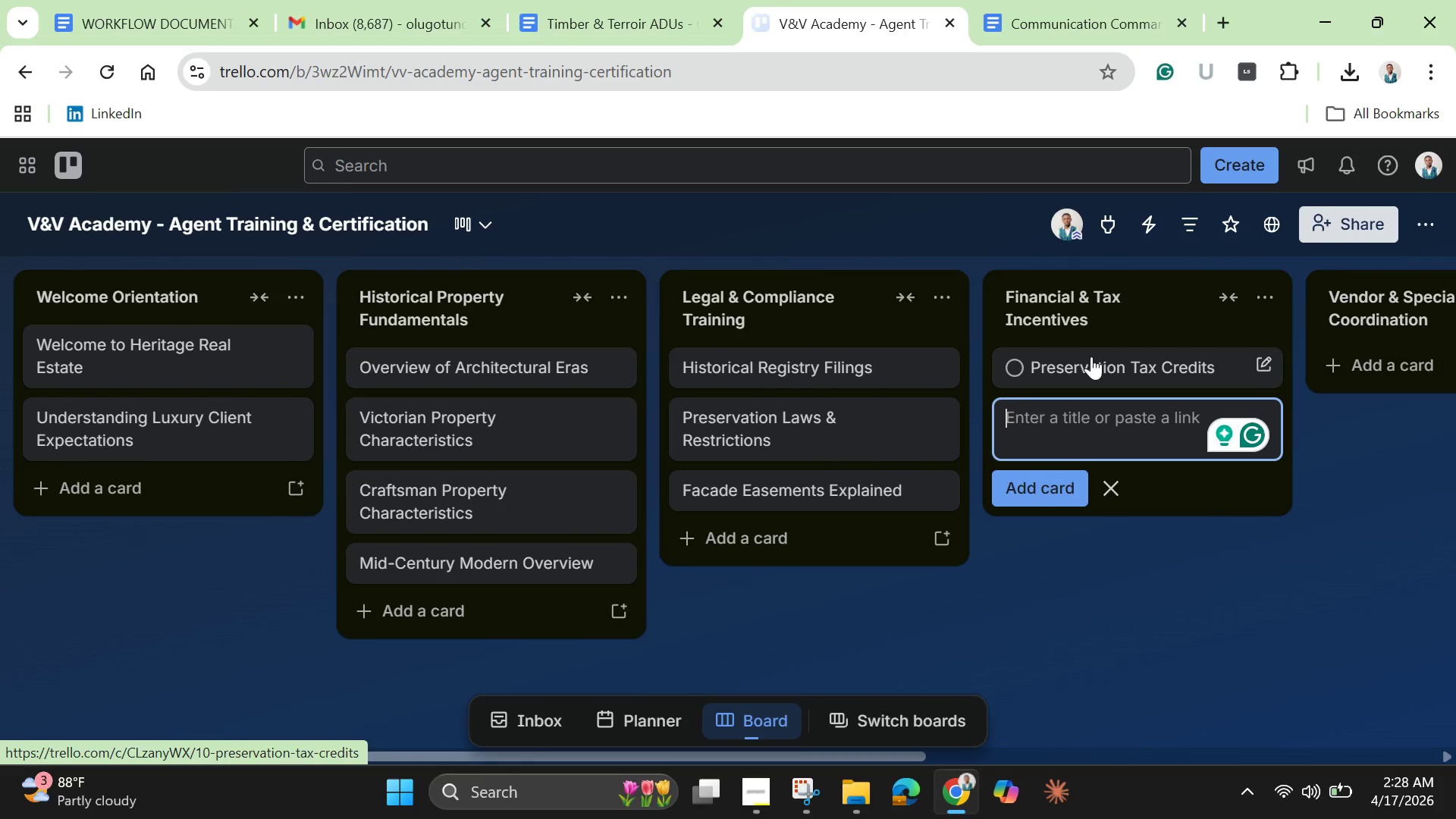 
hold_key(key=ShiftLeft, duration=0.34)
 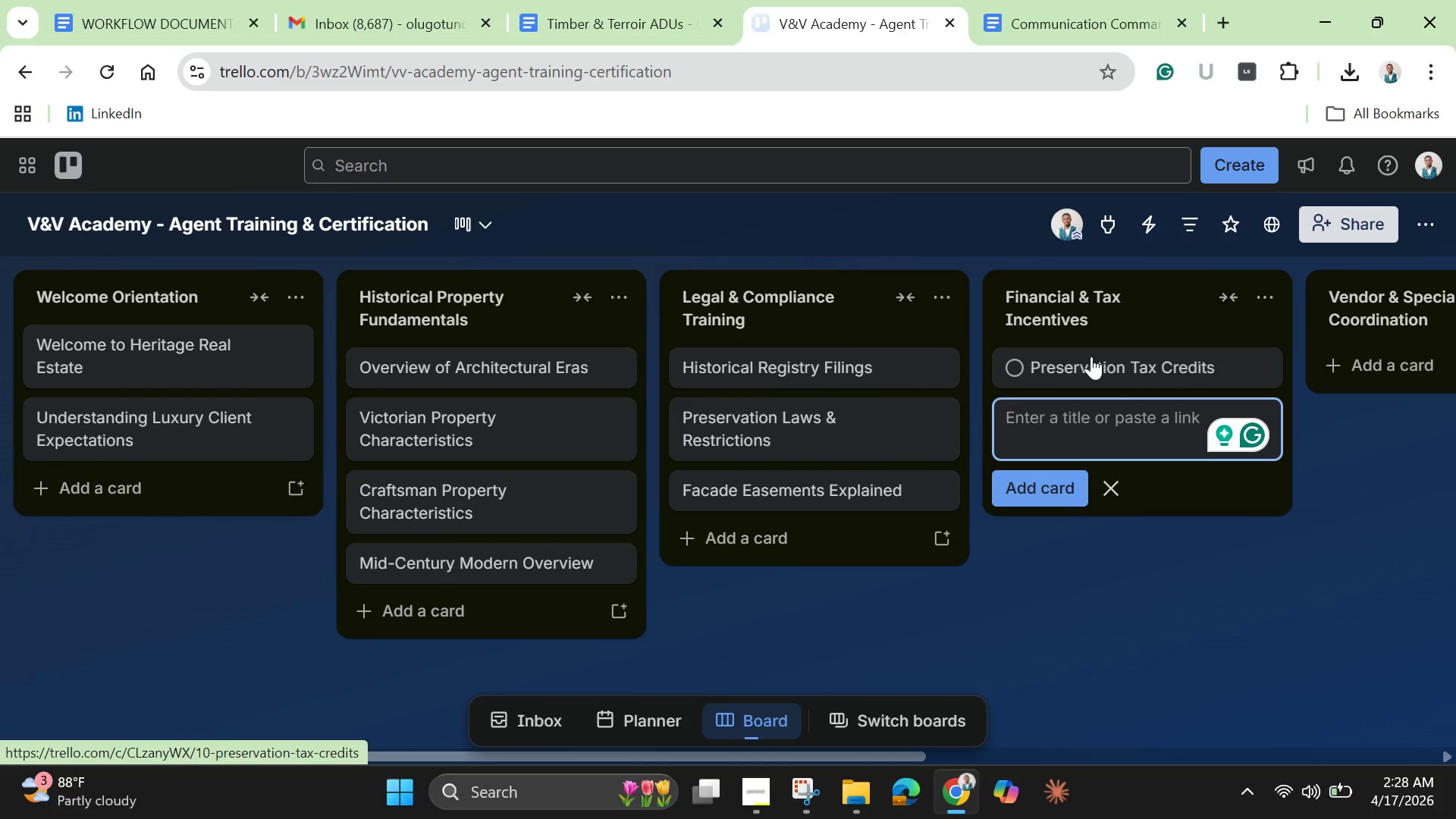 
type(Grant Opportunities for Restoration)
 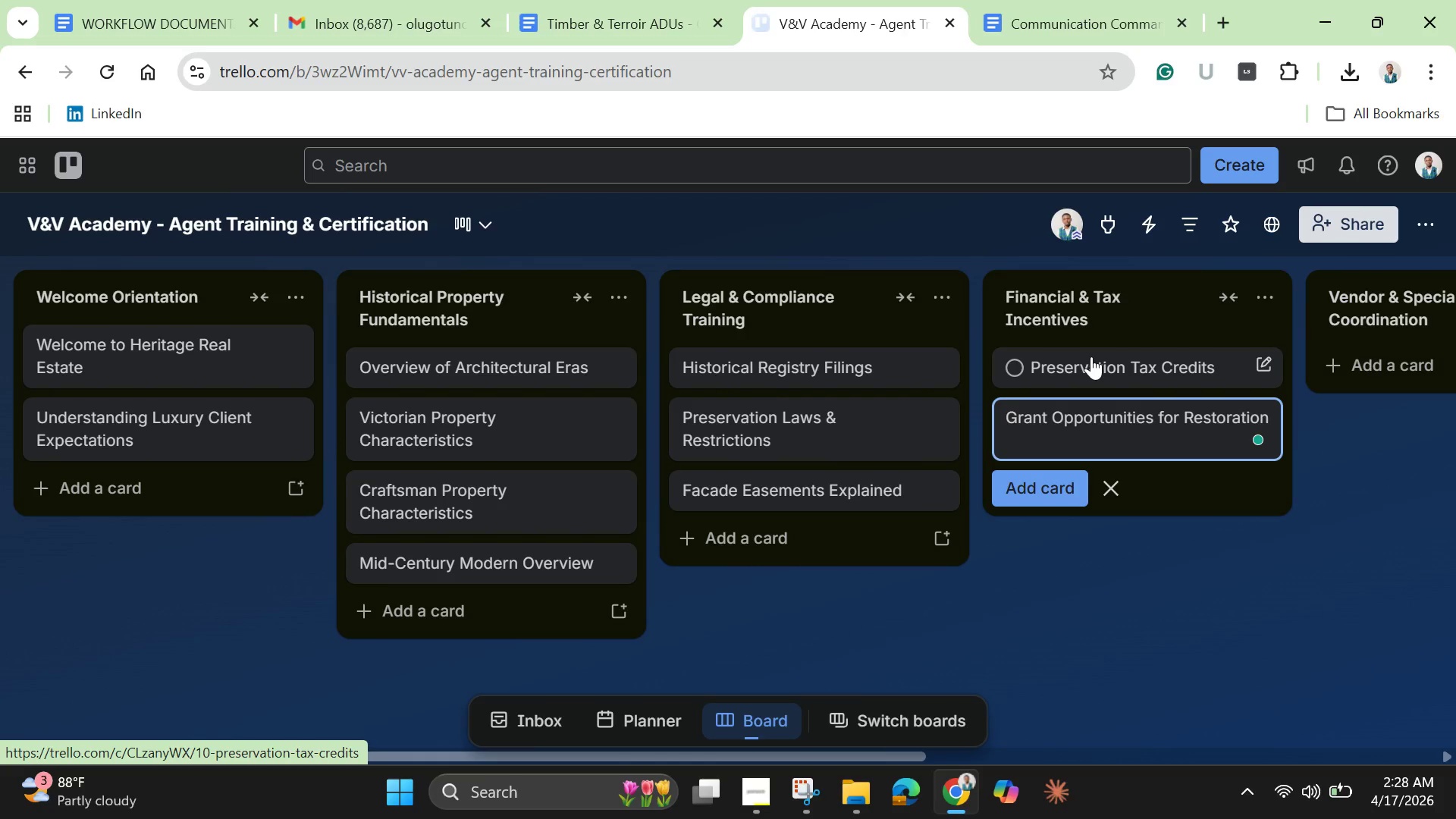 
key(Enter)
 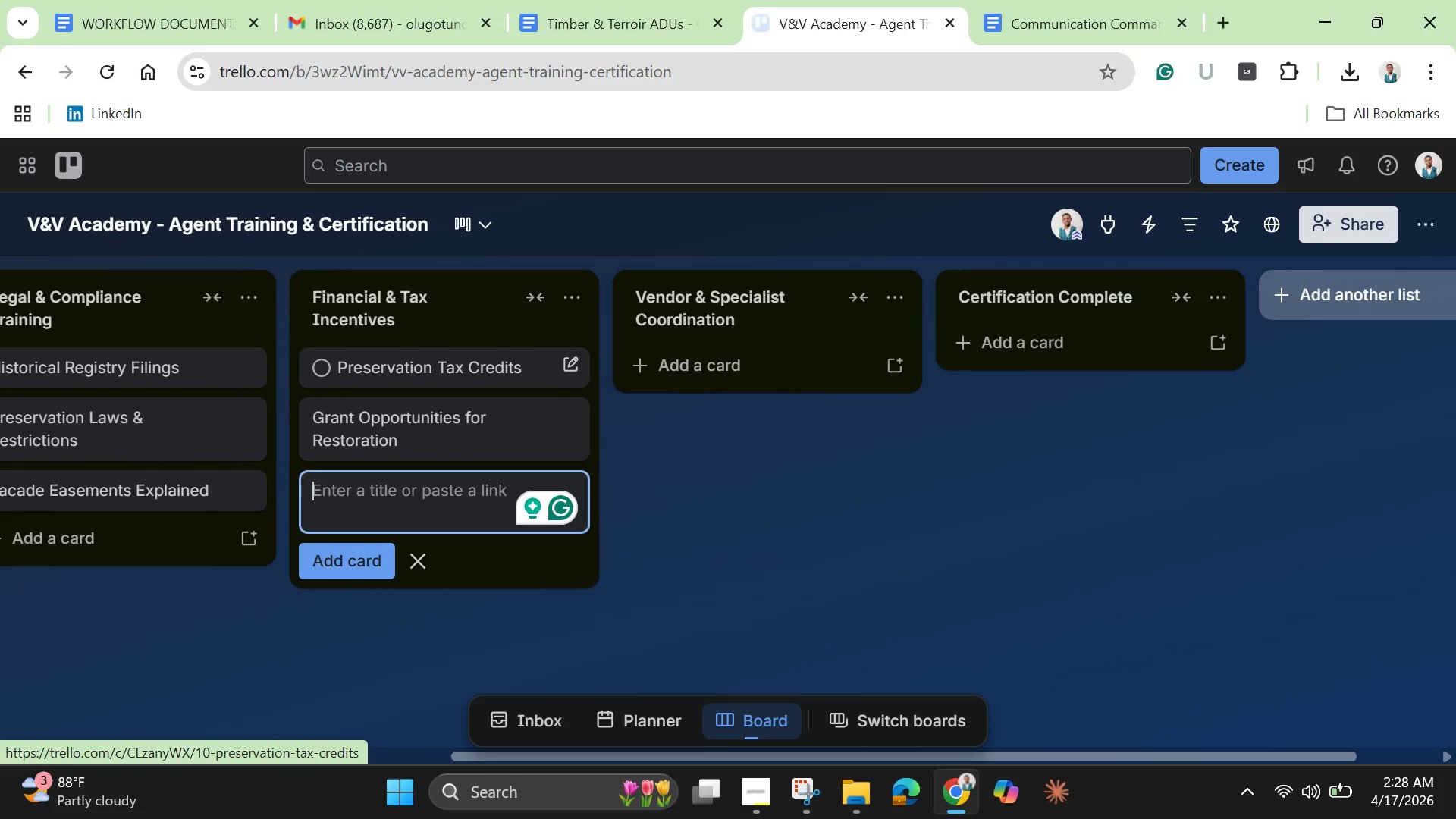 
wait(13.56)
 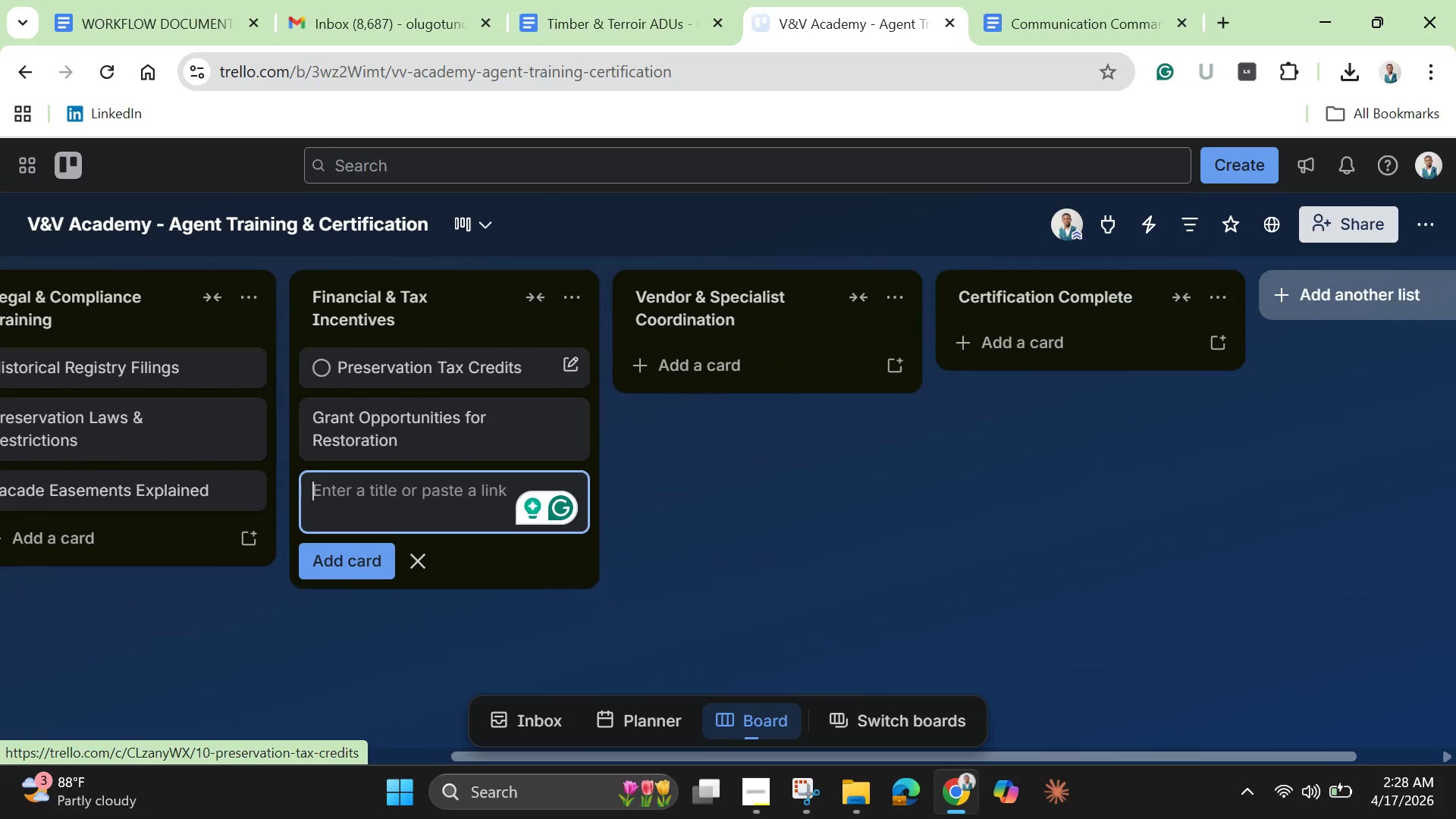 
left_click([783, 370])
 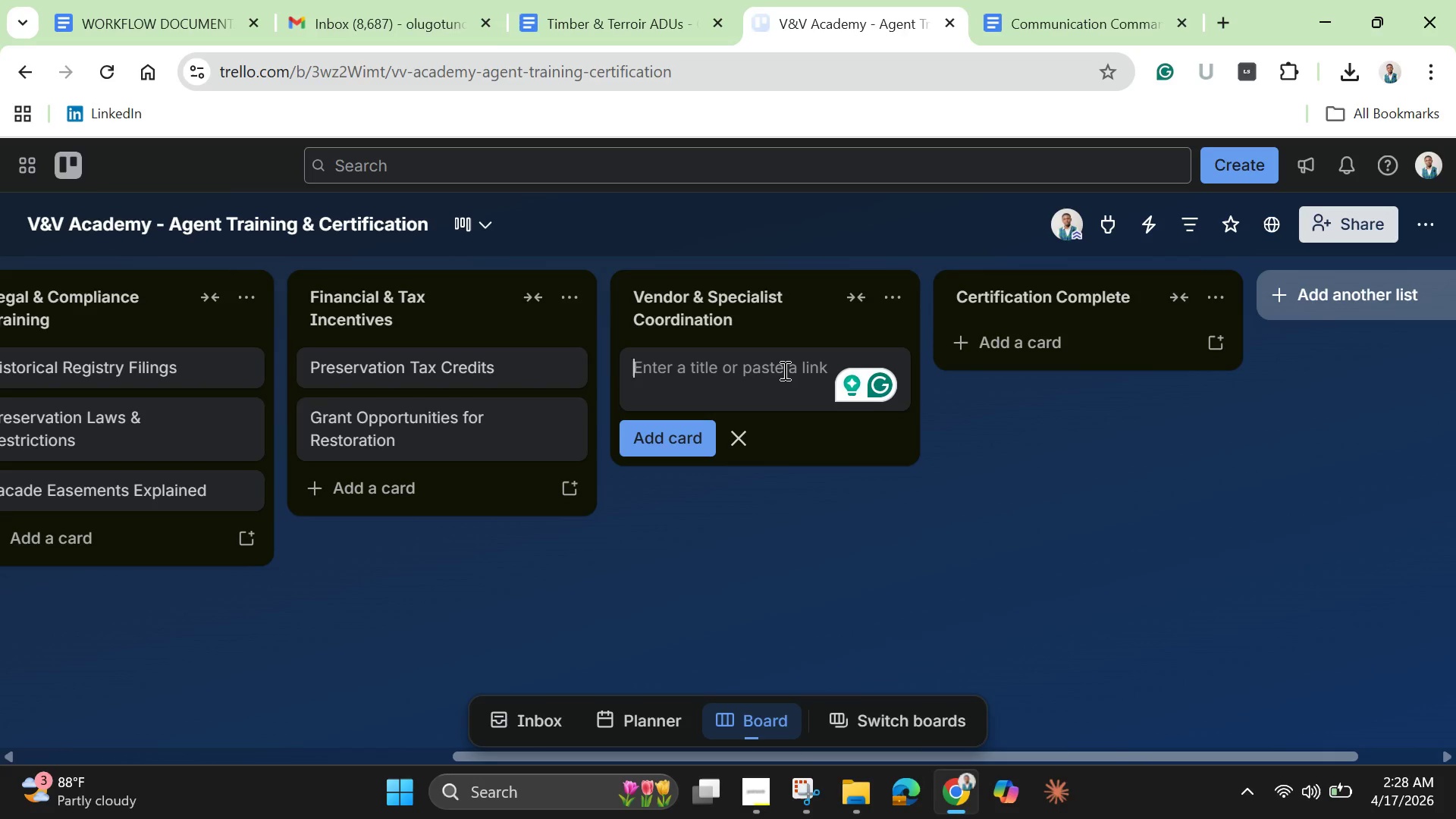 
wait(8.06)
 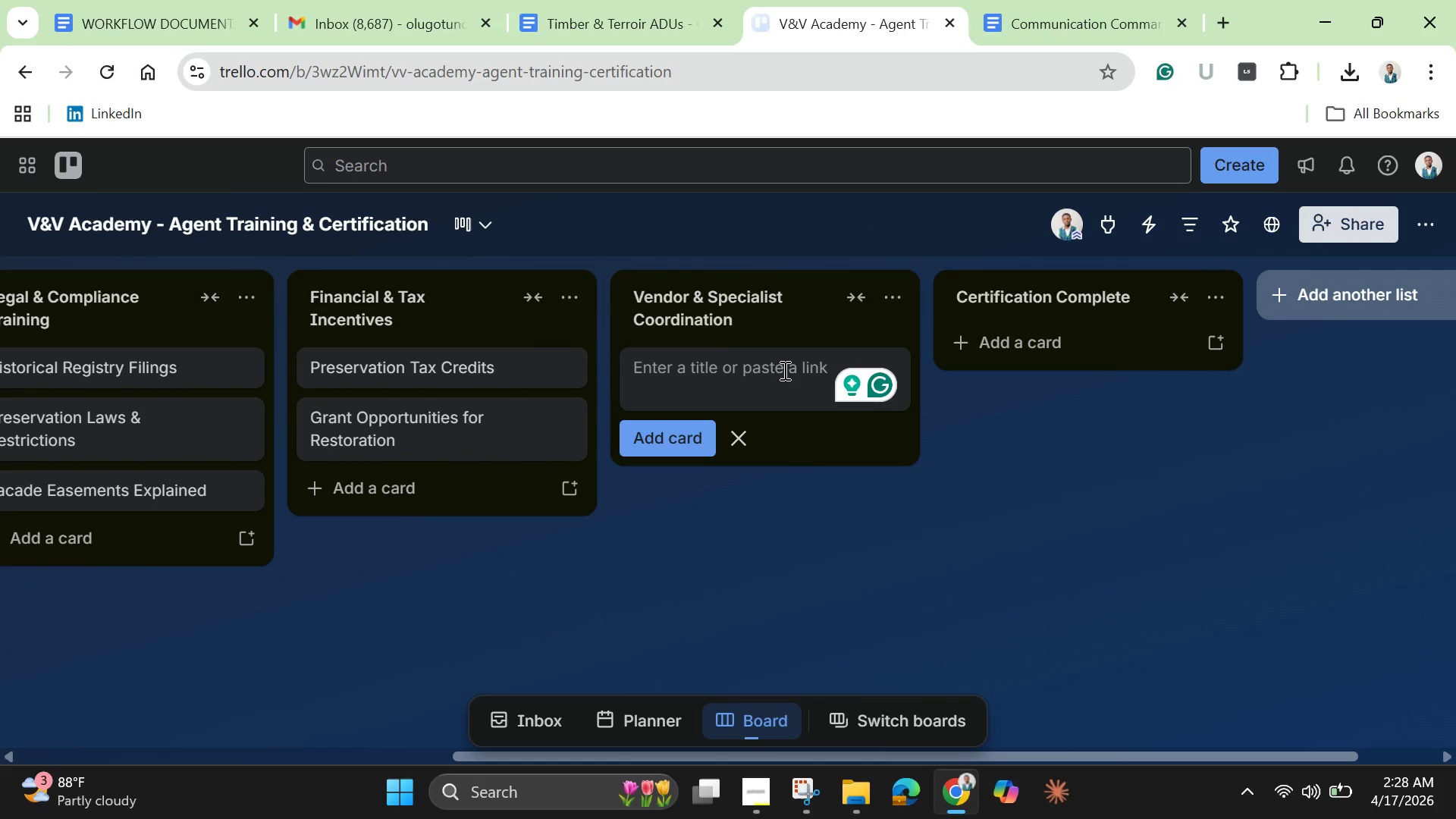 
type(Working with Architectural Historians)
 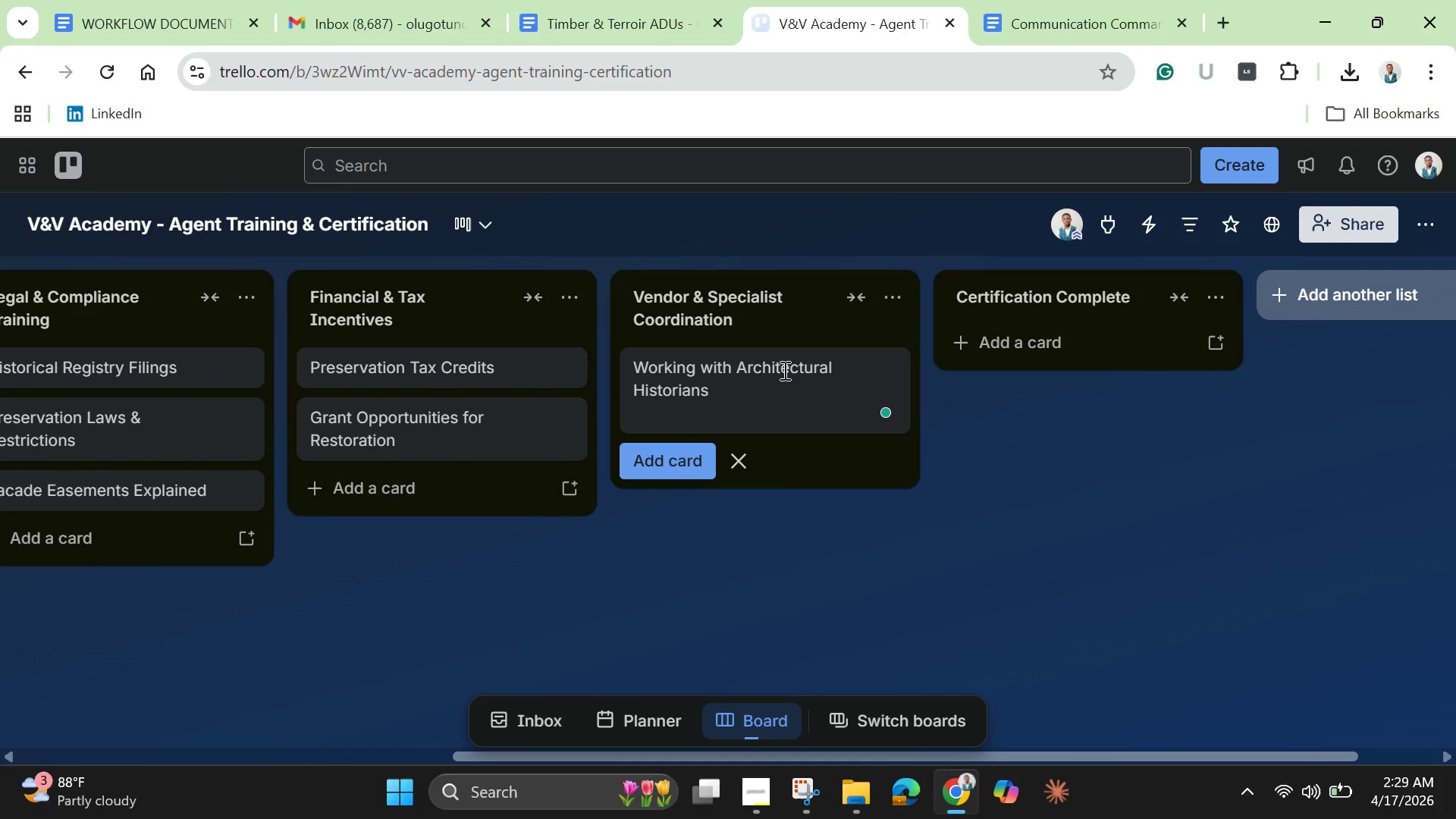 
key(Enter)
 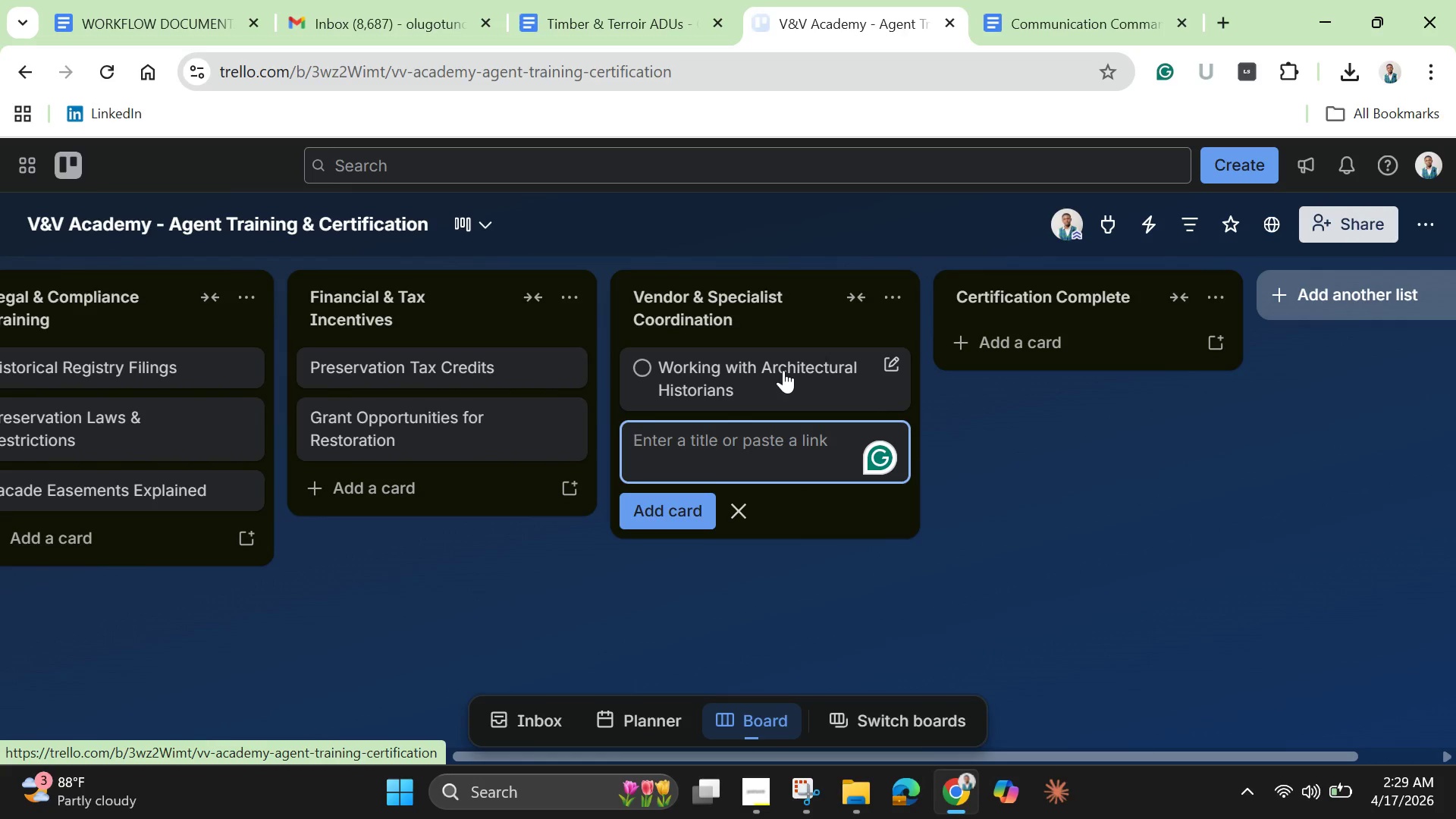 
type(Vetting Restoration Contractors)
 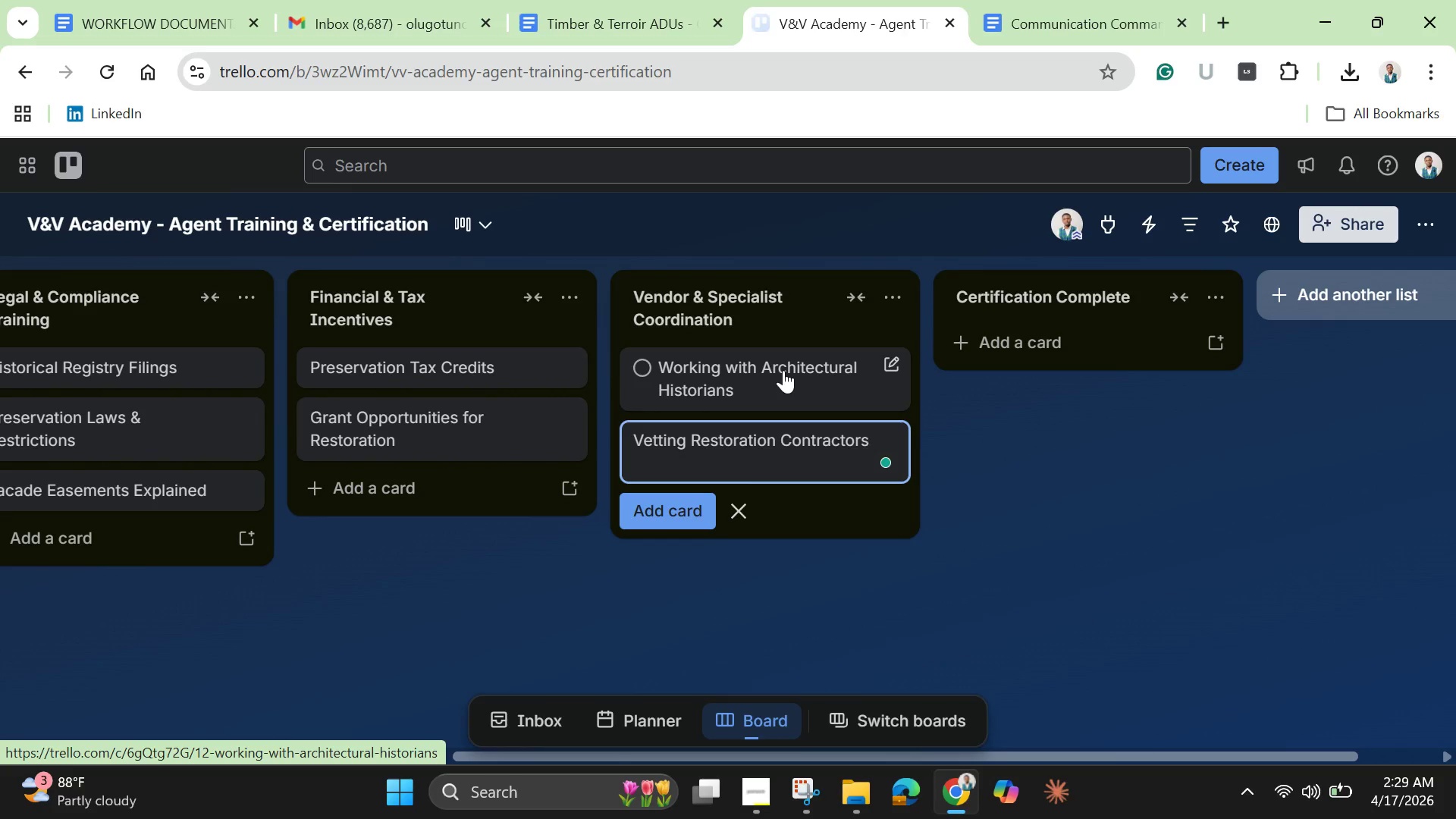 
key(Enter)
 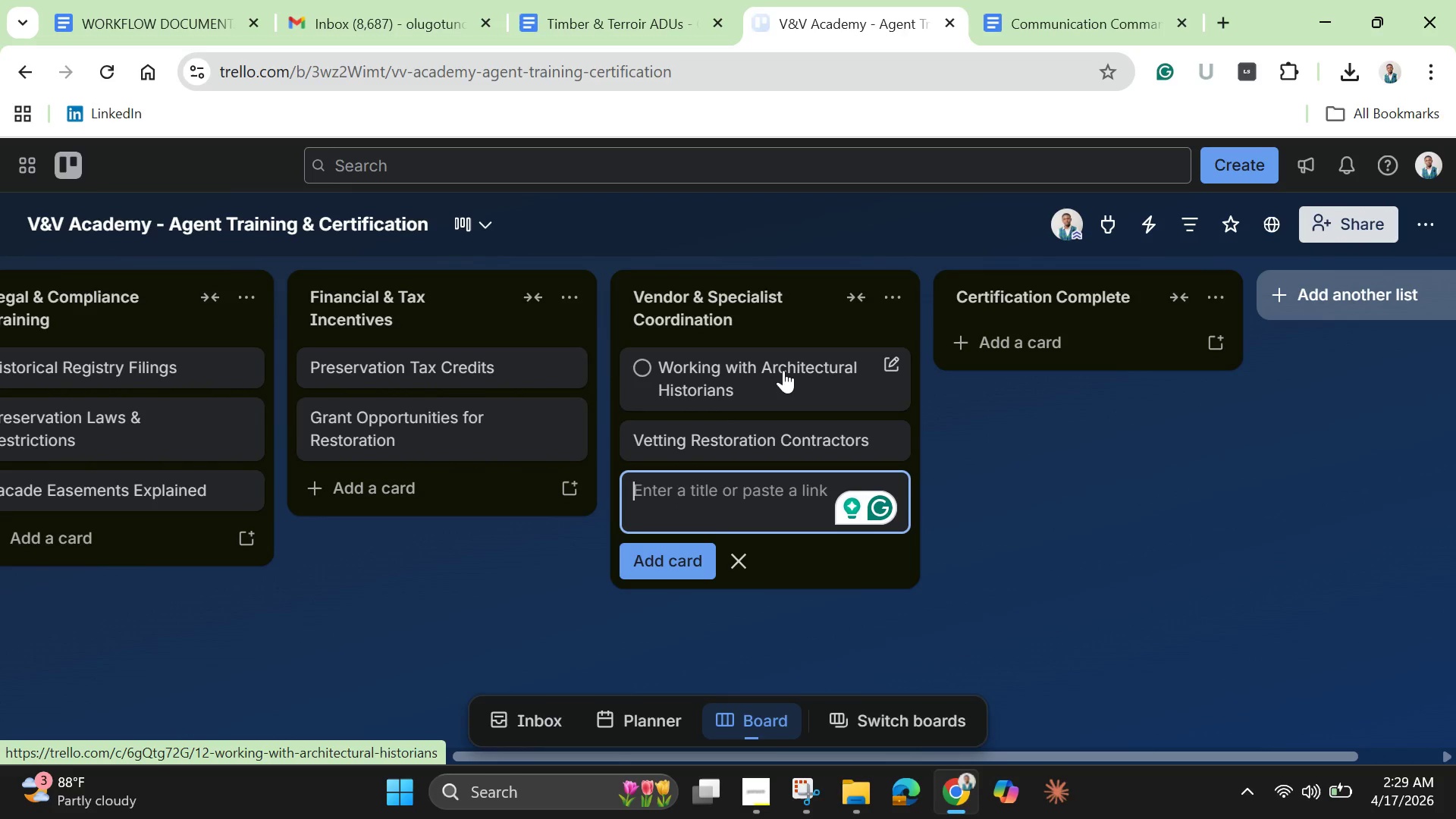 
type(Specialized )
 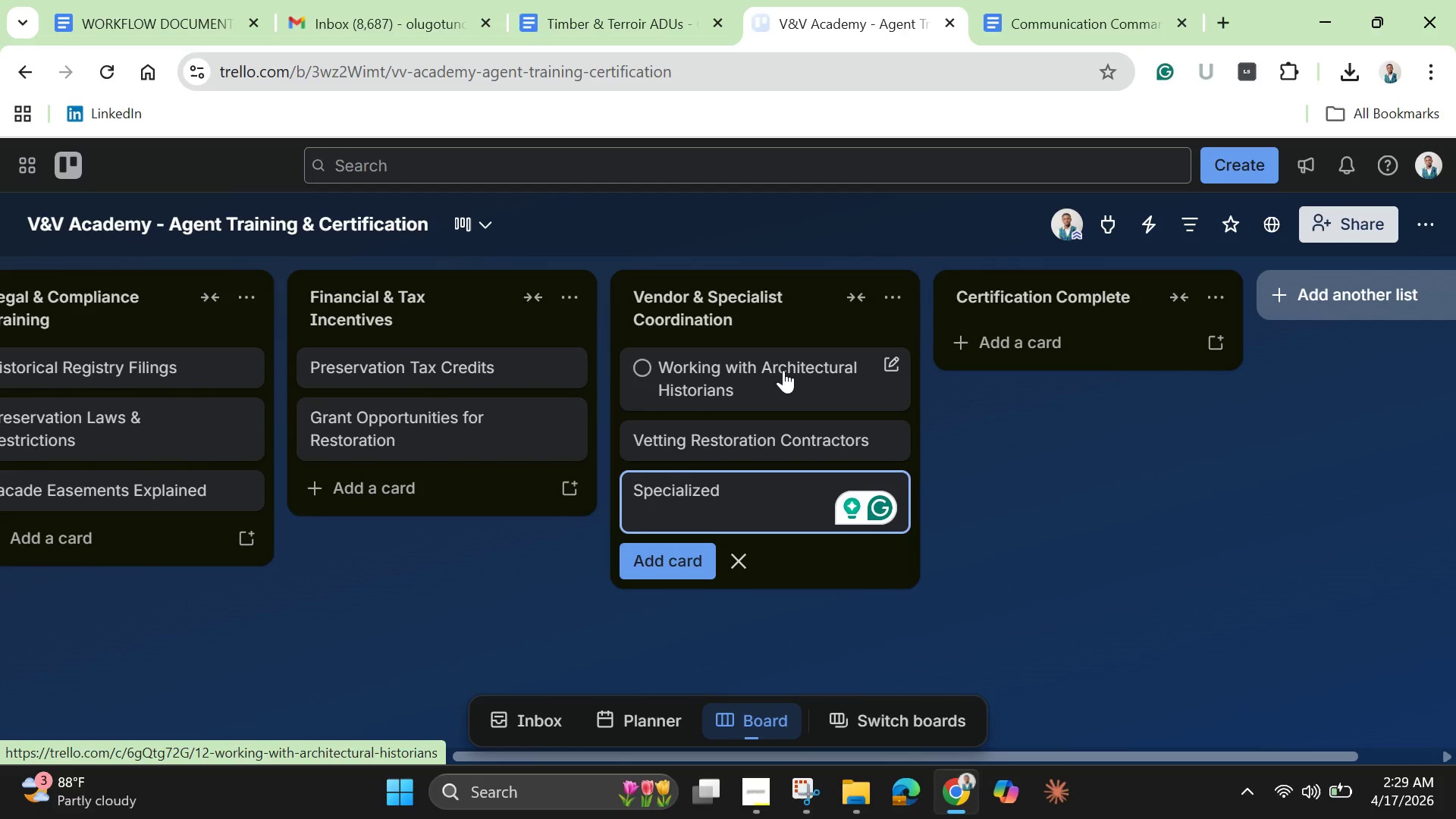 
wait(18.81)
 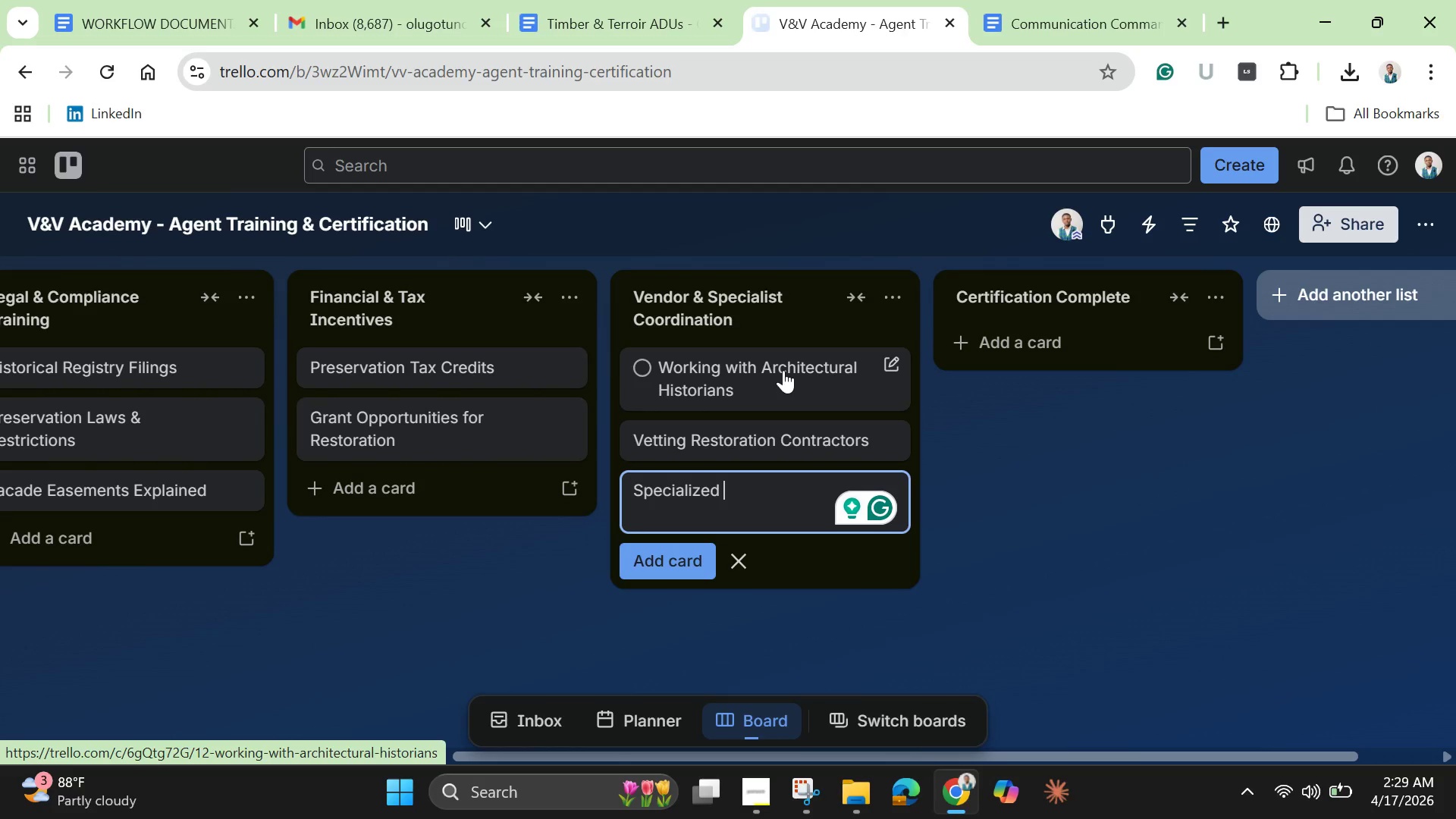 
type(Inspector Selection)
 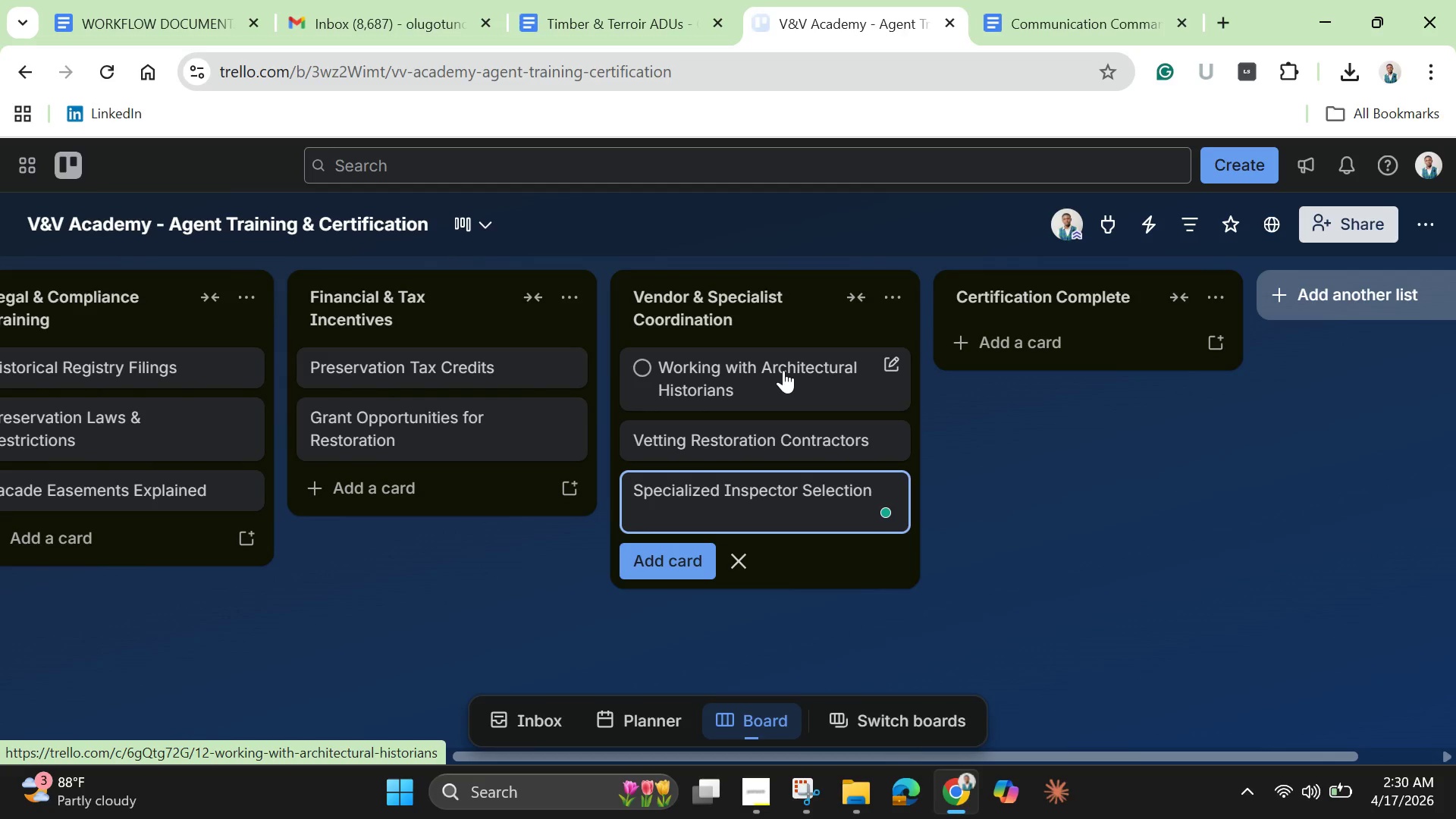 
key(Enter)
 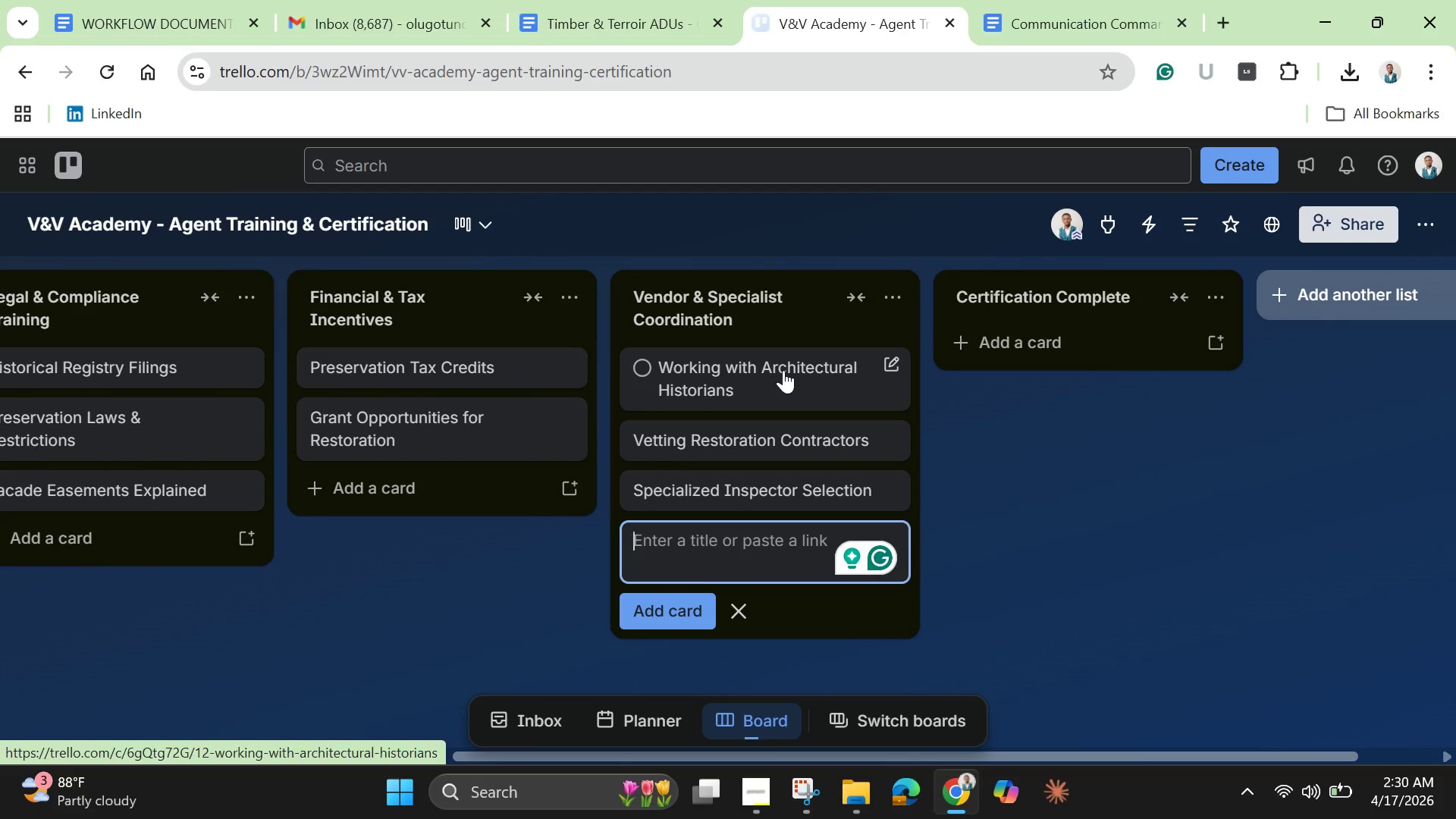 
wait(19.97)
 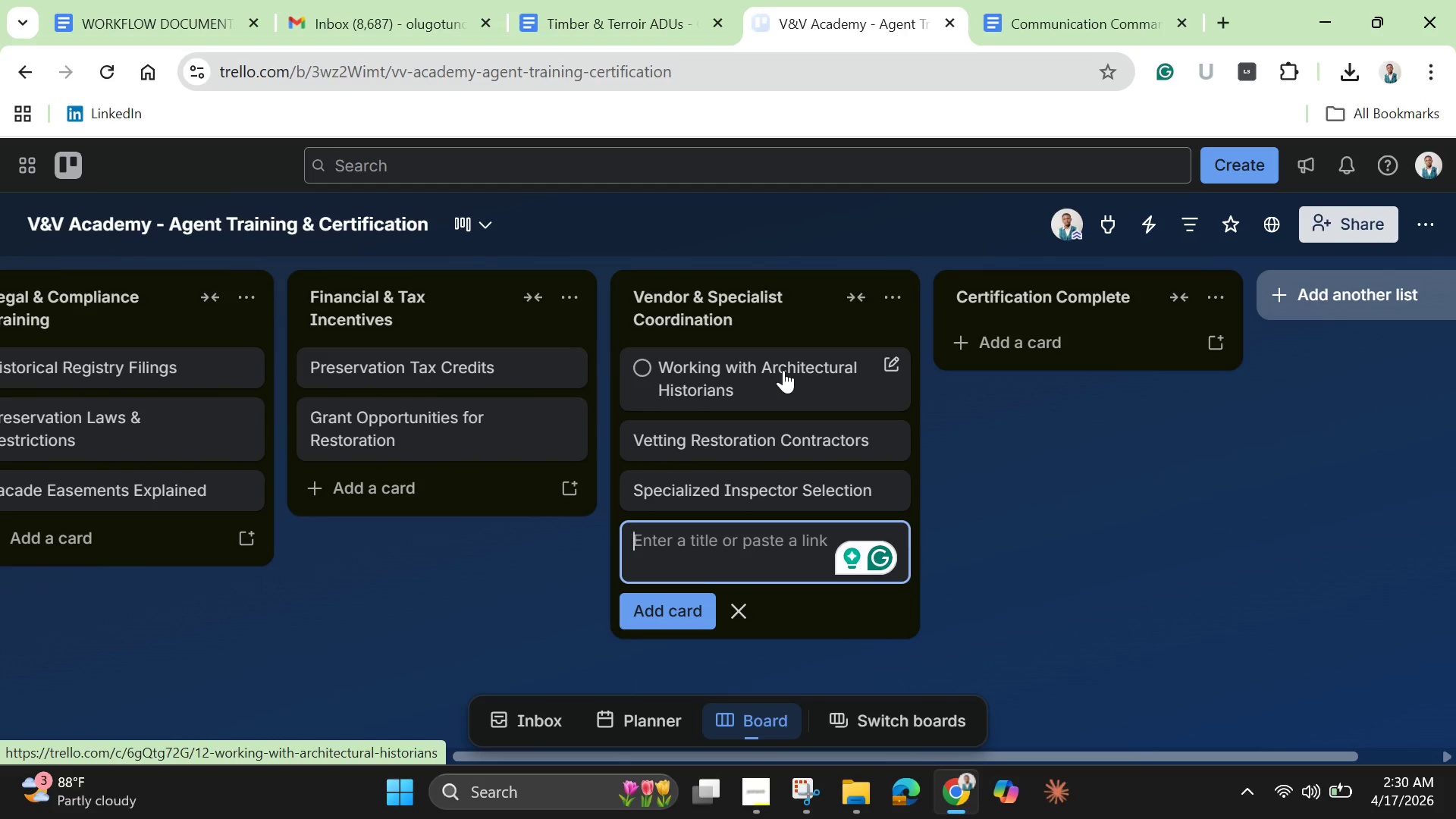 
mouse_move([1144, 17])
 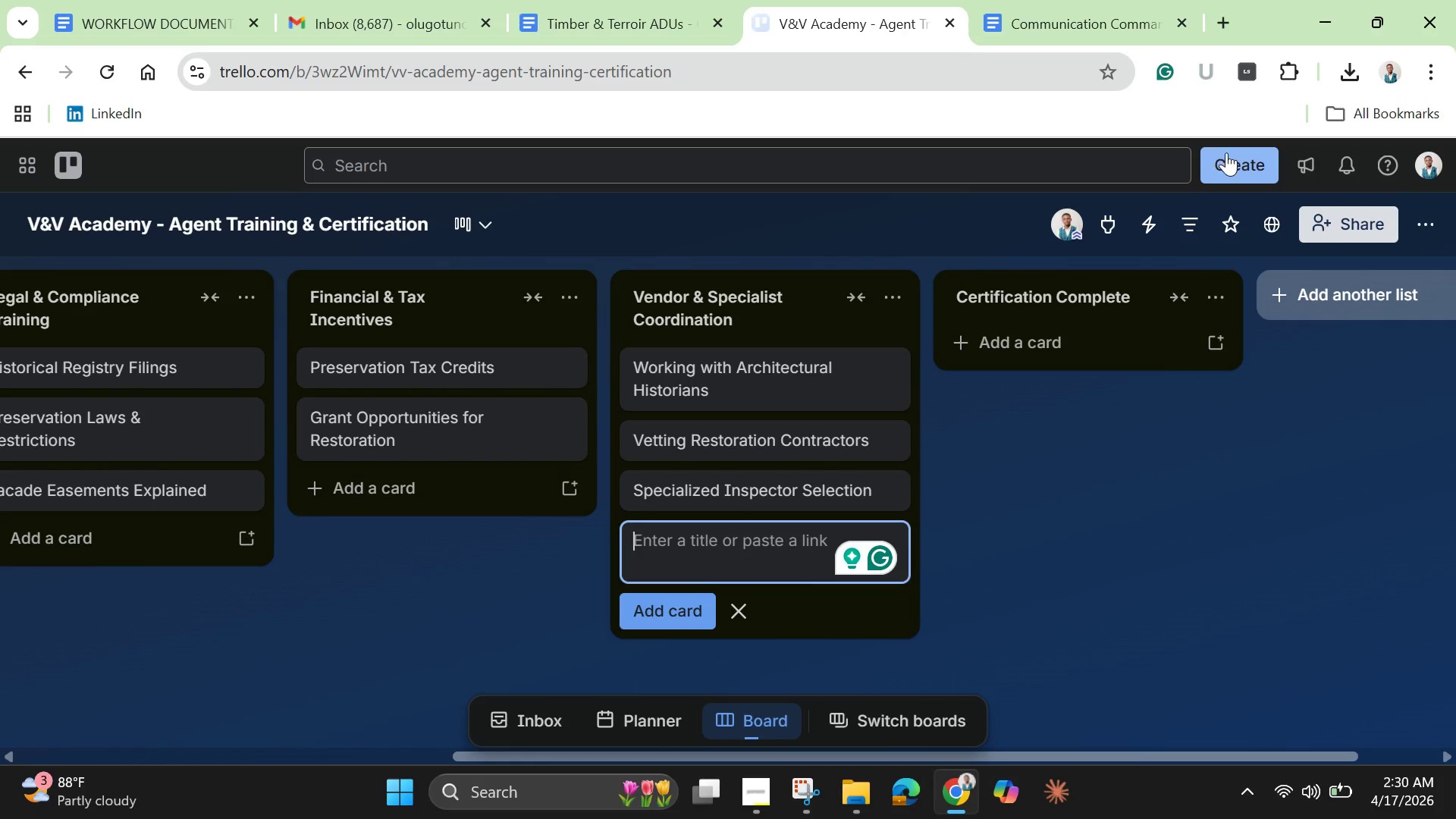 
left_click([1226, 152])
 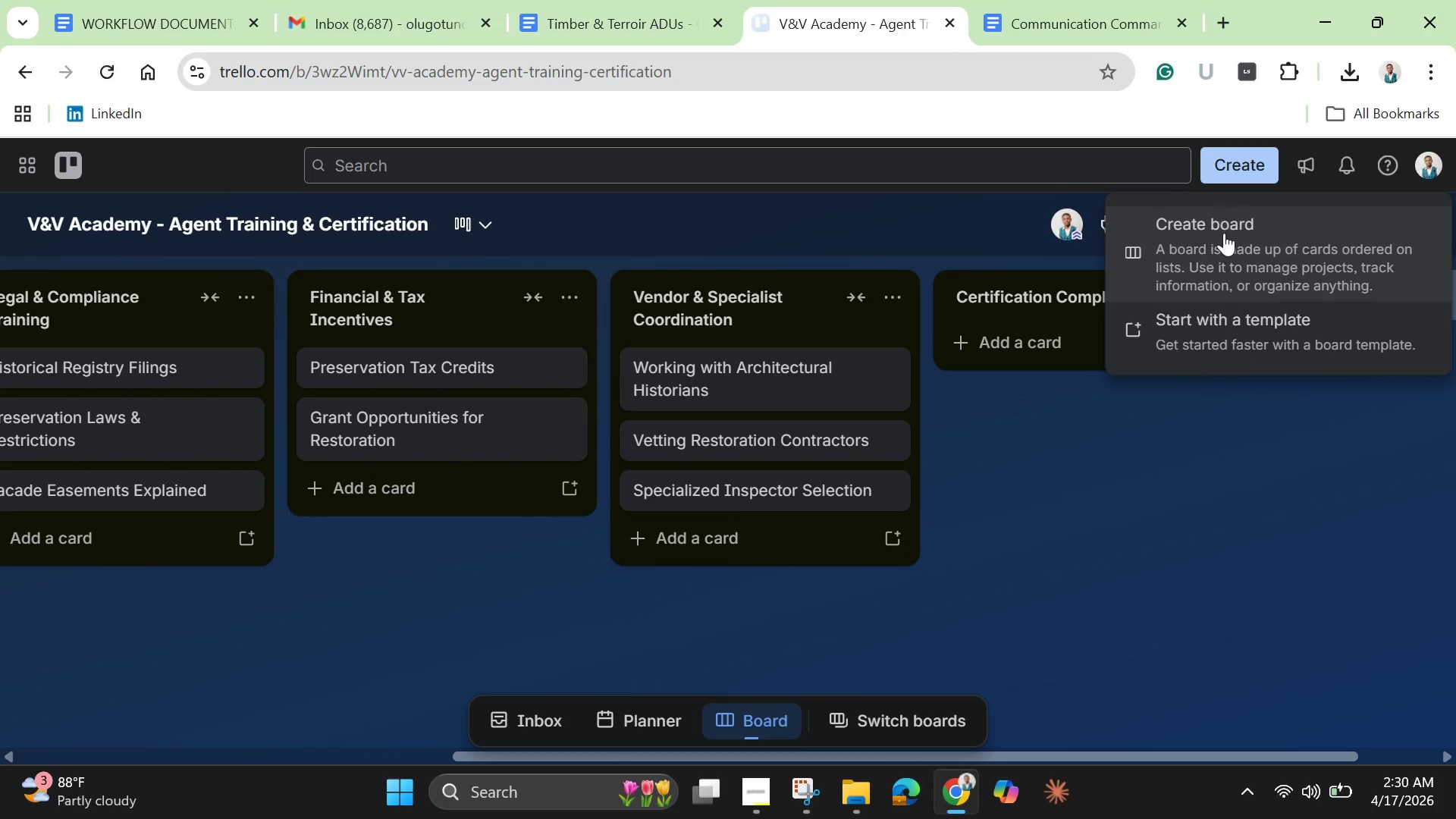 
left_click([1224, 236])
 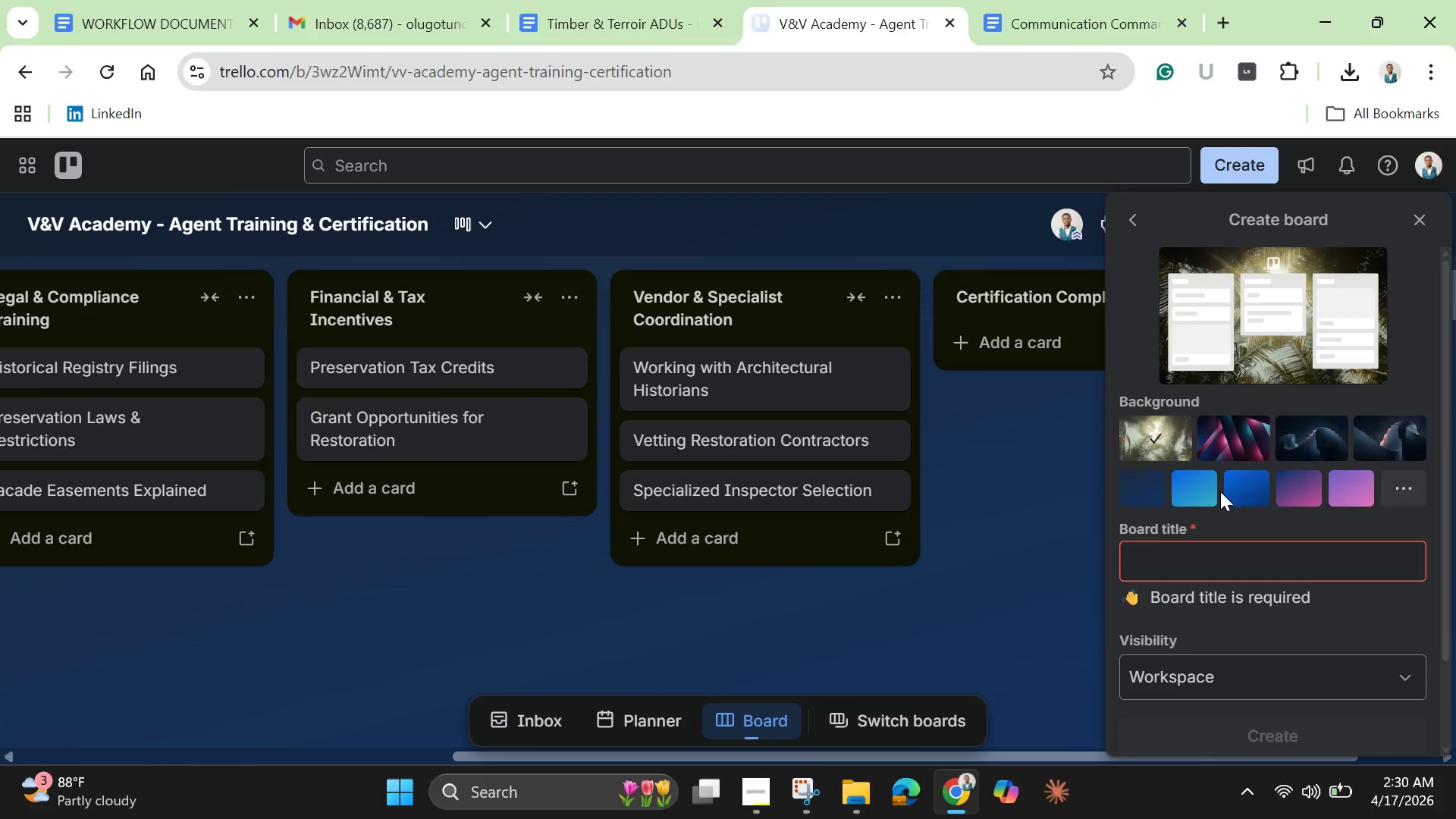 
left_click([1200, 492])
 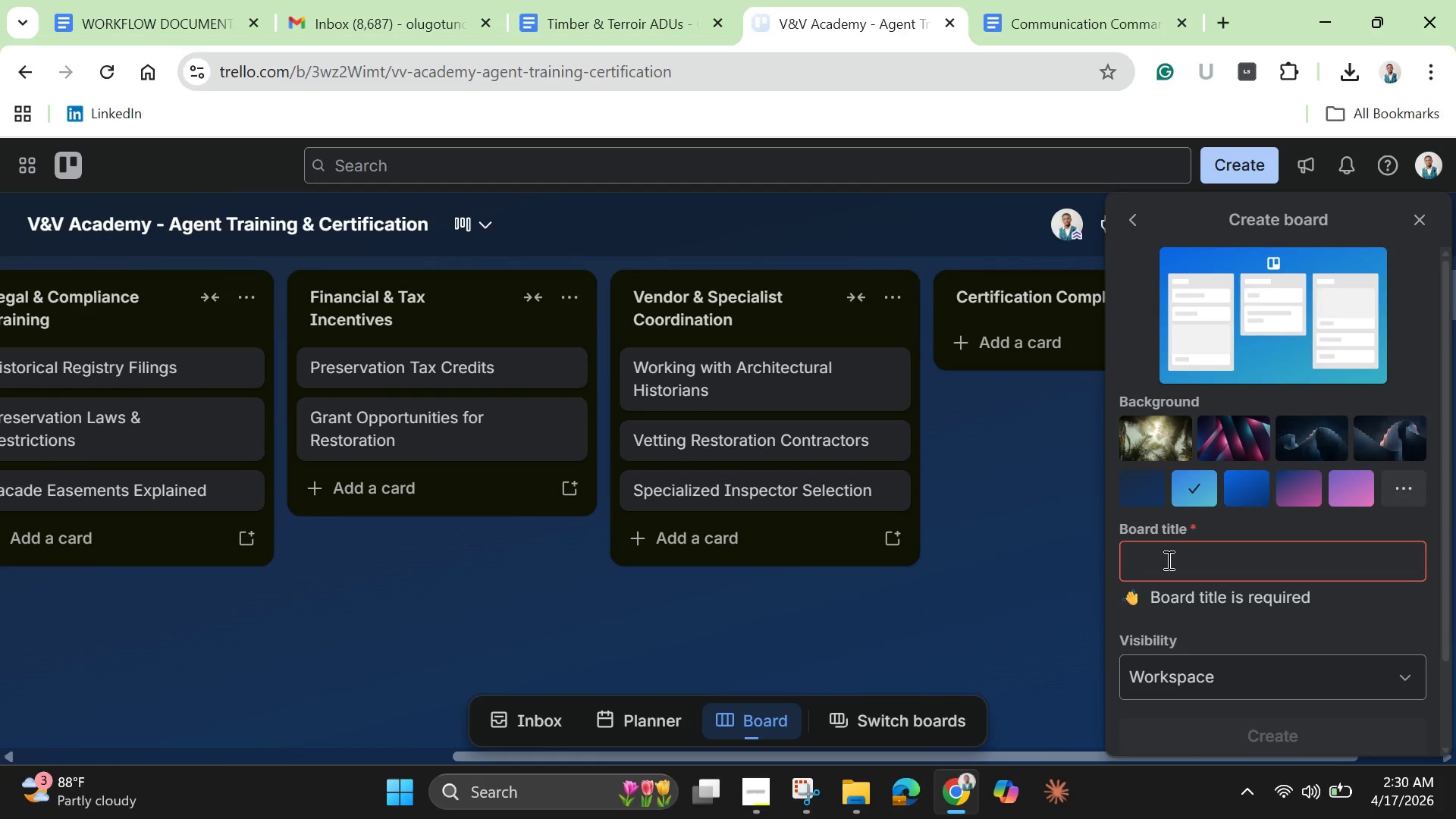 
left_click([1167, 560])
 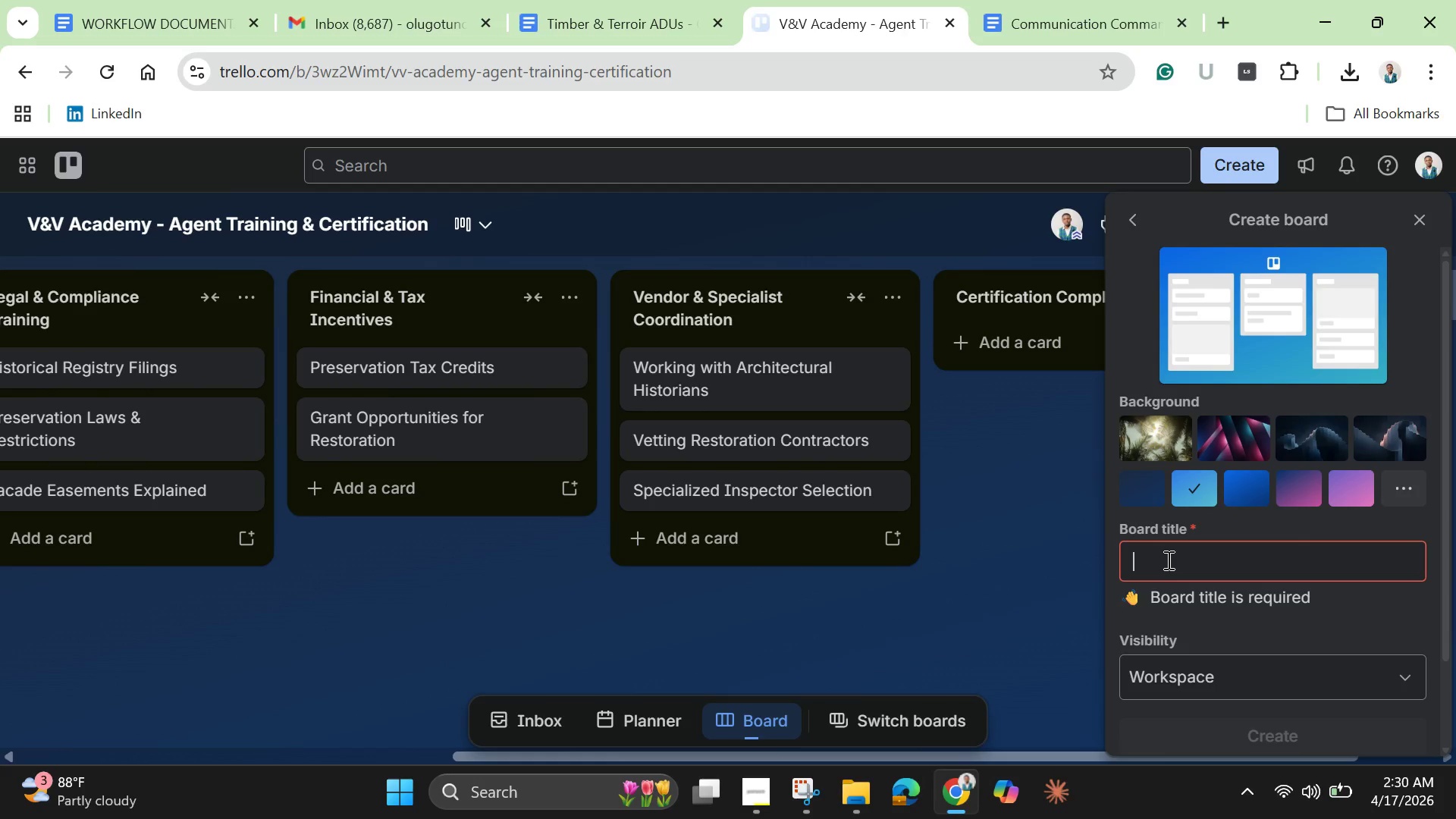 
type(Hertiage )
 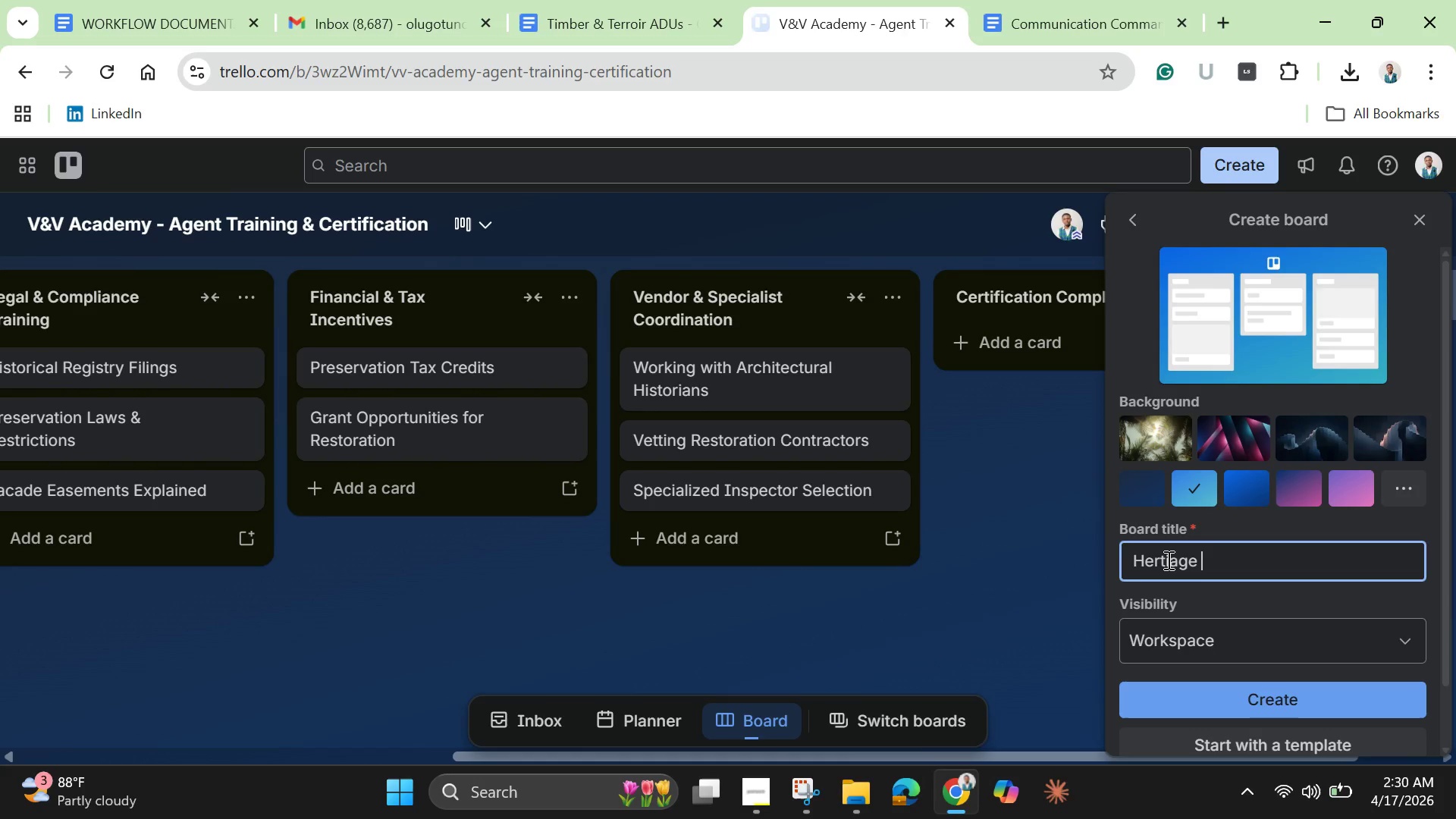 
type(Transaction Life)
 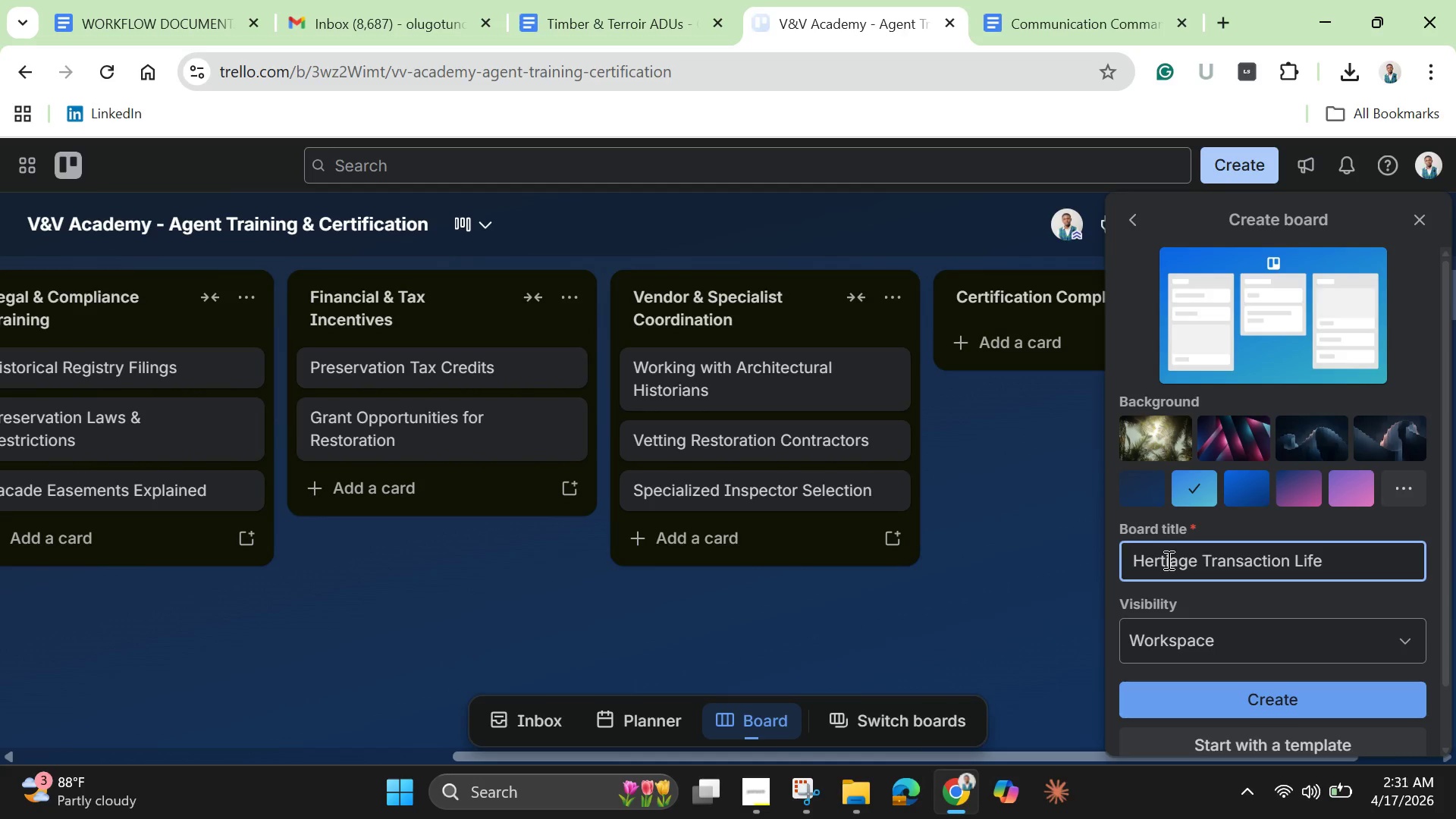 
type(cycle (Template))
 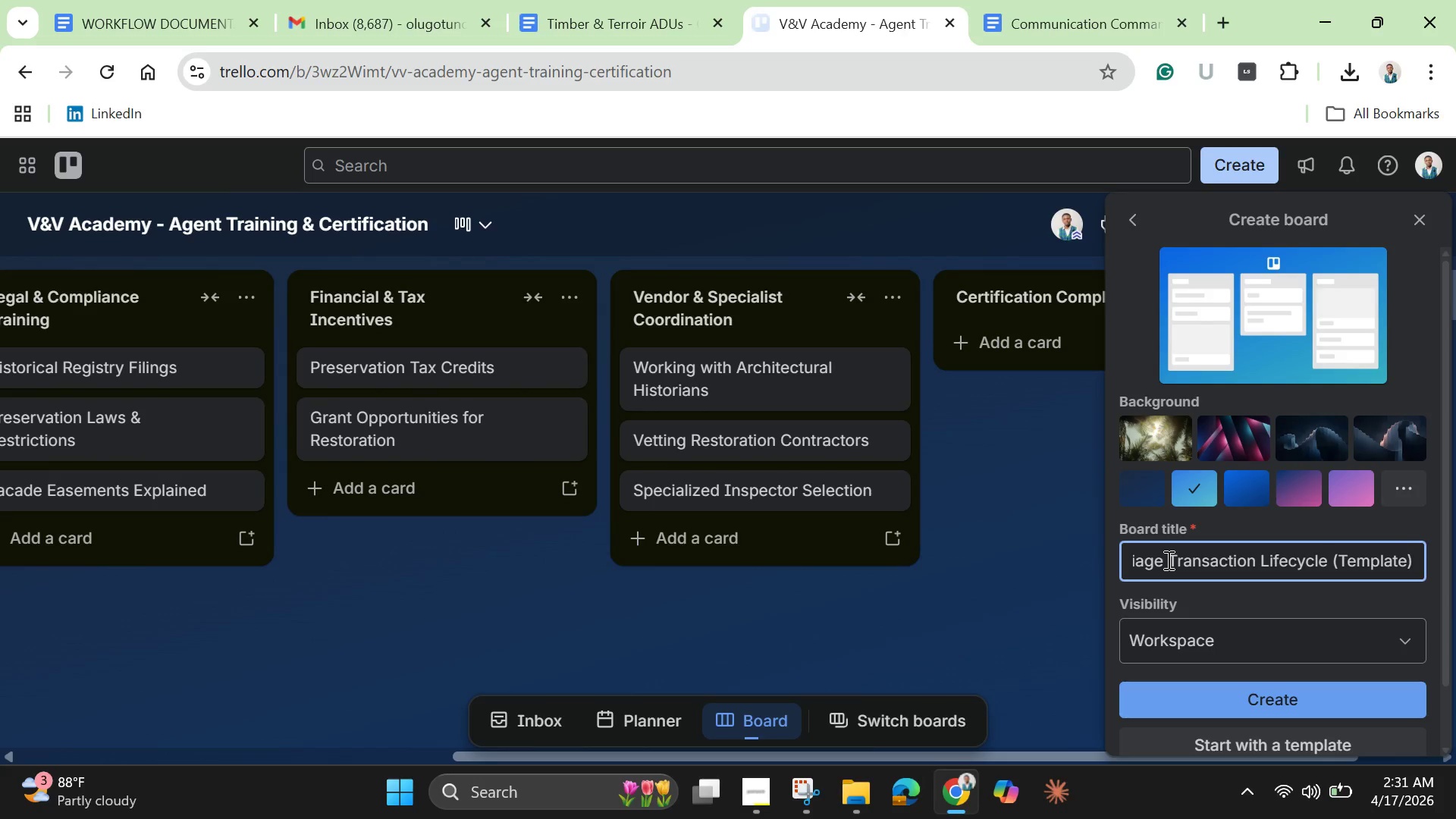 
left_click([1400, 654])
 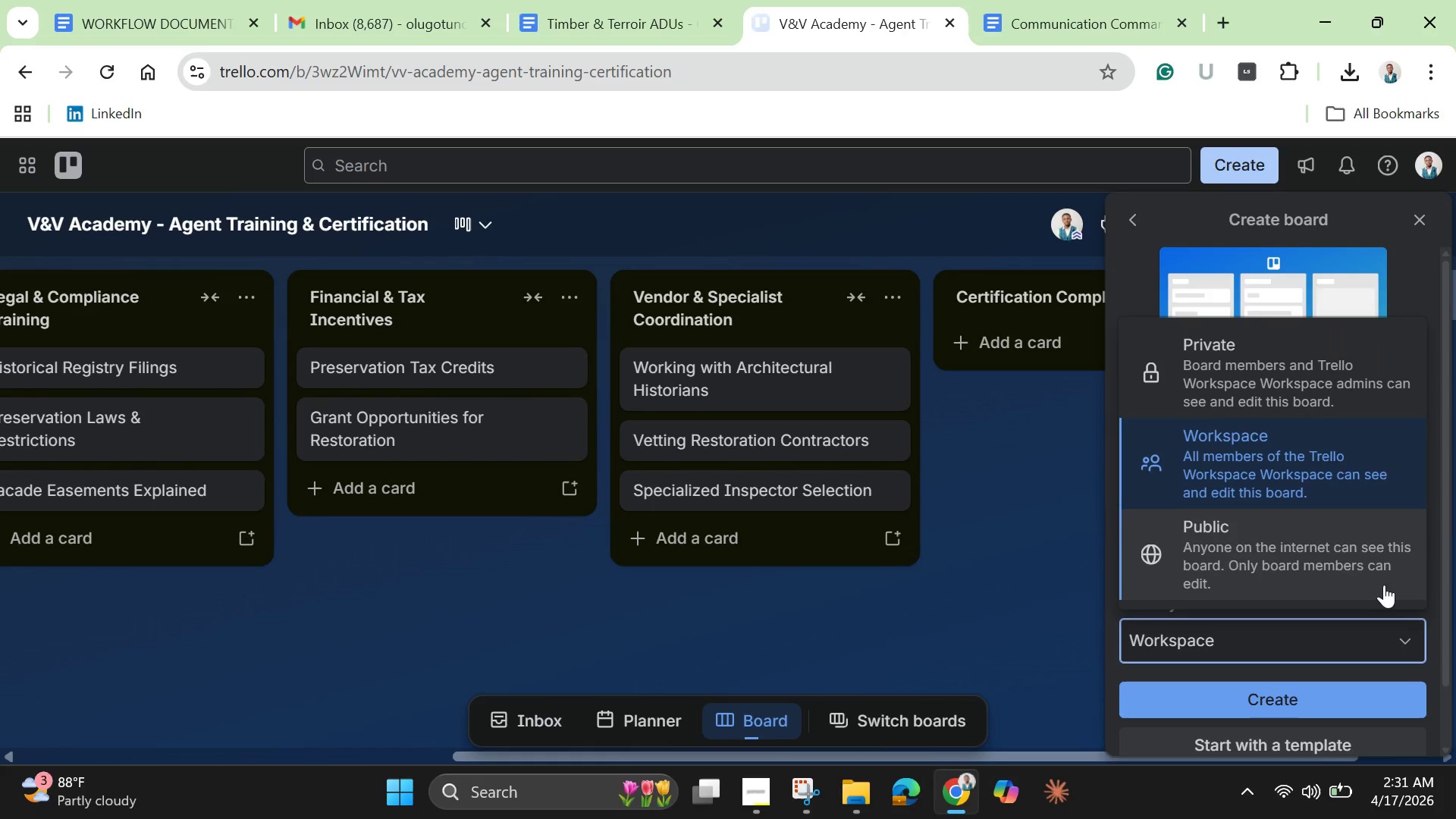 
left_click([1378, 579])
 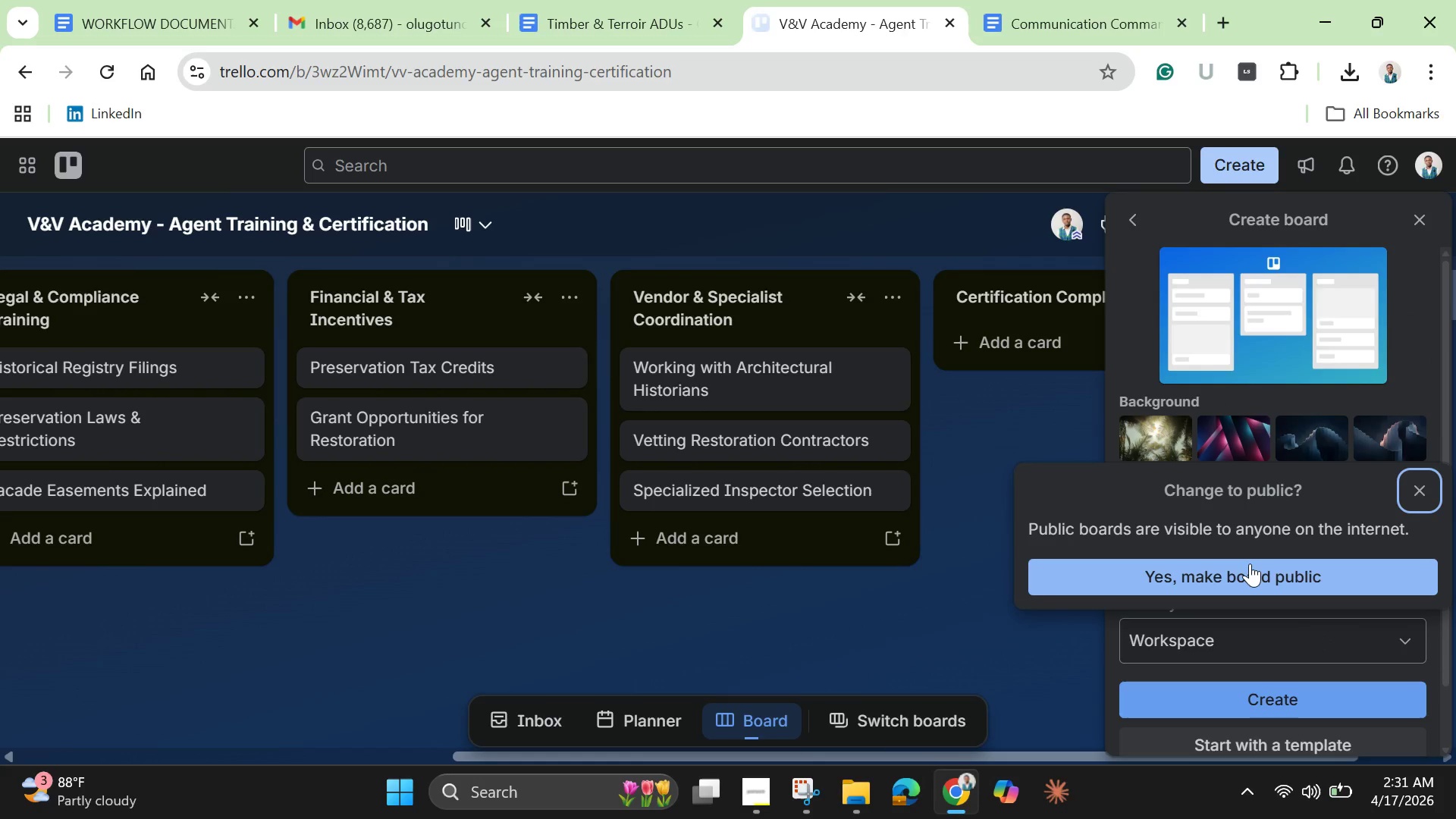 
left_click([1250, 566])
 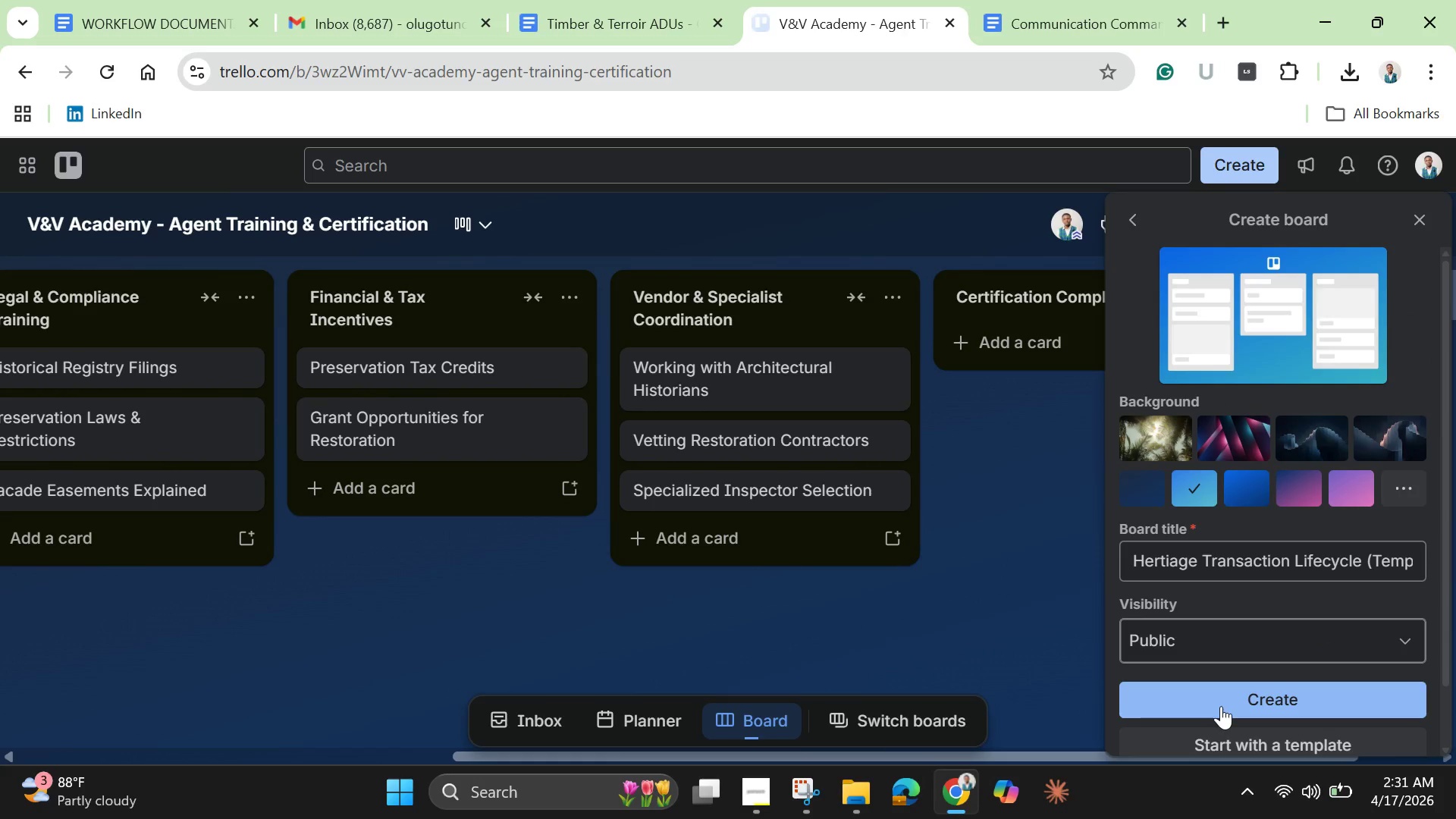 
left_click([1221, 706])
 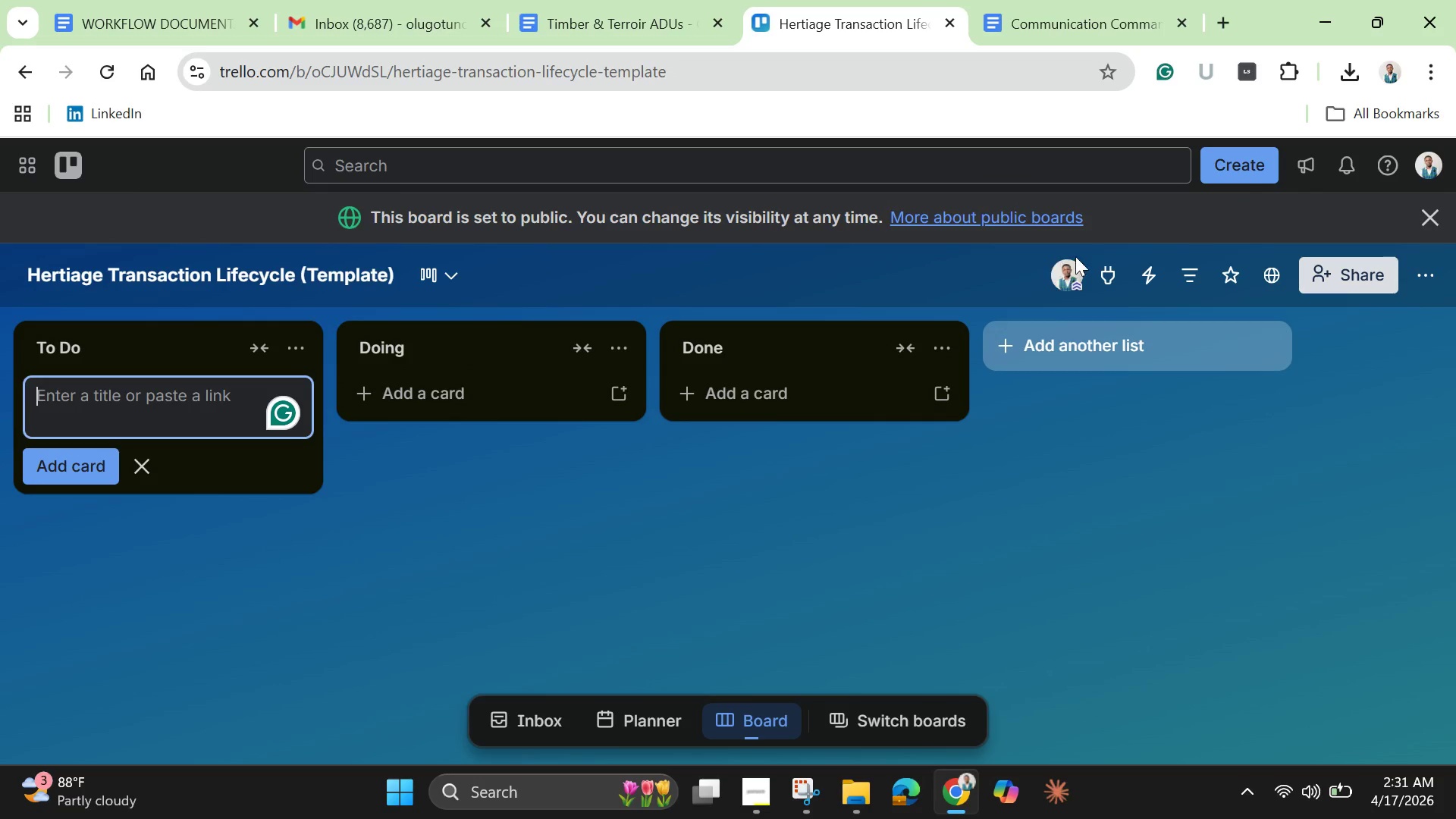 
wait(5.86)
 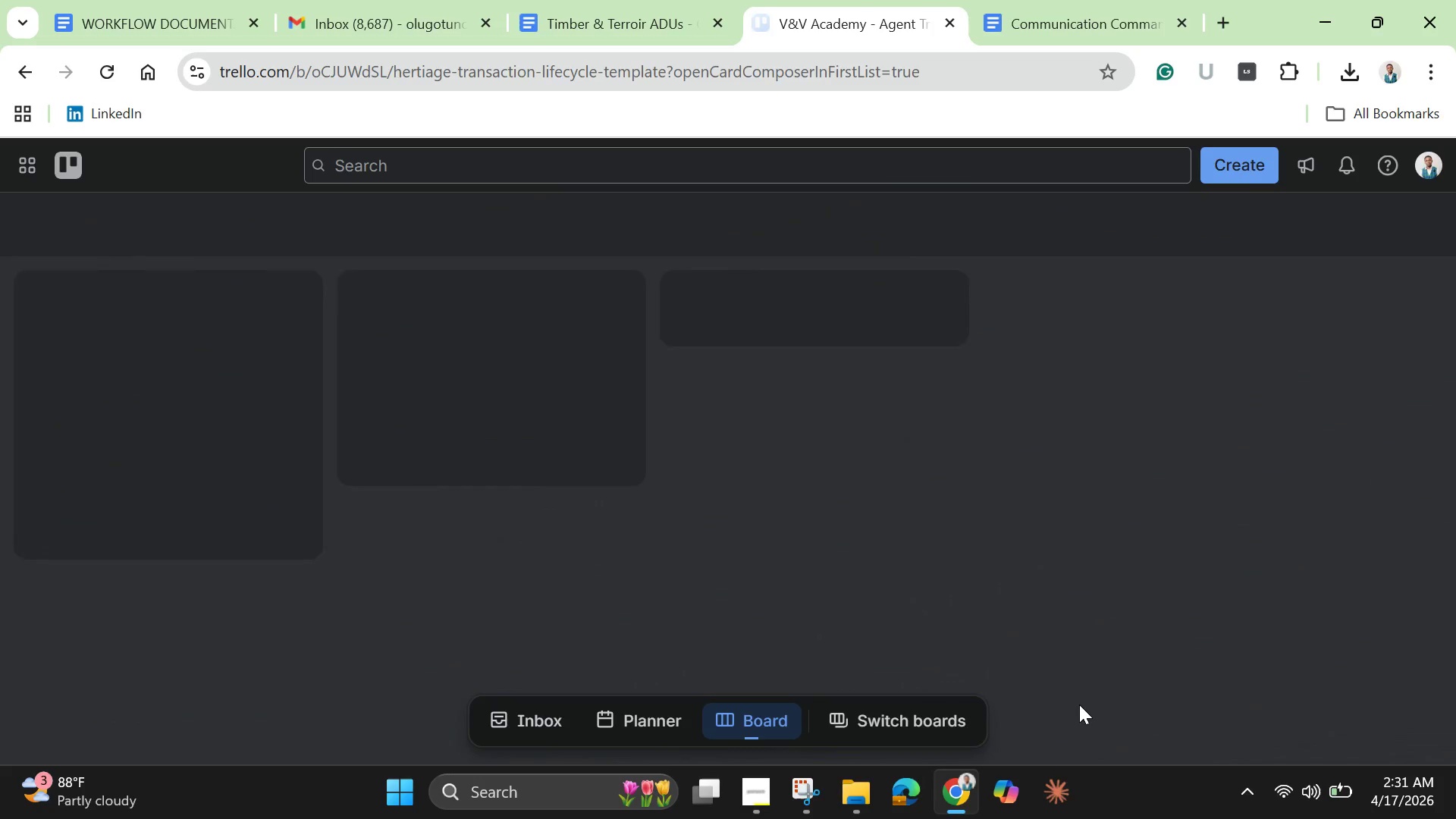 
left_click([1432, 216])
 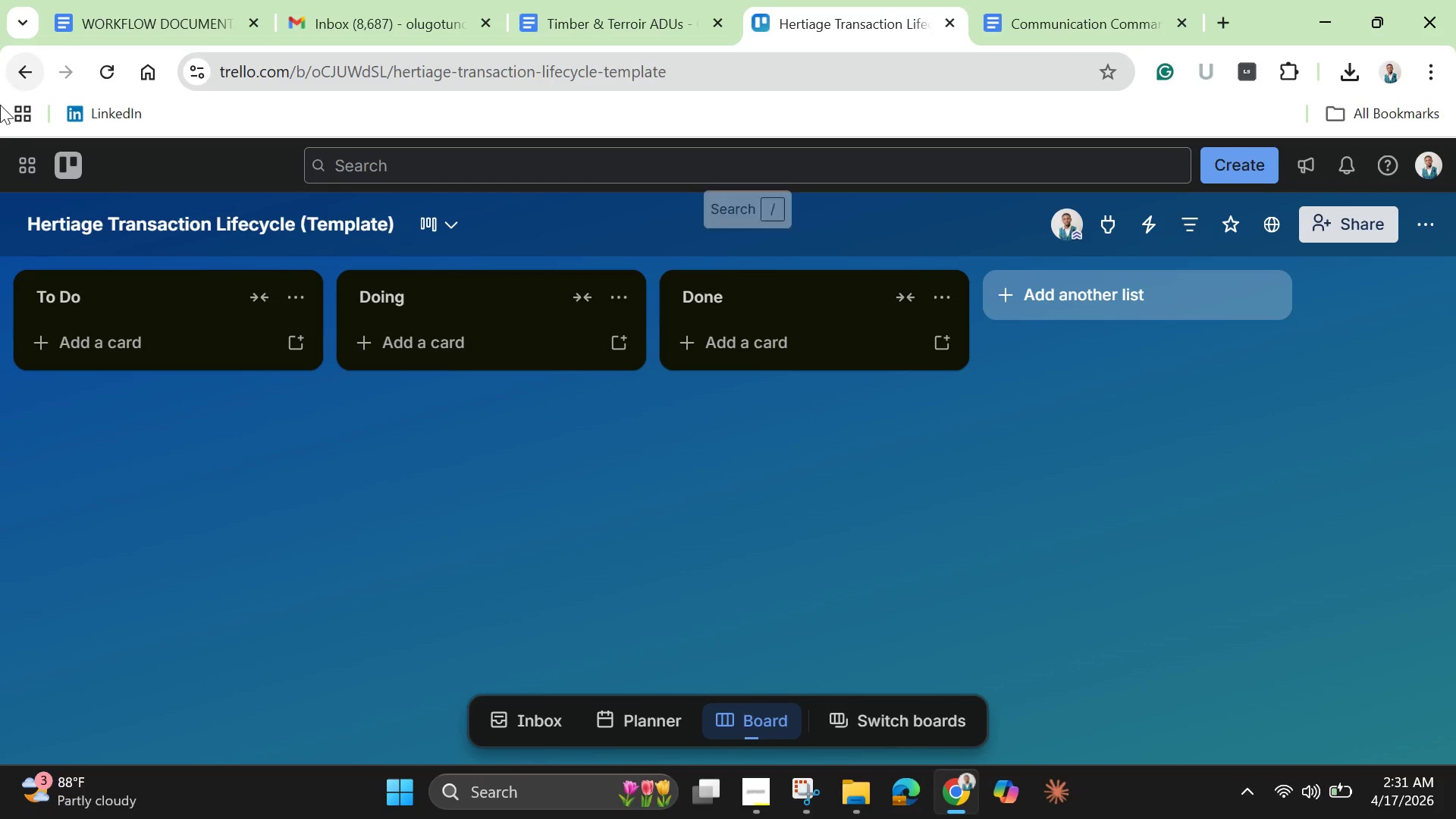 
left_click([65, 163])
 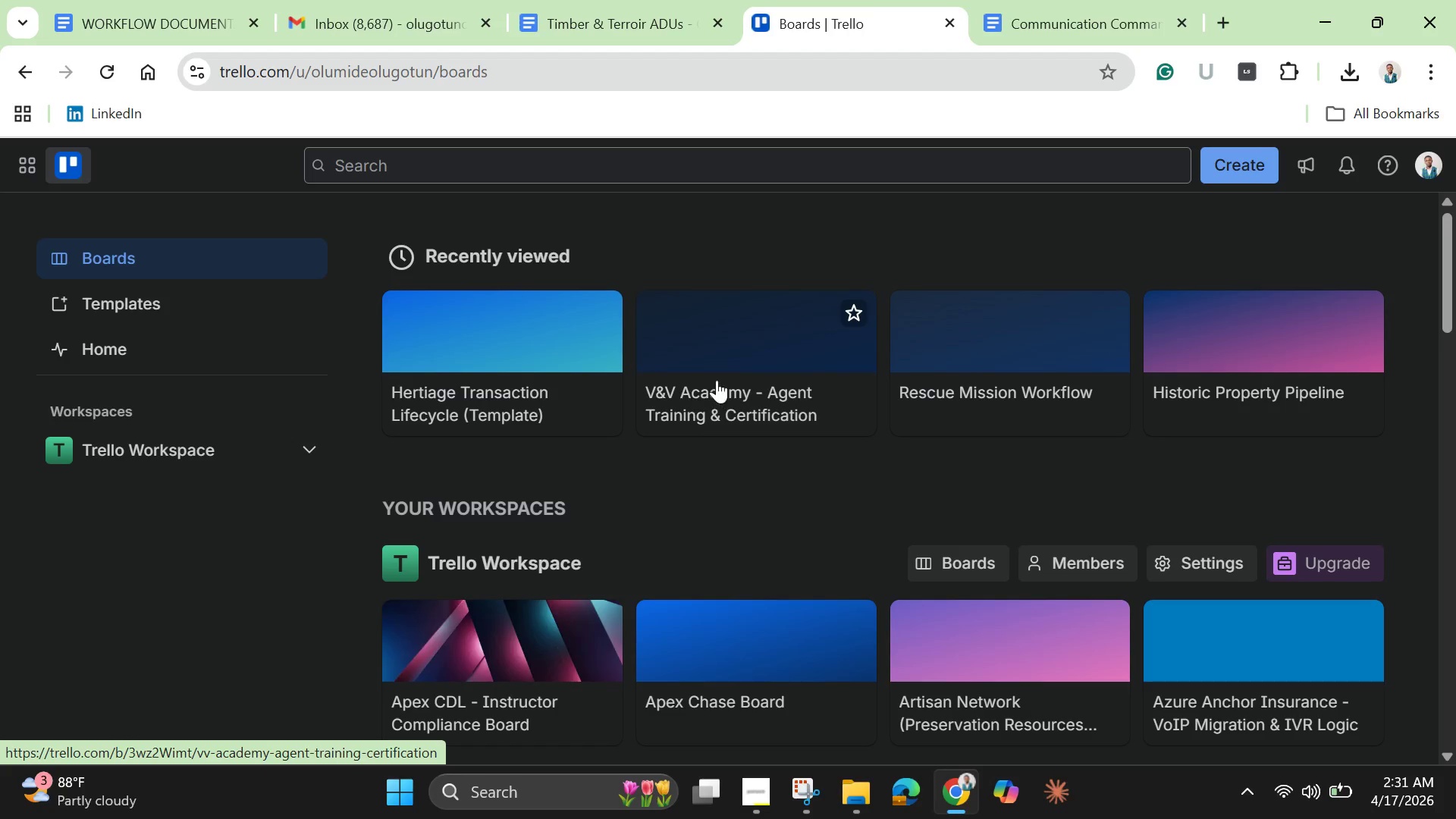 
right_click([726, 353])
 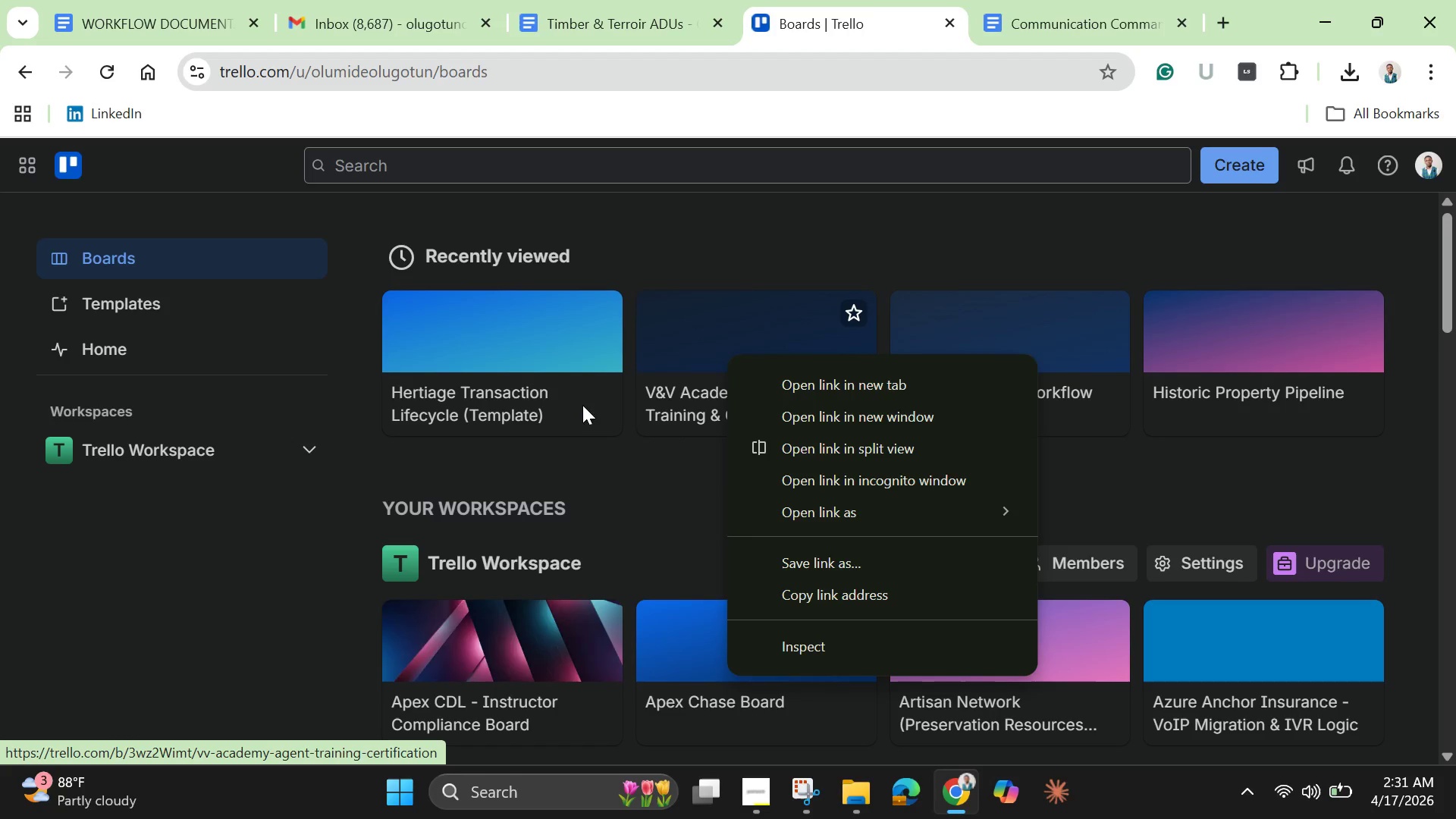 
right_click([507, 366])
 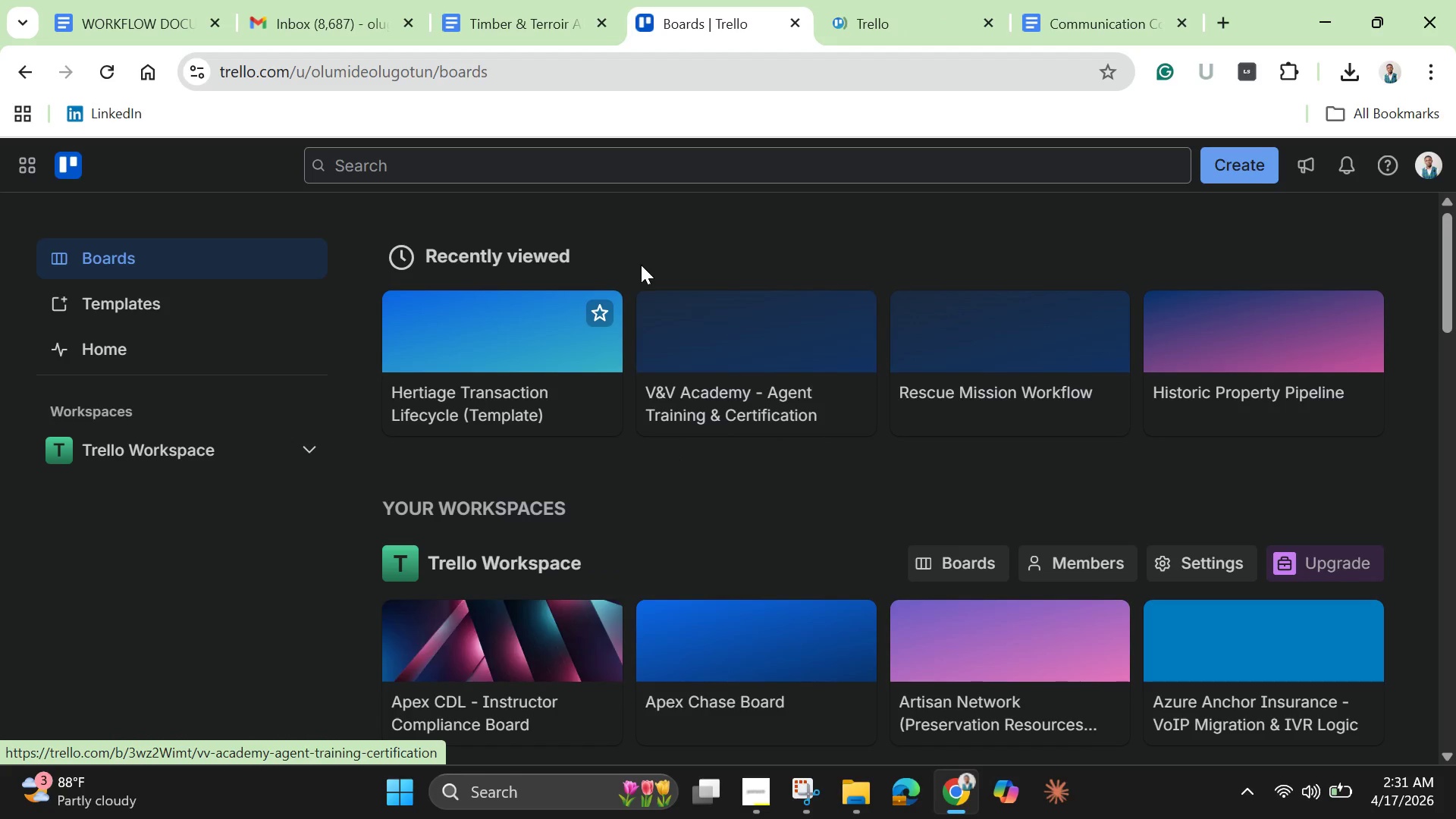 
left_click([682, 362])
 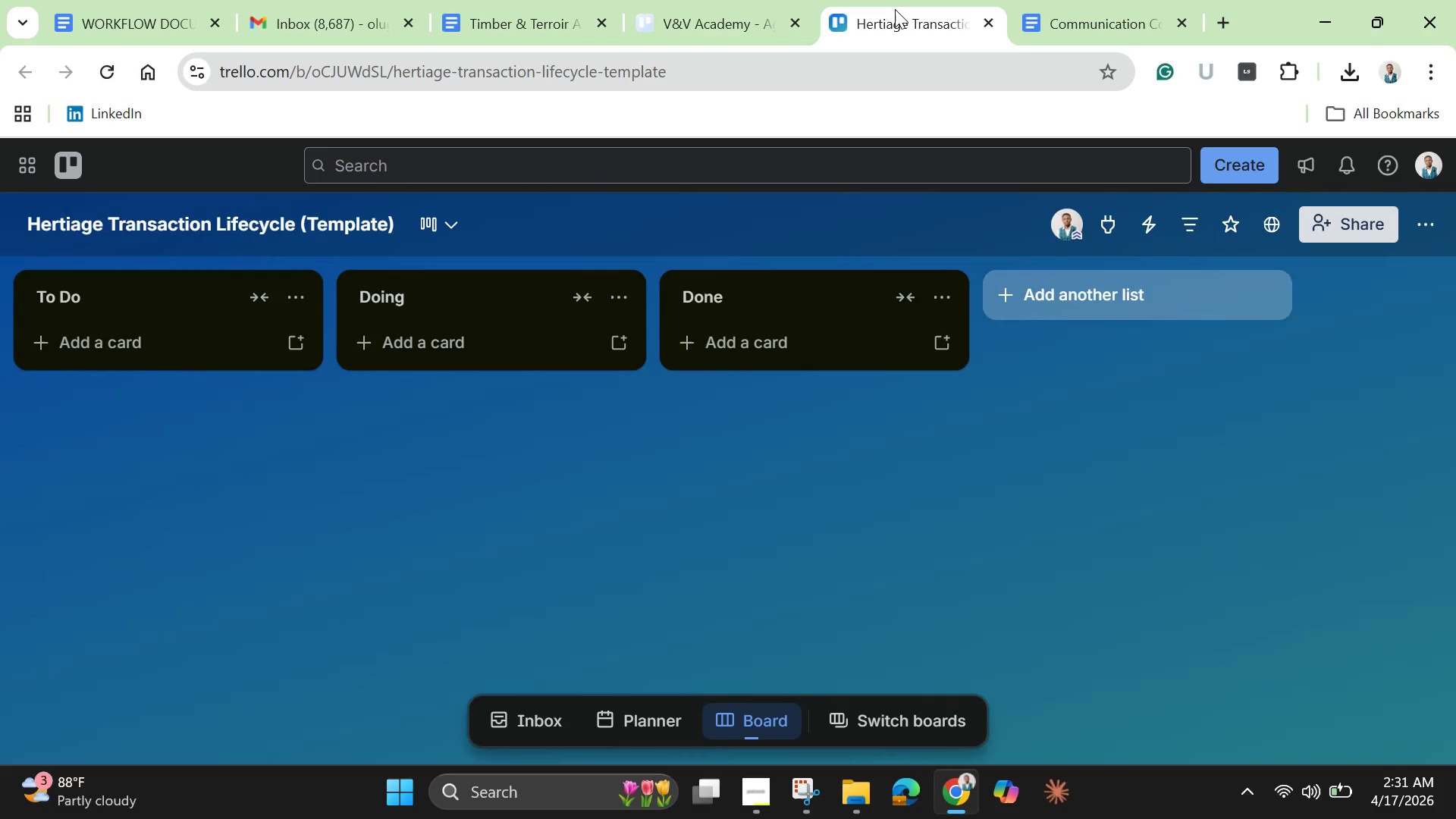 
wait(18.27)
 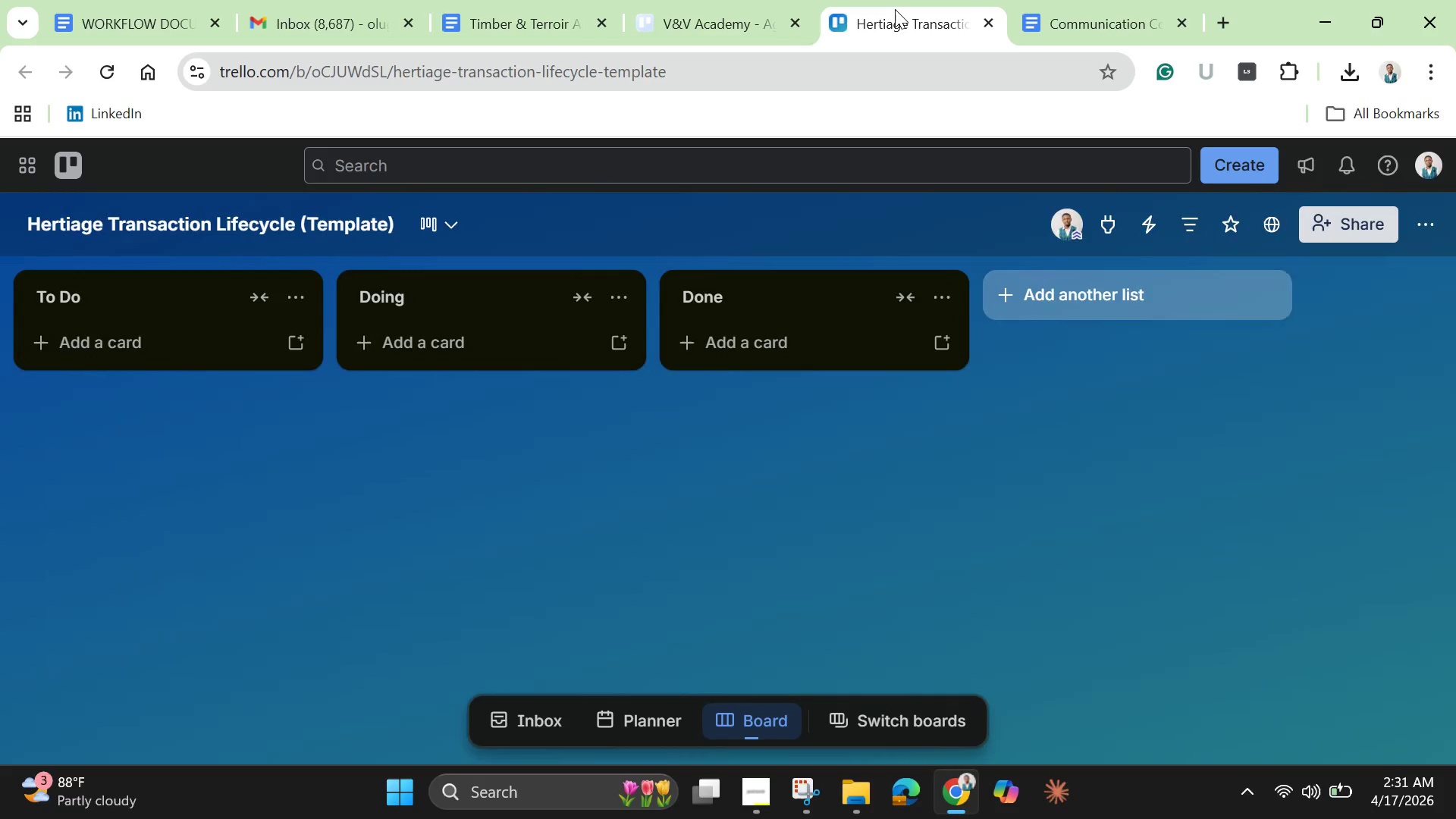 
left_click([703, 24])
 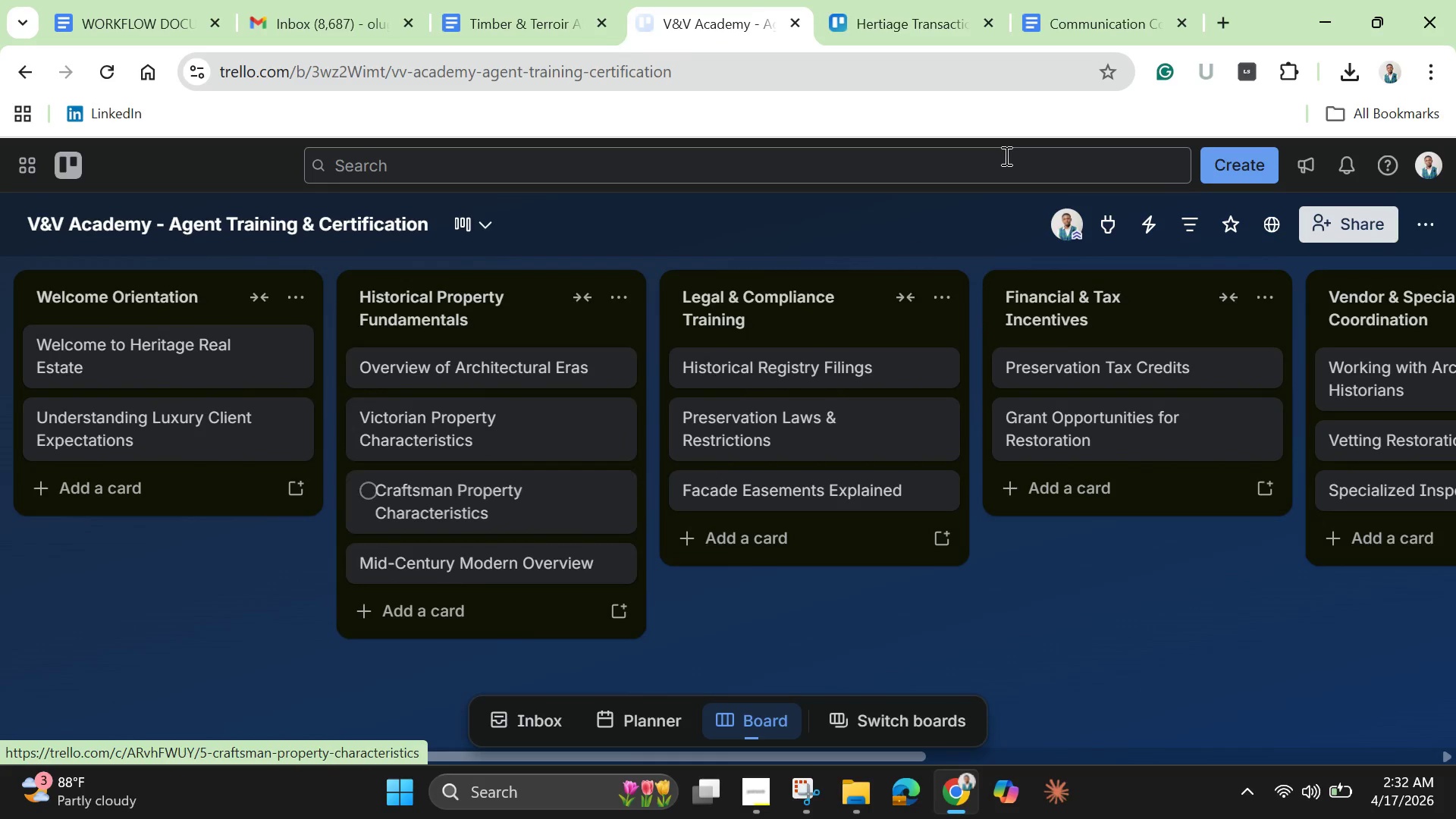 
left_click([880, 16])
 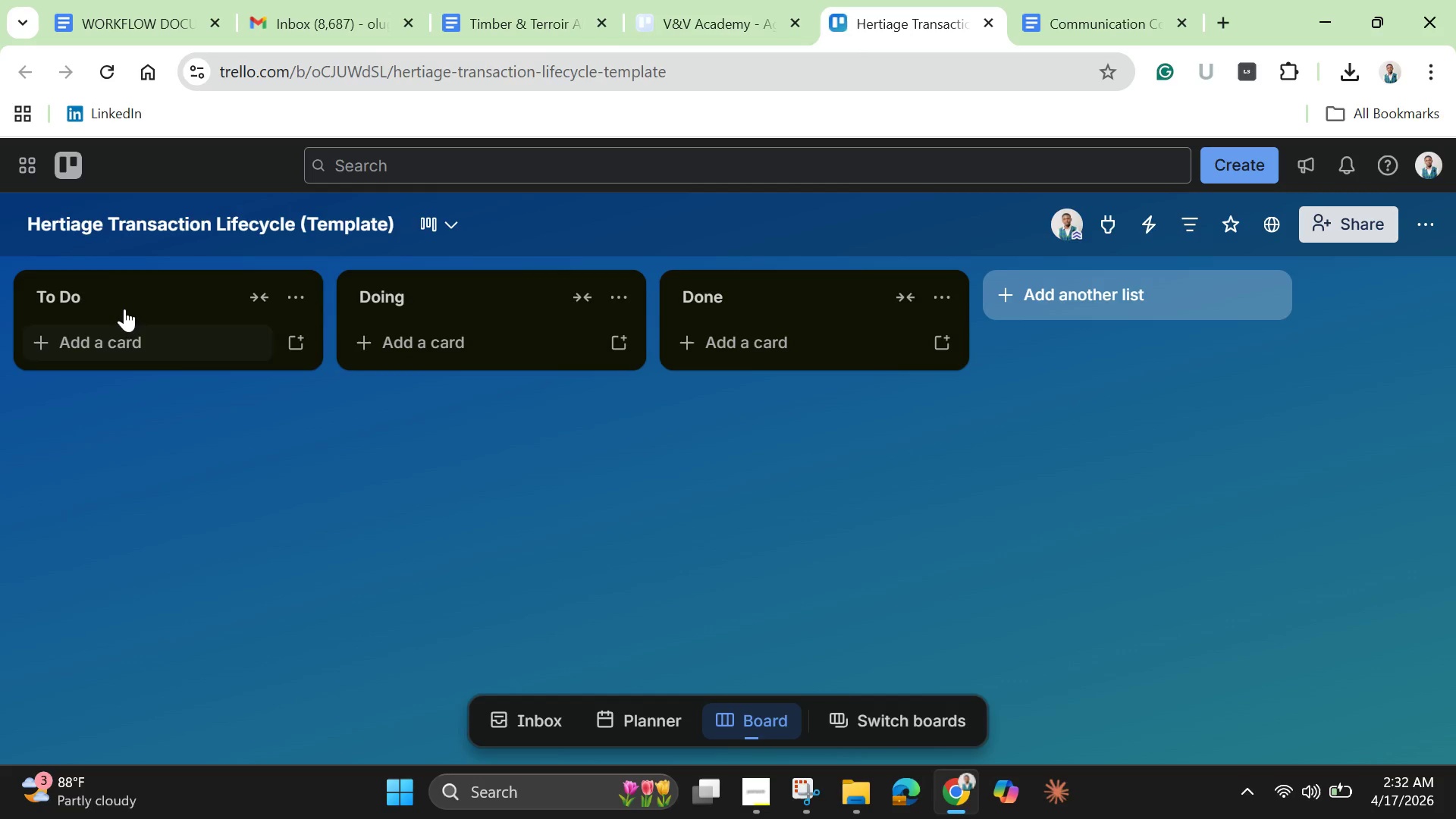 
left_click([124, 295])
 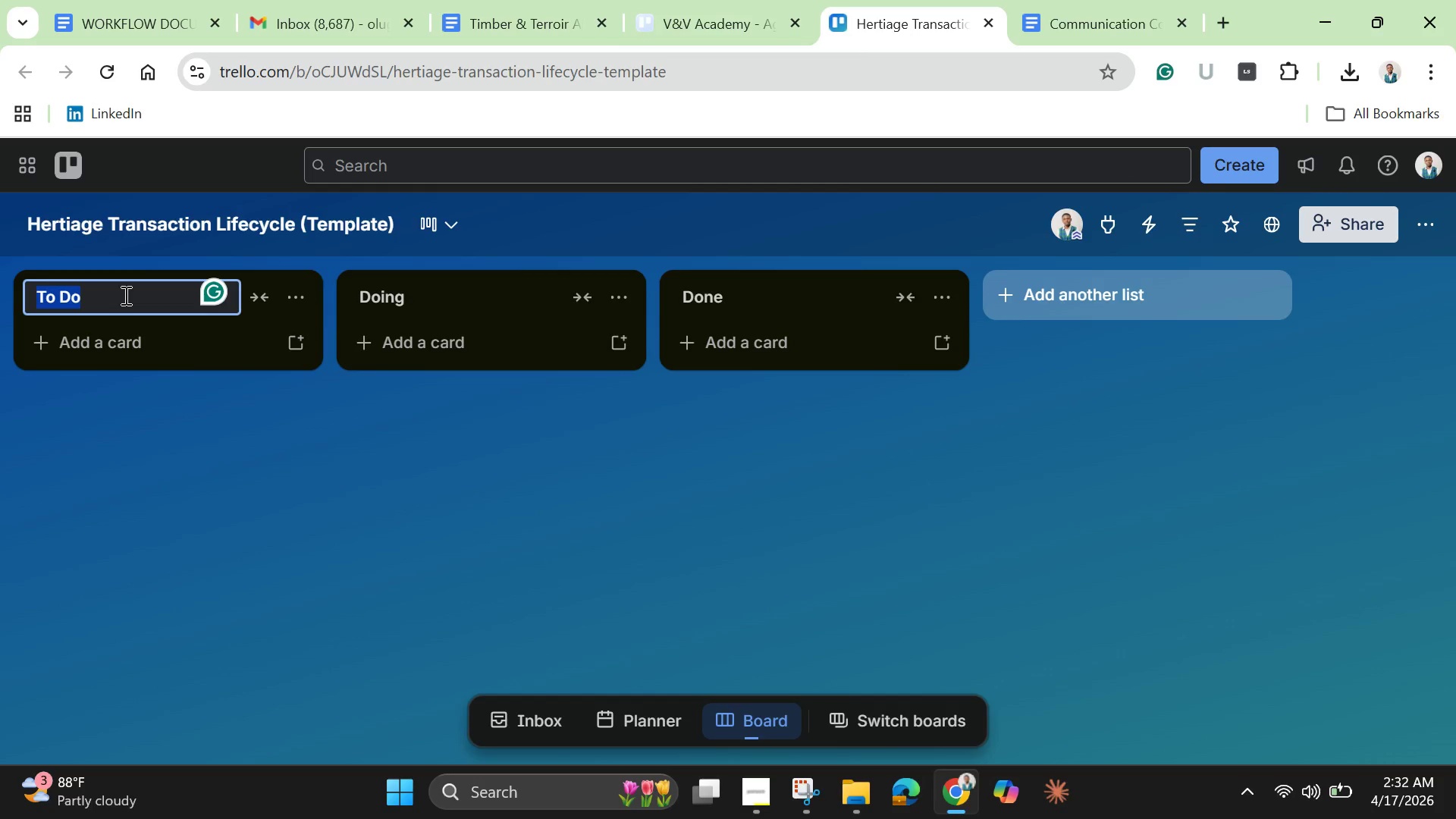 
key(Backspace)
type(New Listing Intake)
 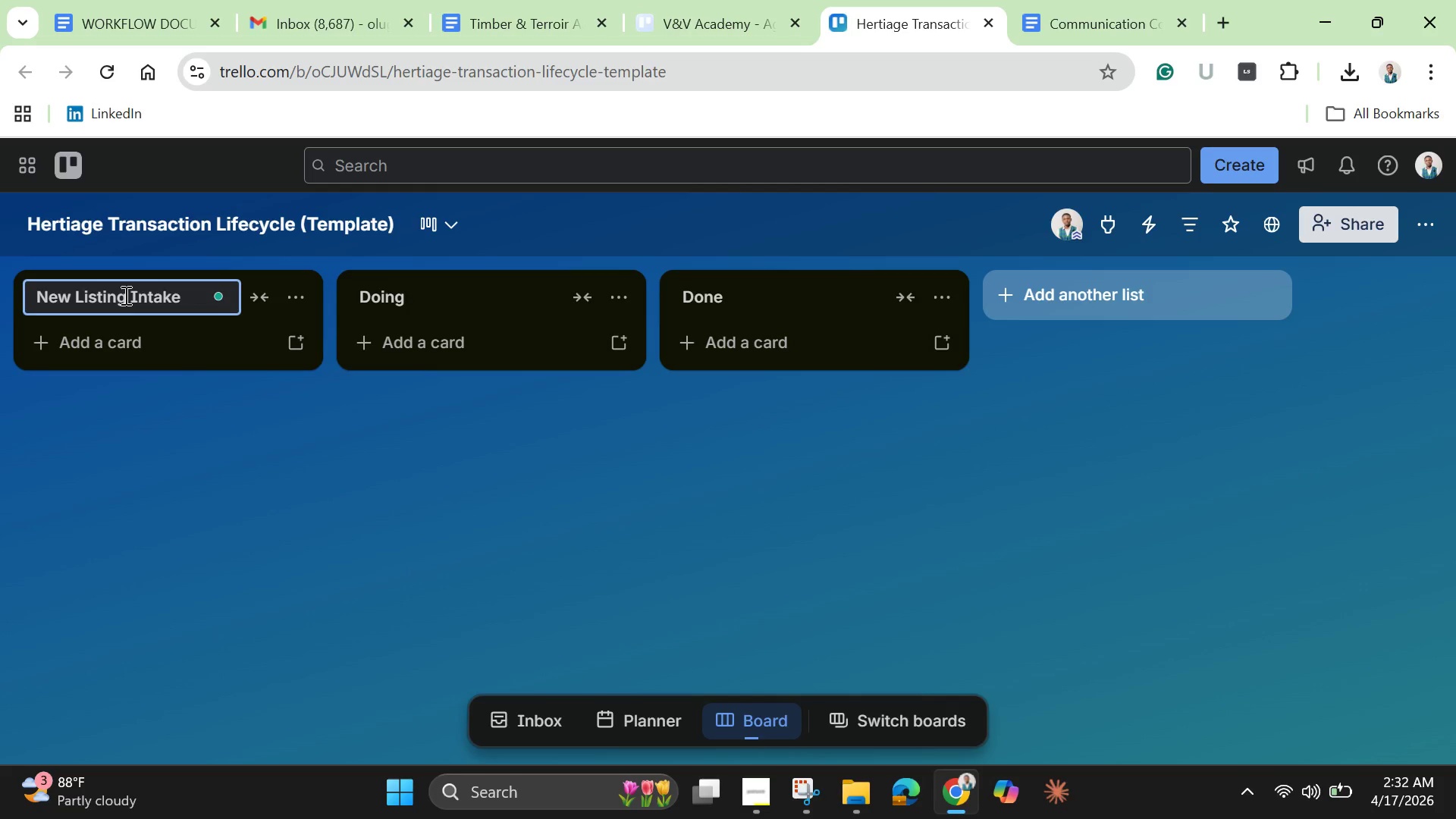 
key(Enter)
 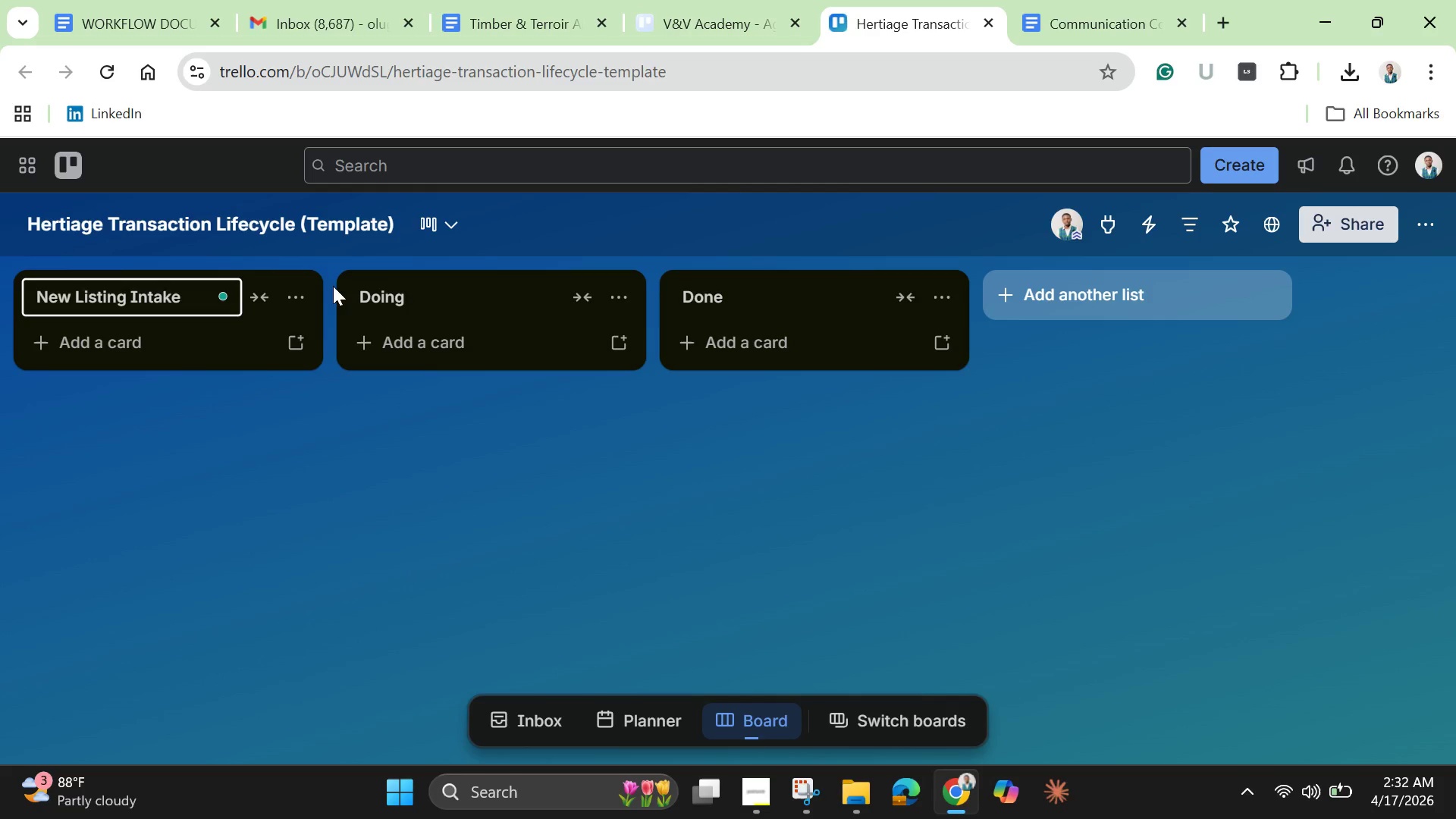 
left_click([362, 290])
 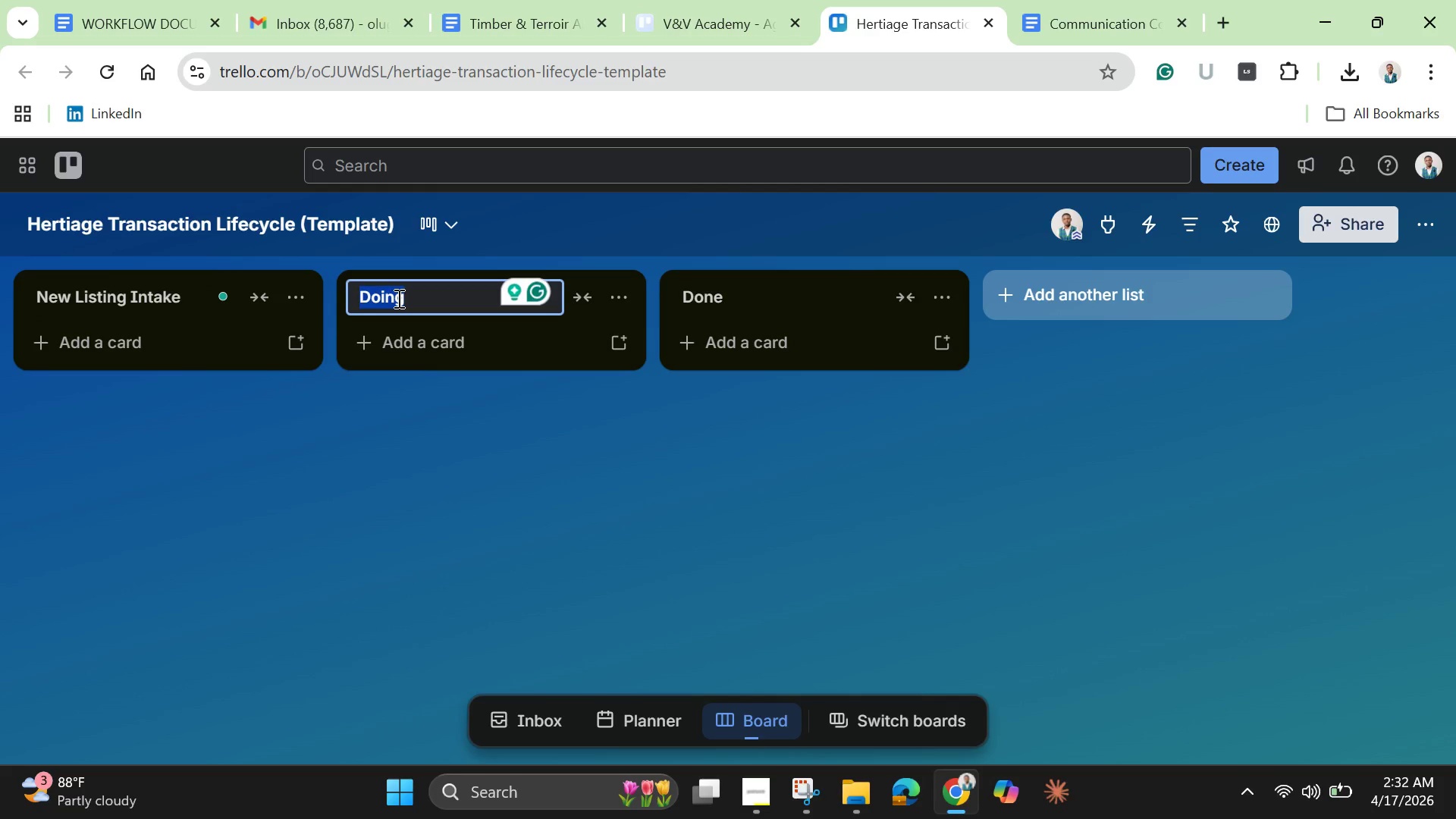 
key(Backspace)
type(Historical Asessment)
 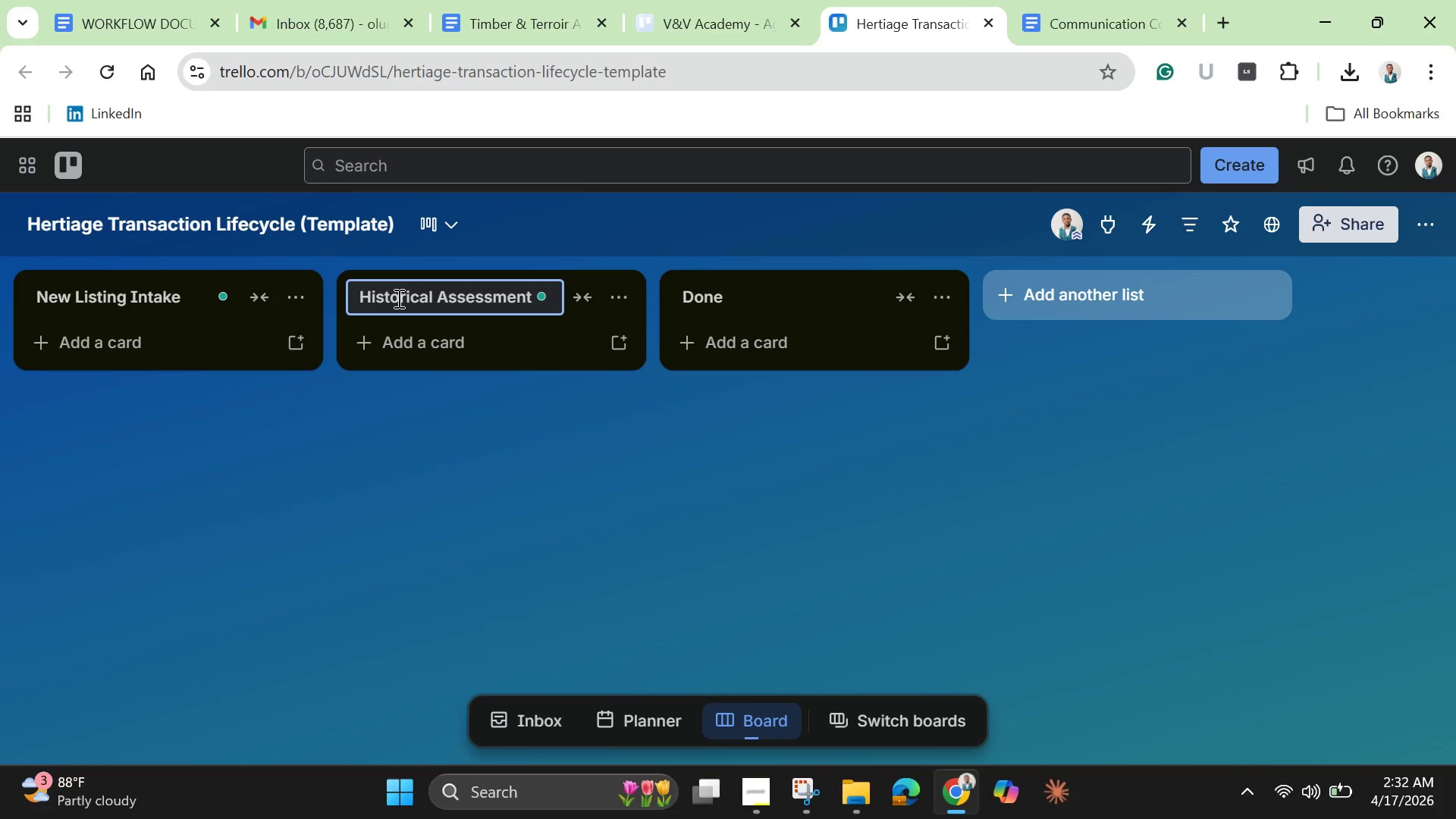 
key(Enter)
 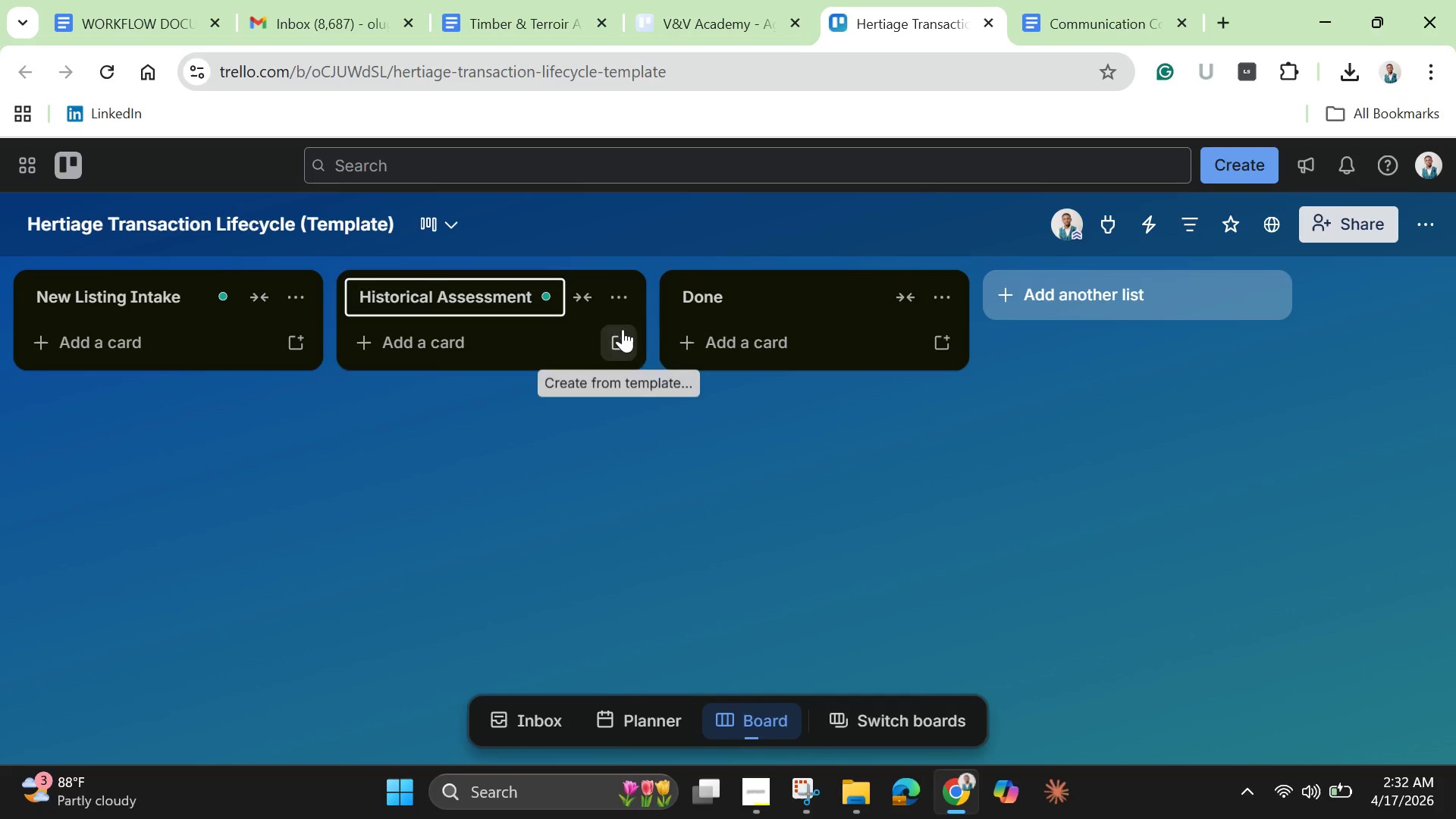 
left_click([701, 291])
 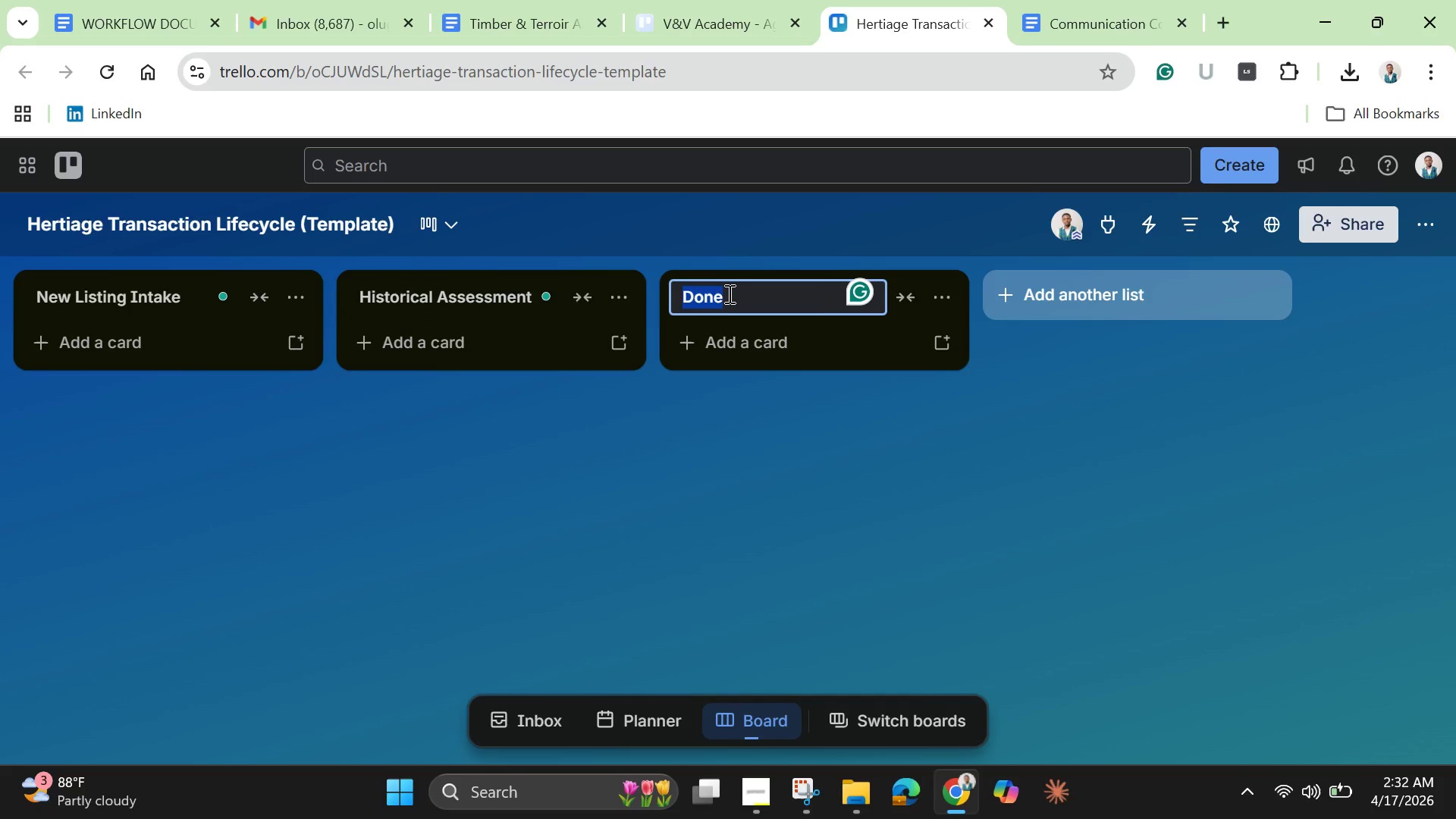 
key(Backspace)
type(Compliance )
 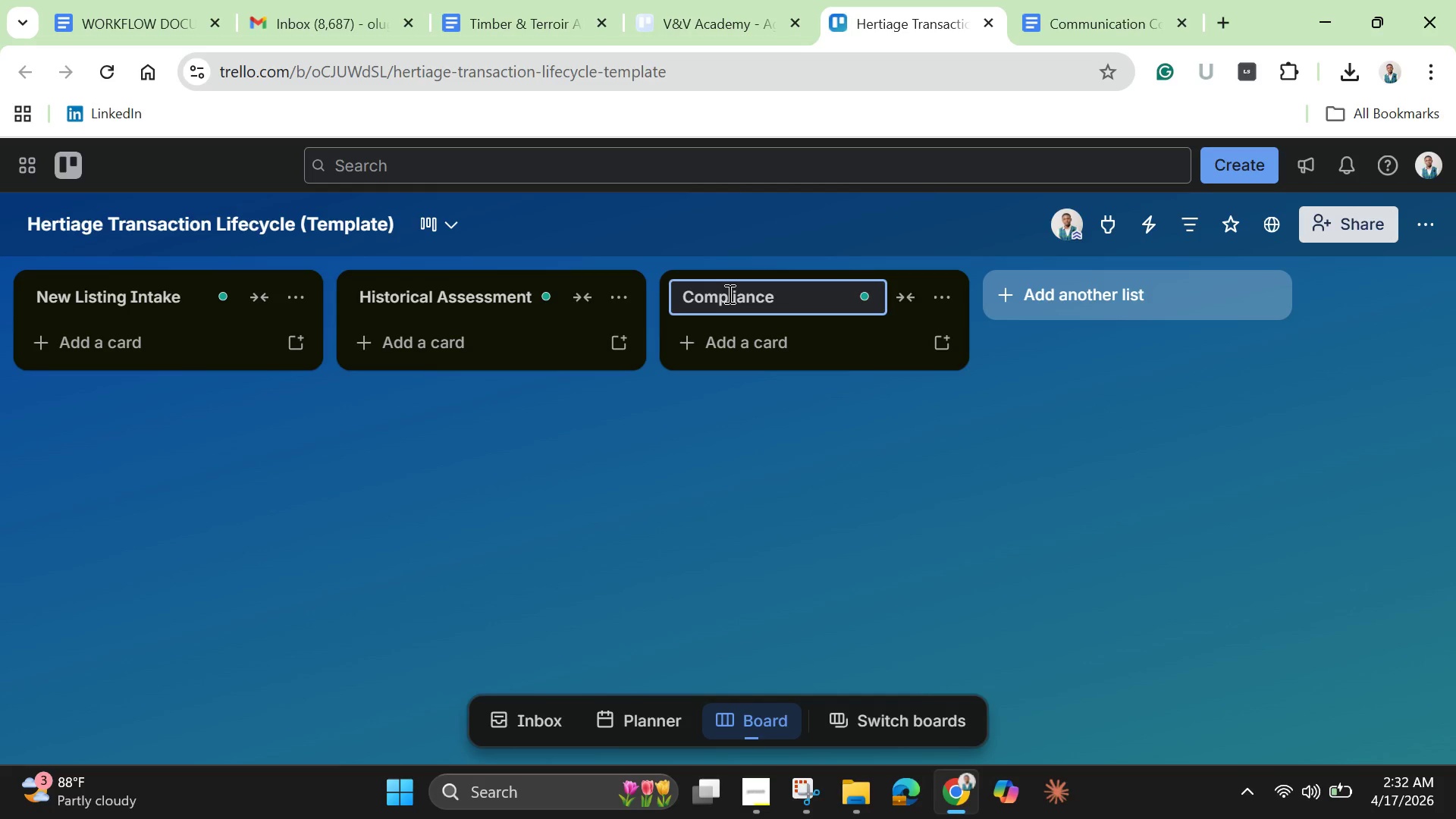 
type(& Approvals)
 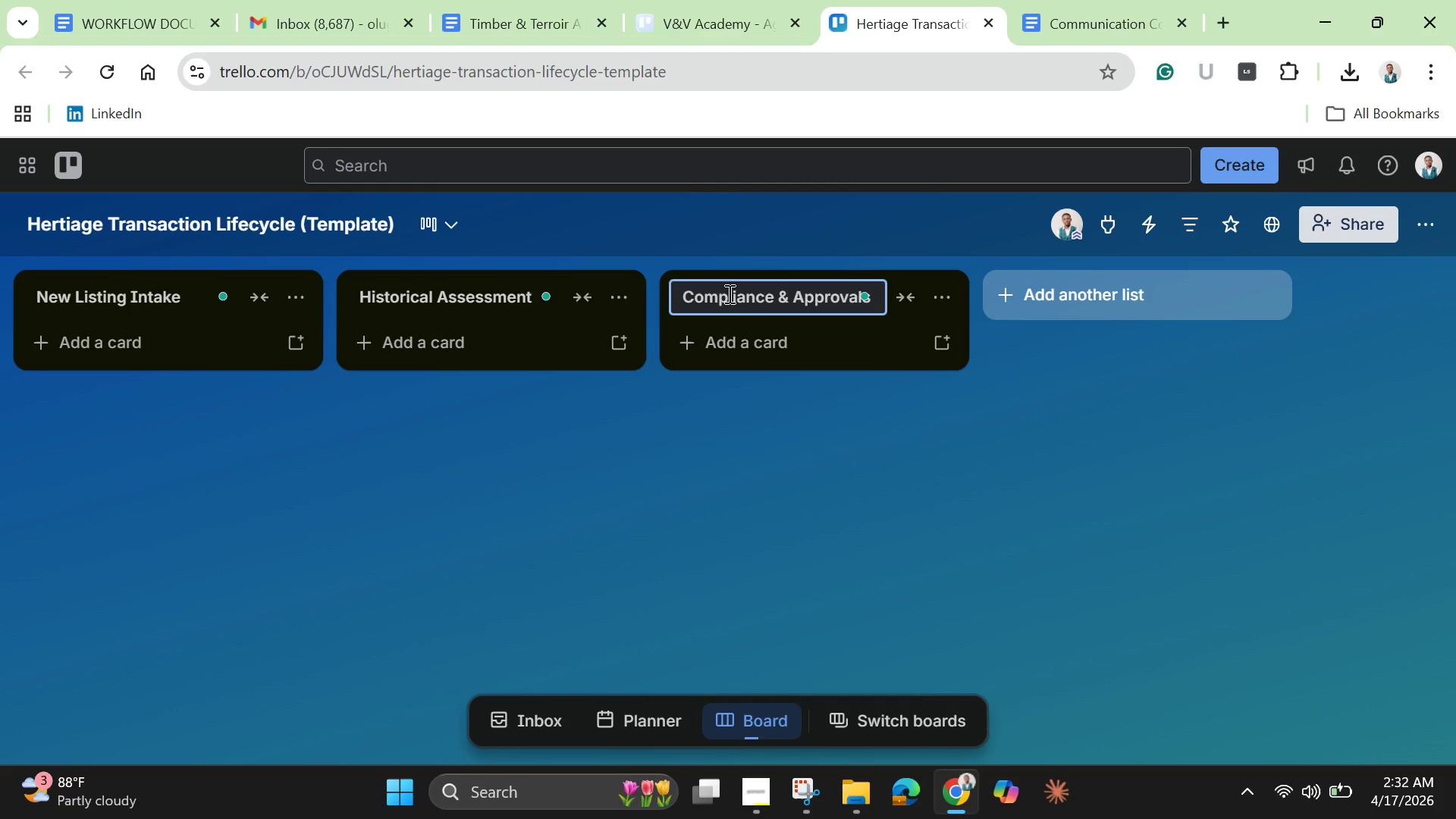 
key(Enter)
 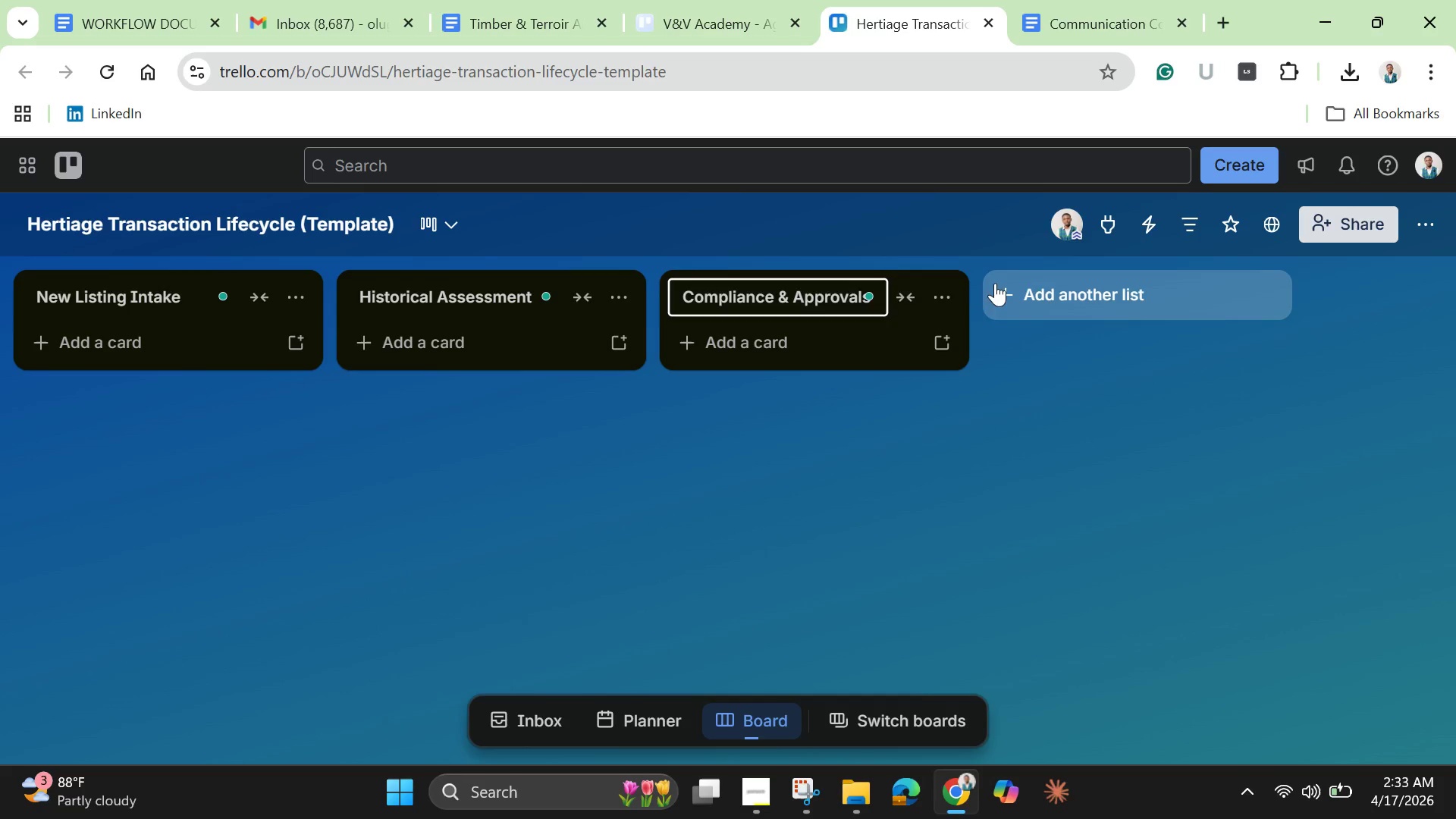 
left_click([1068, 290])
 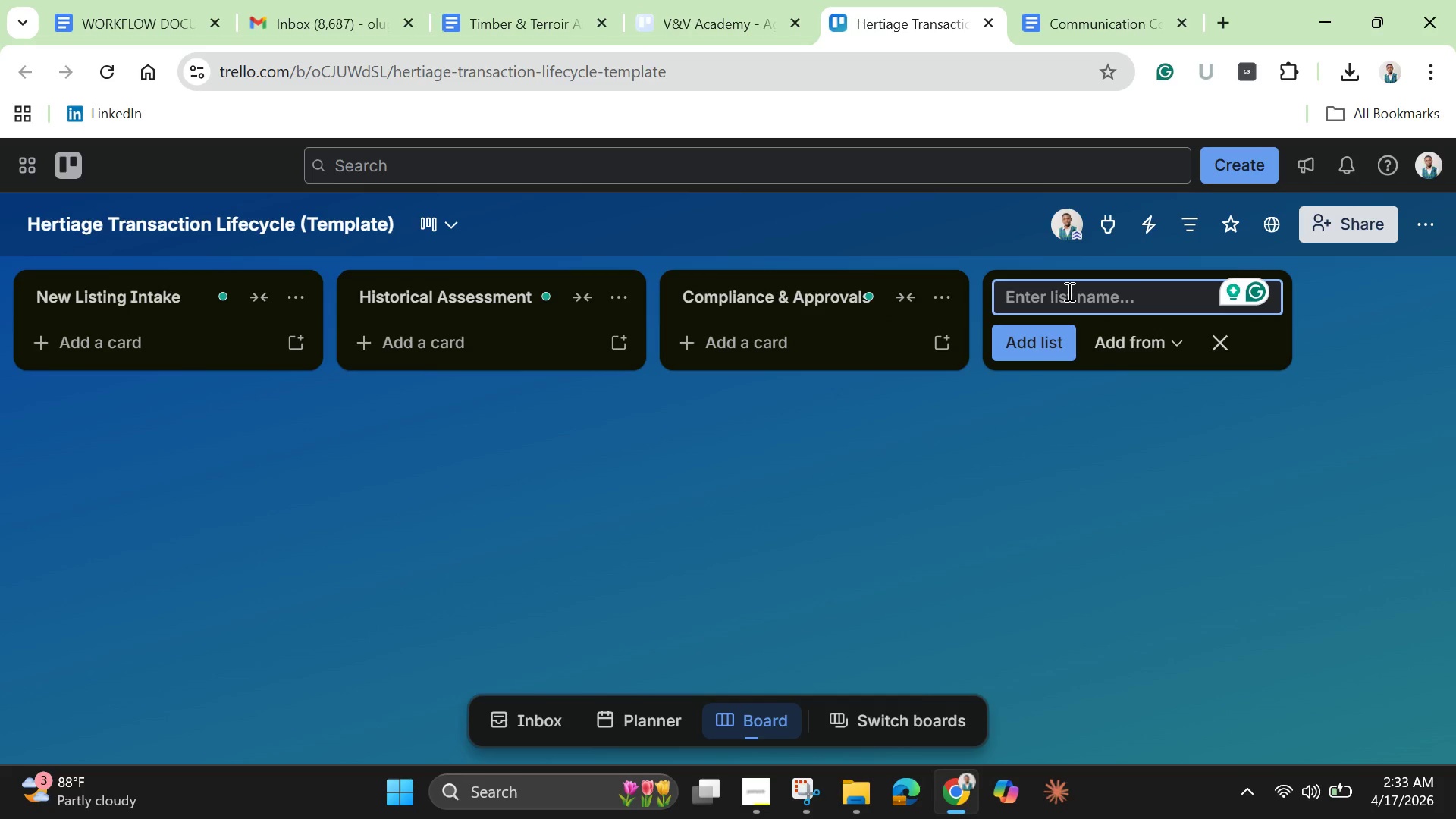 
type(Pre-Market Preparatt)
key(Backspace)
type(ion)
 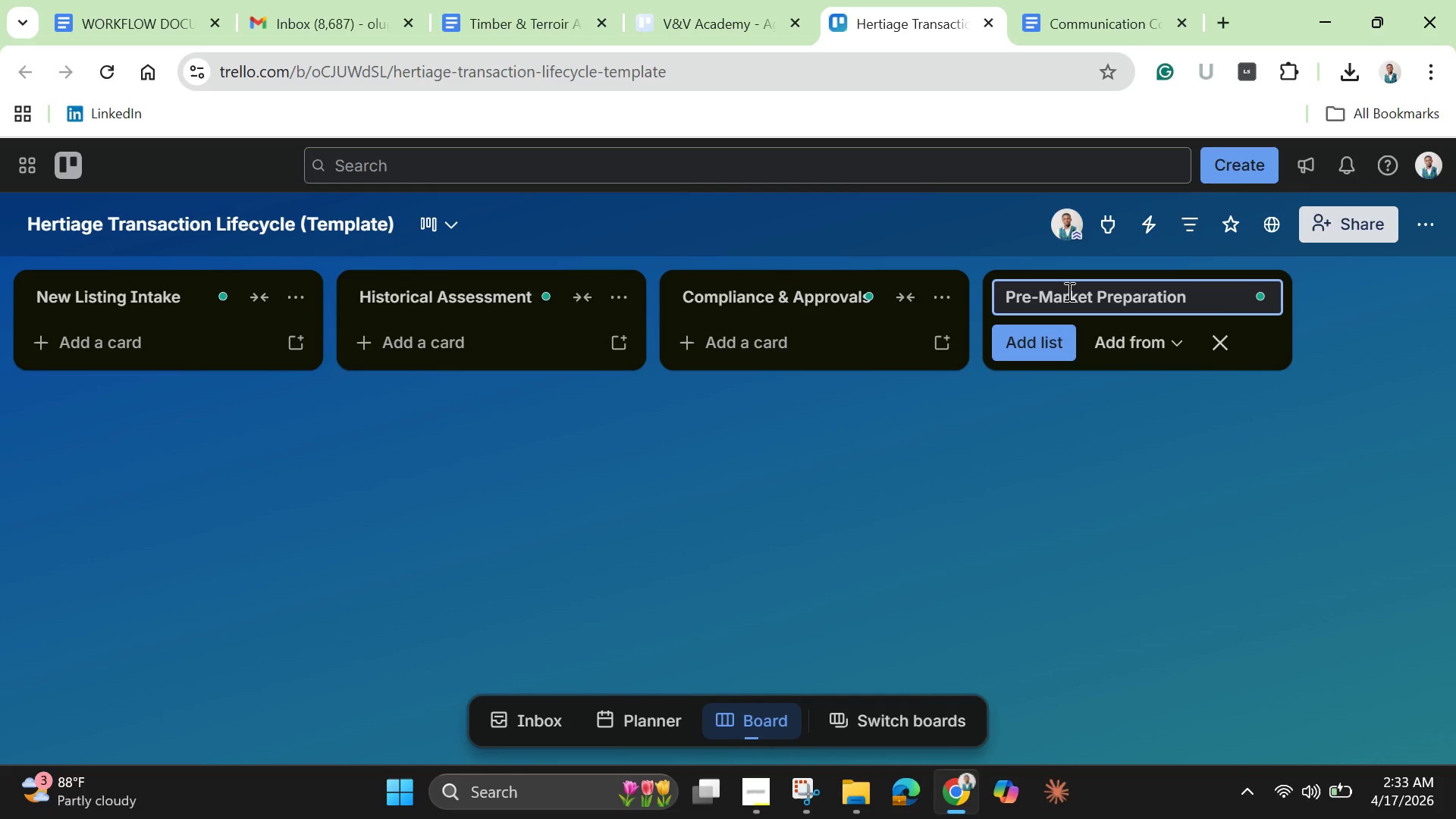 
wait(6.62)
 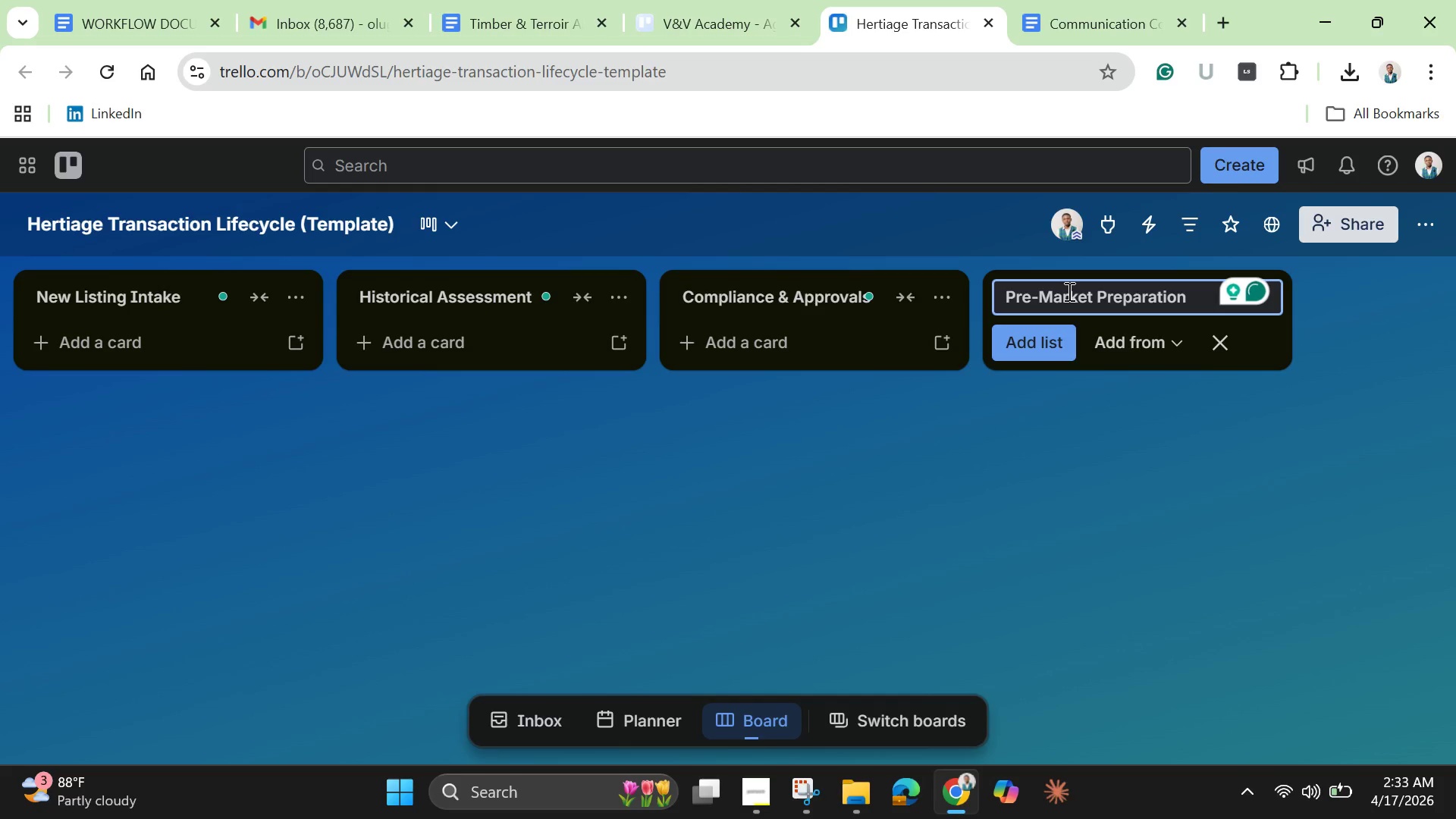 
key(Enter)
 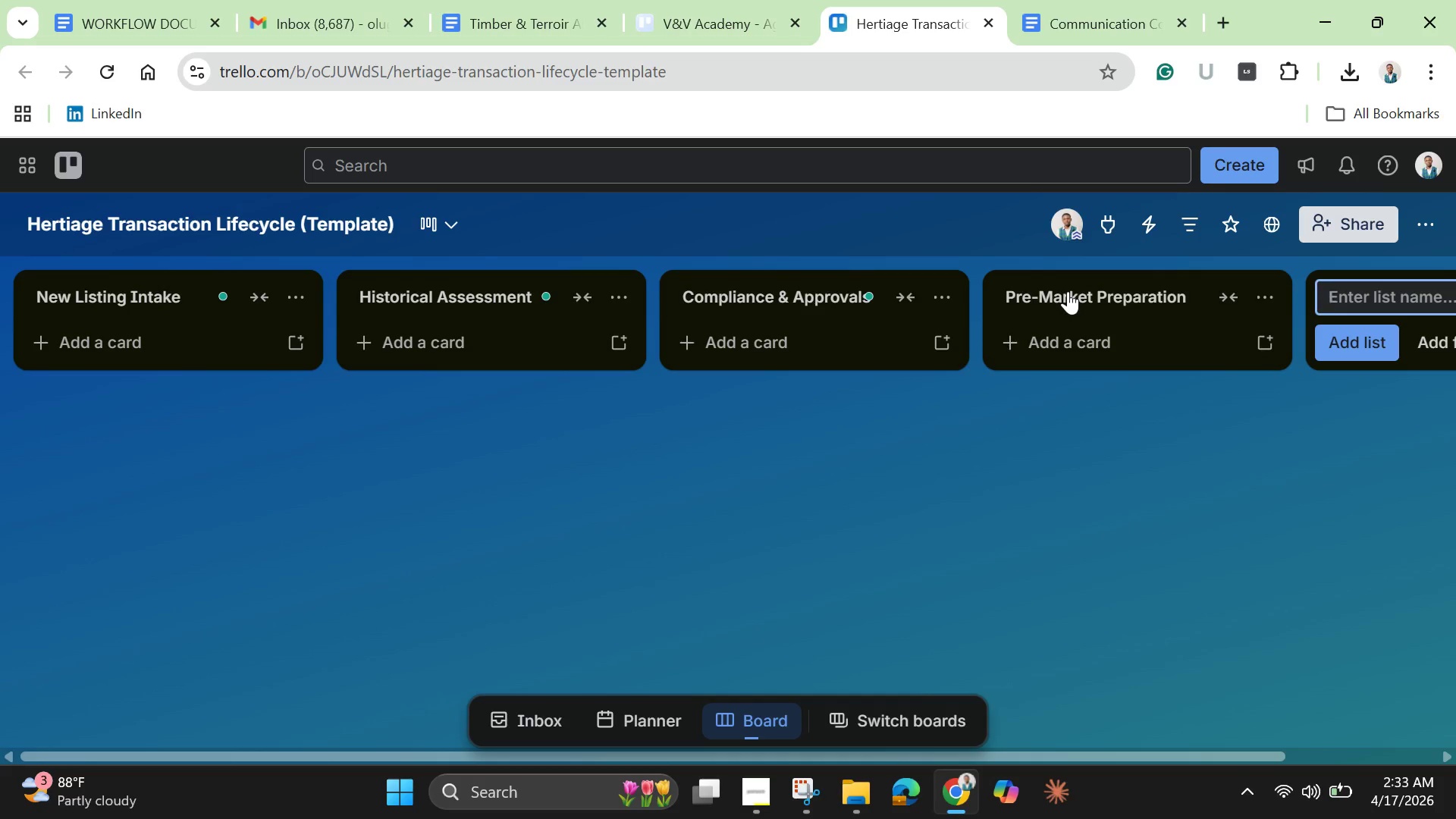 
type(Active Listings)
 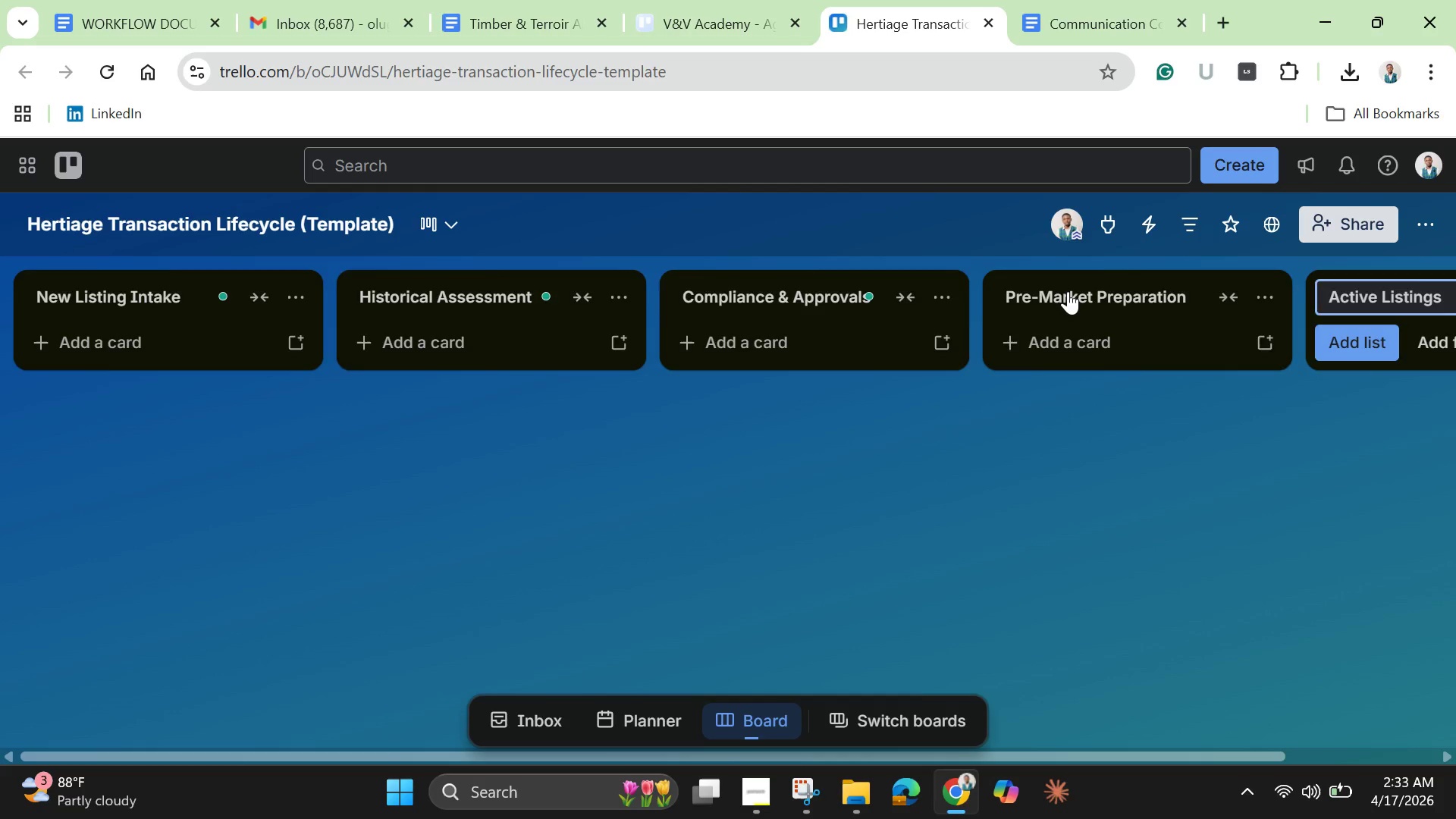 
key(Enter)
 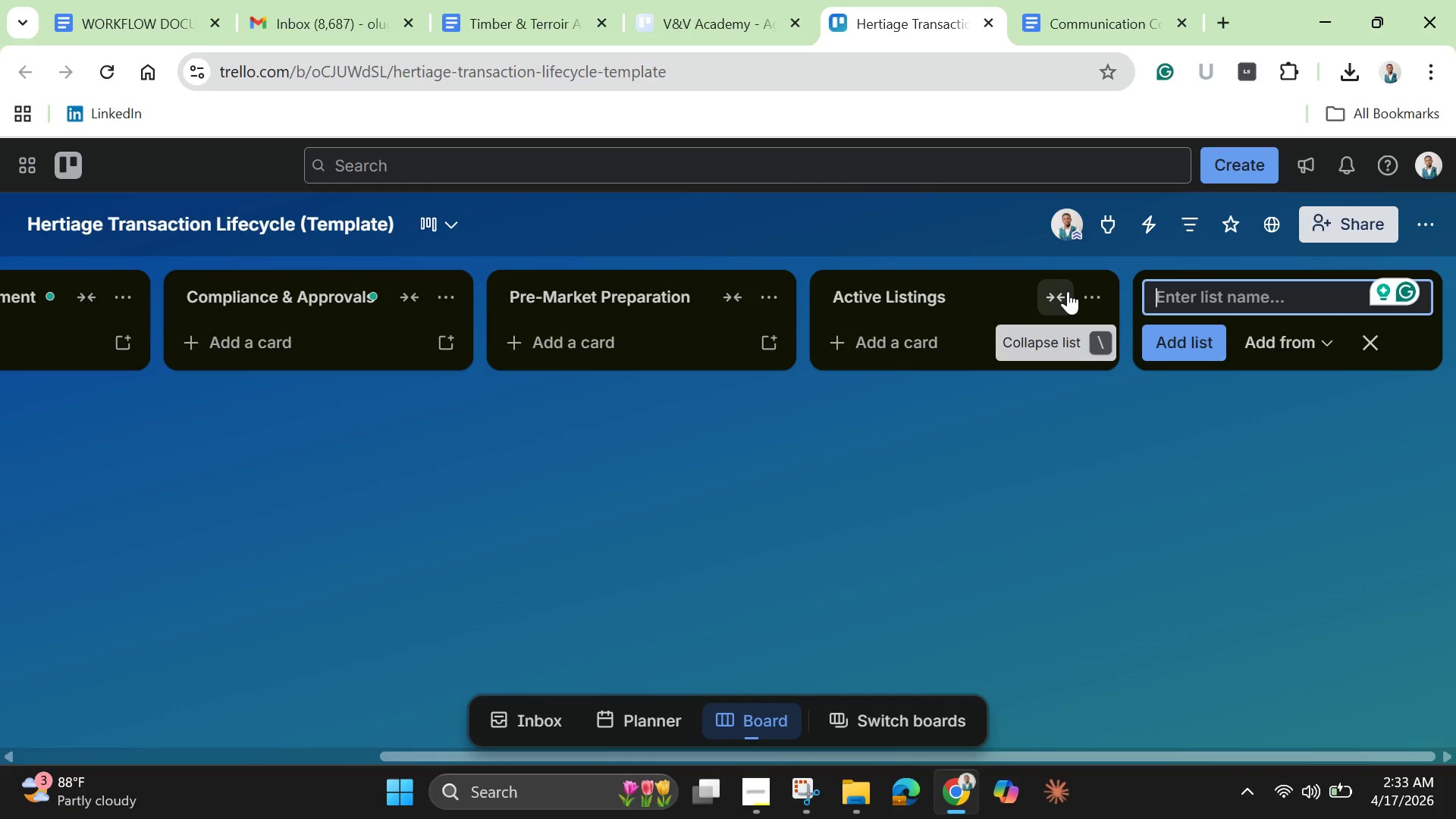 
left_click([959, 297])
 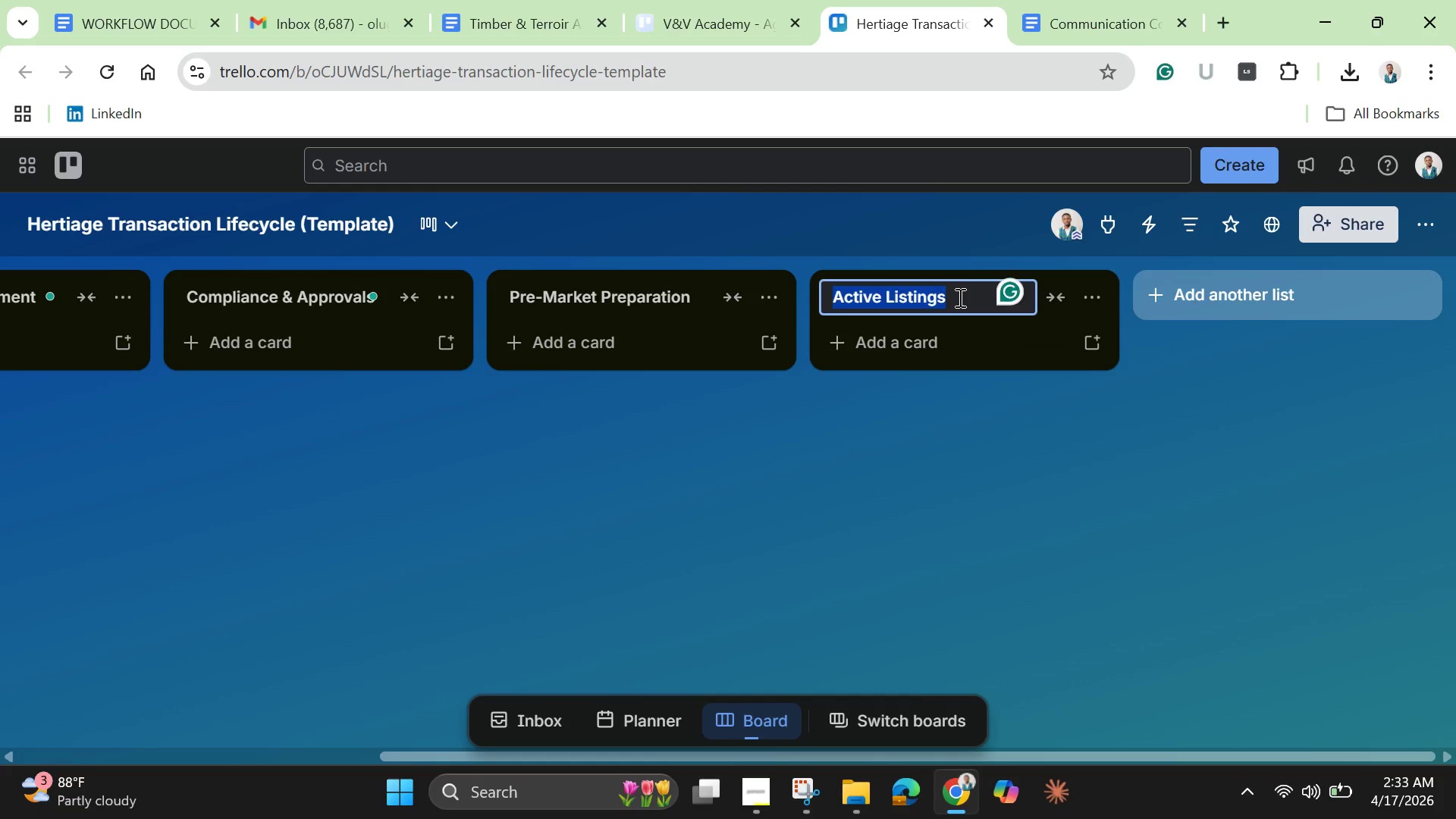 
left_click([959, 297])
 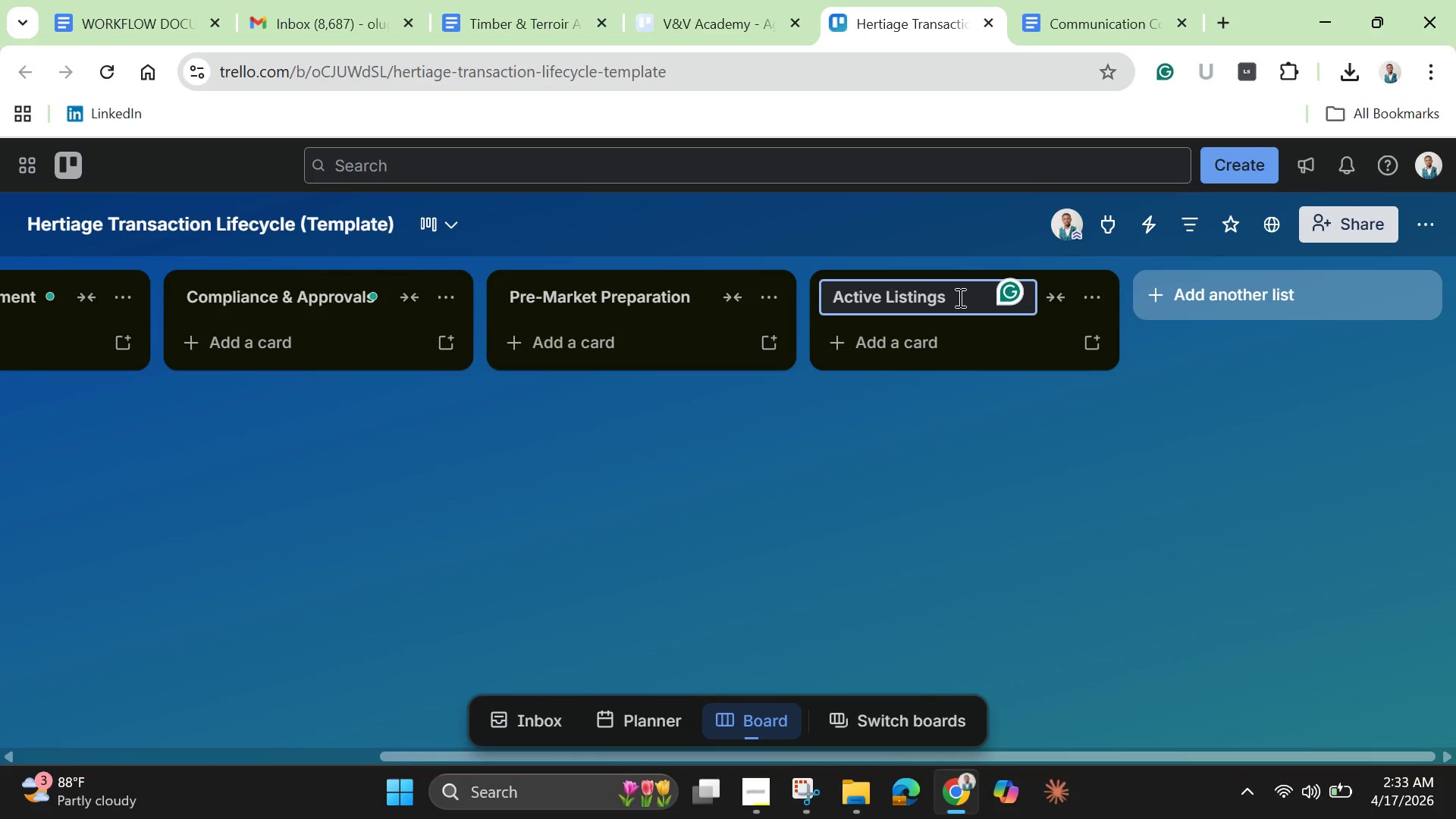 
key(Backspace)
 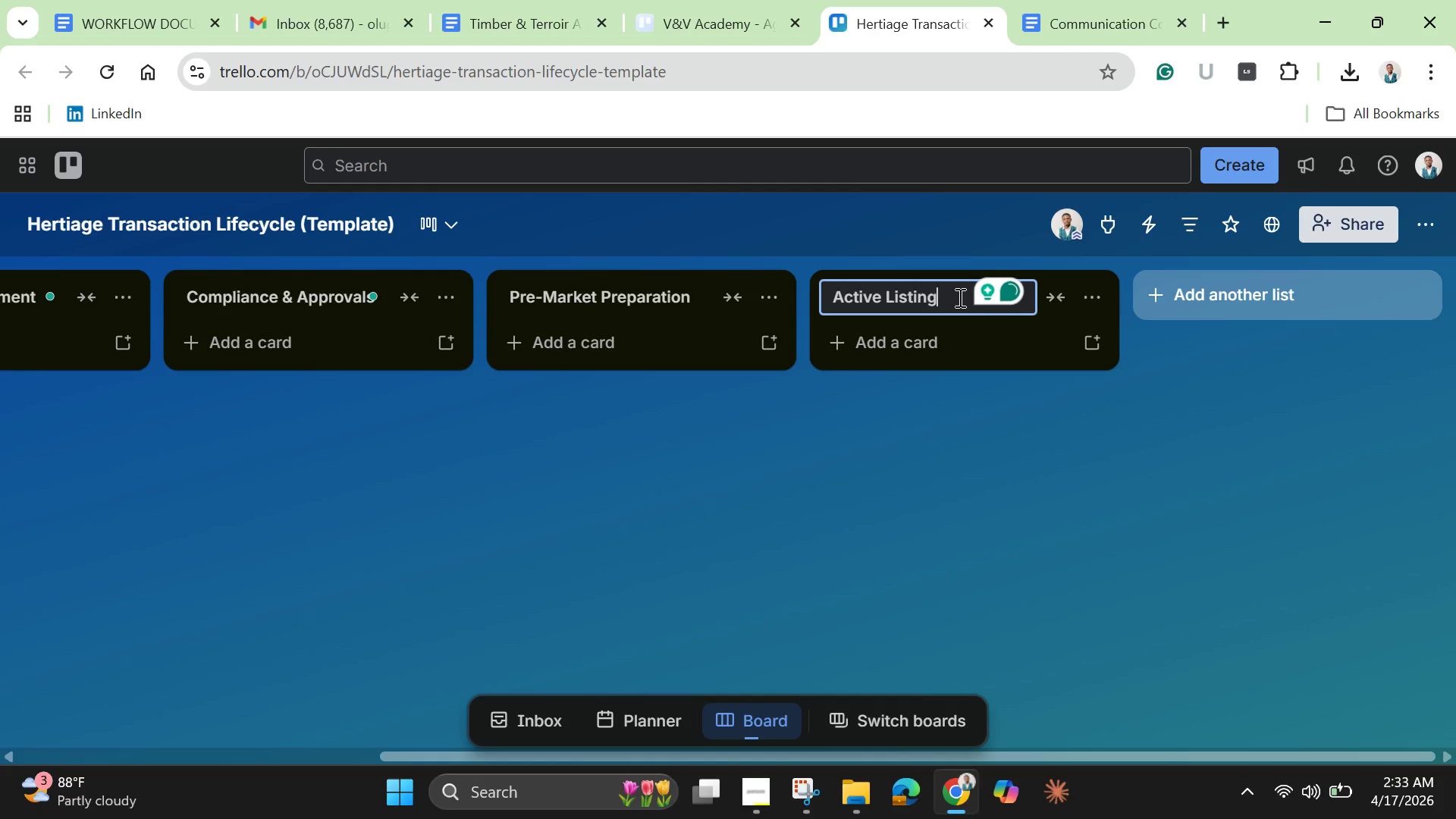 
key(Enter)
 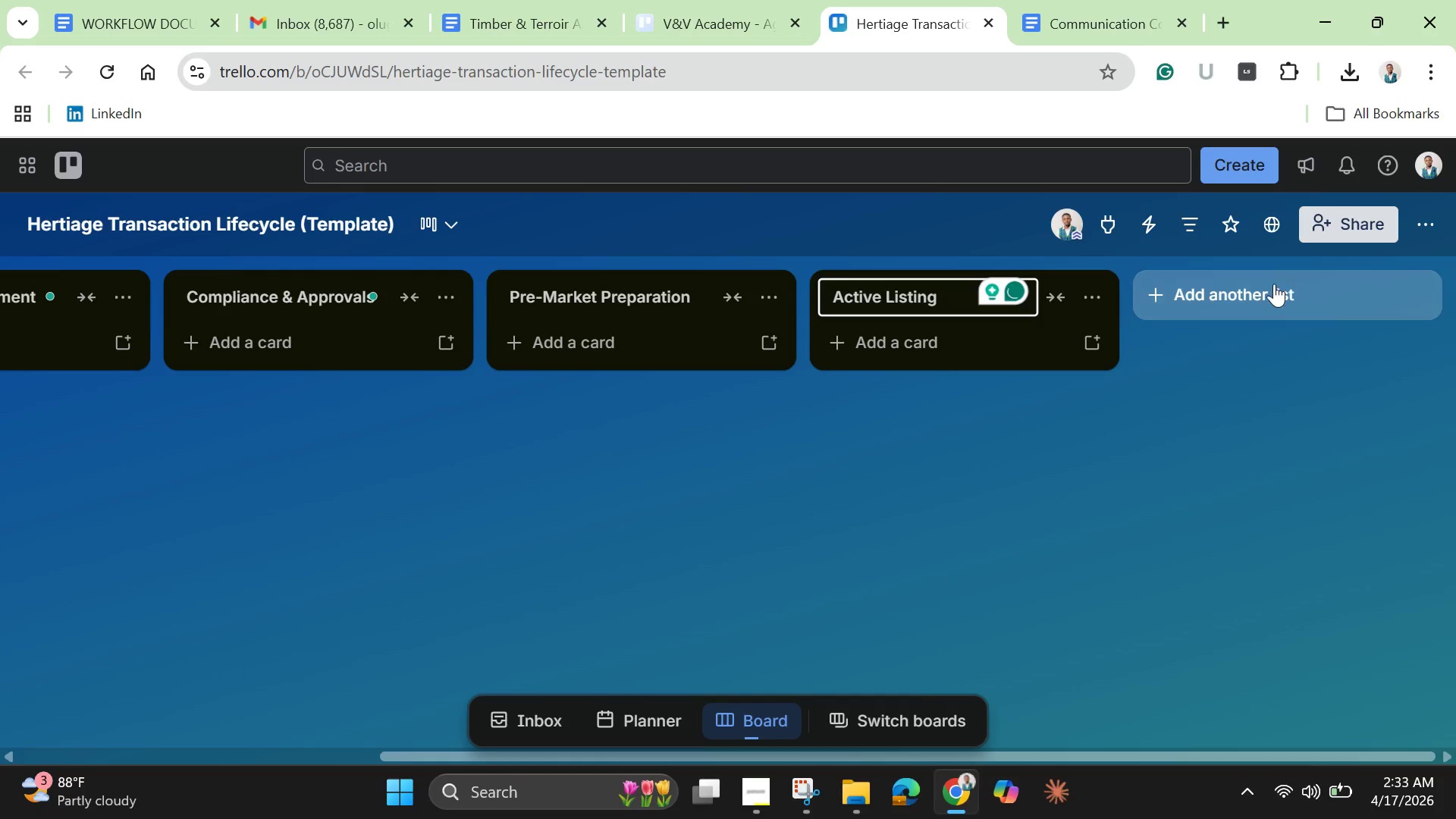 
left_click([1271, 286])
 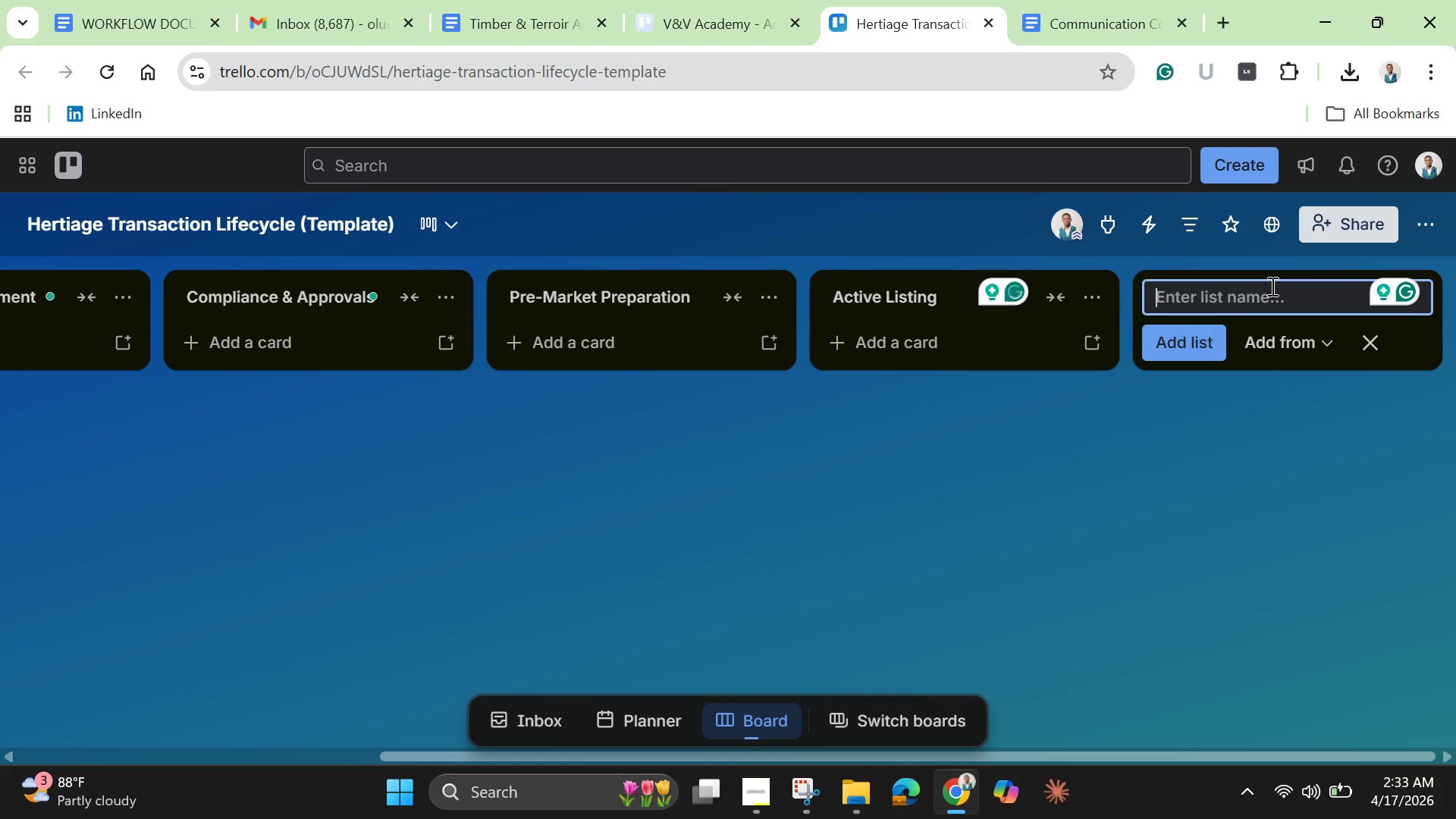 
type(Under Contract)
 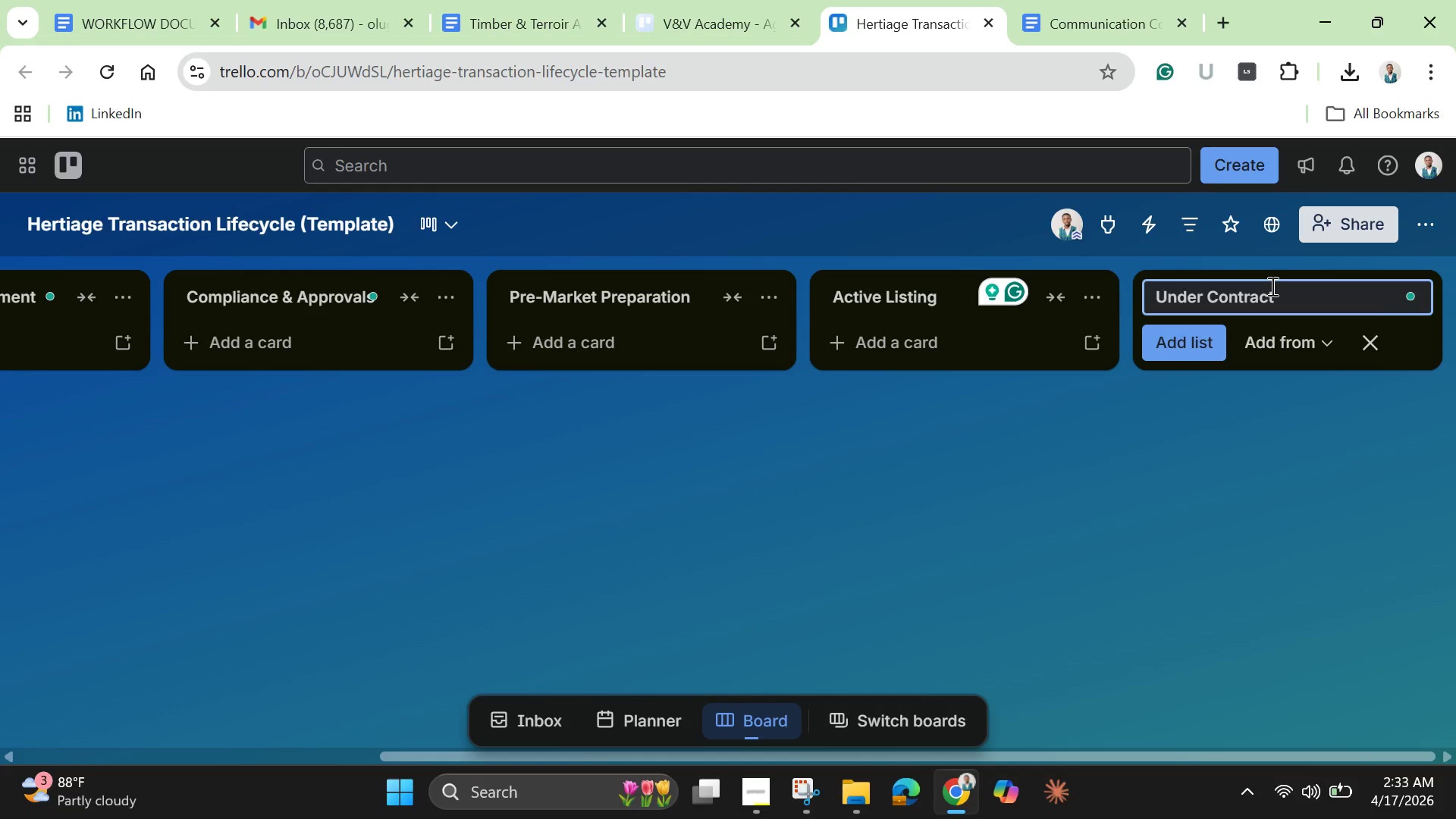 
key(Enter)
 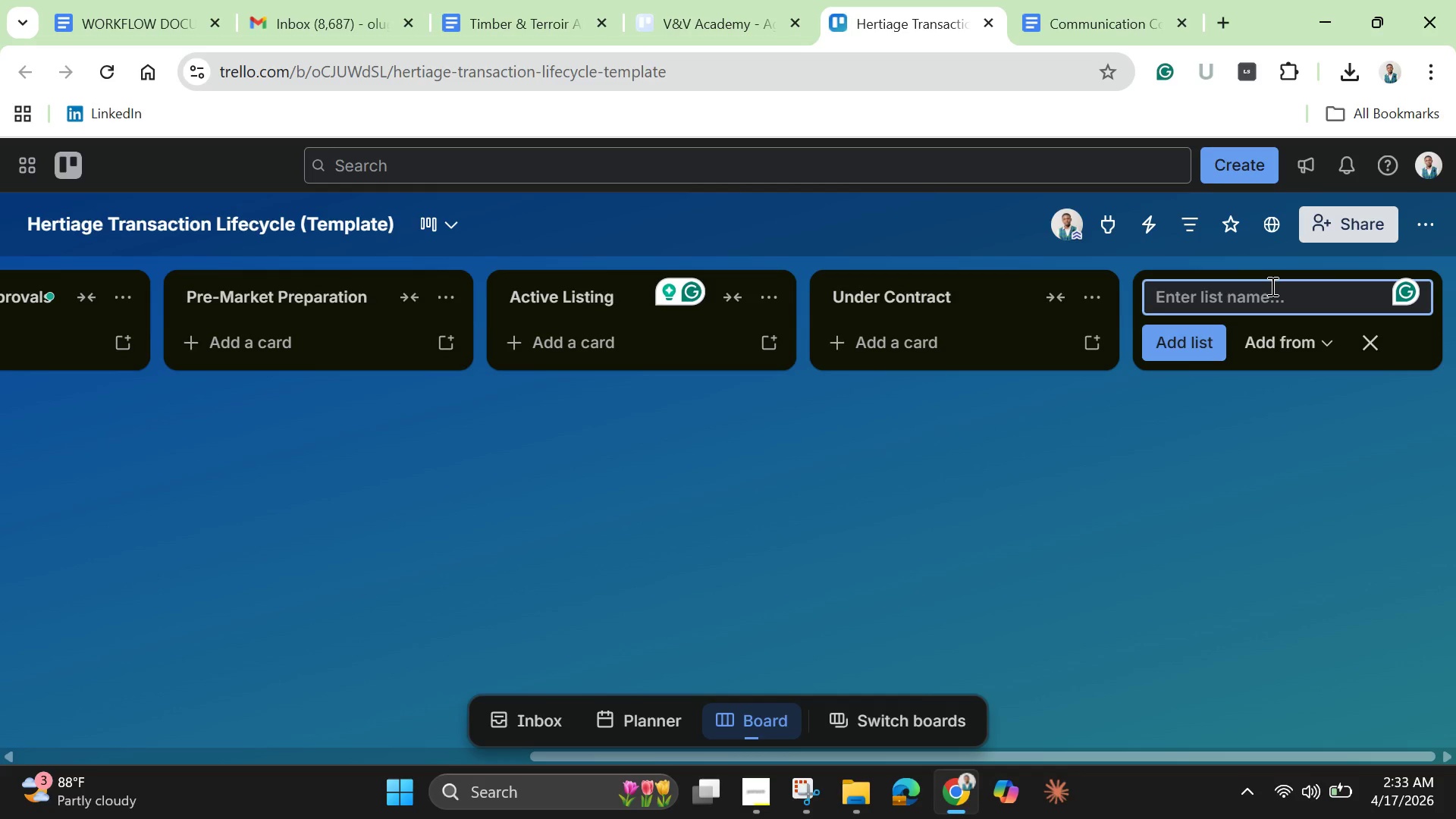 
type(Closing & Archival)
 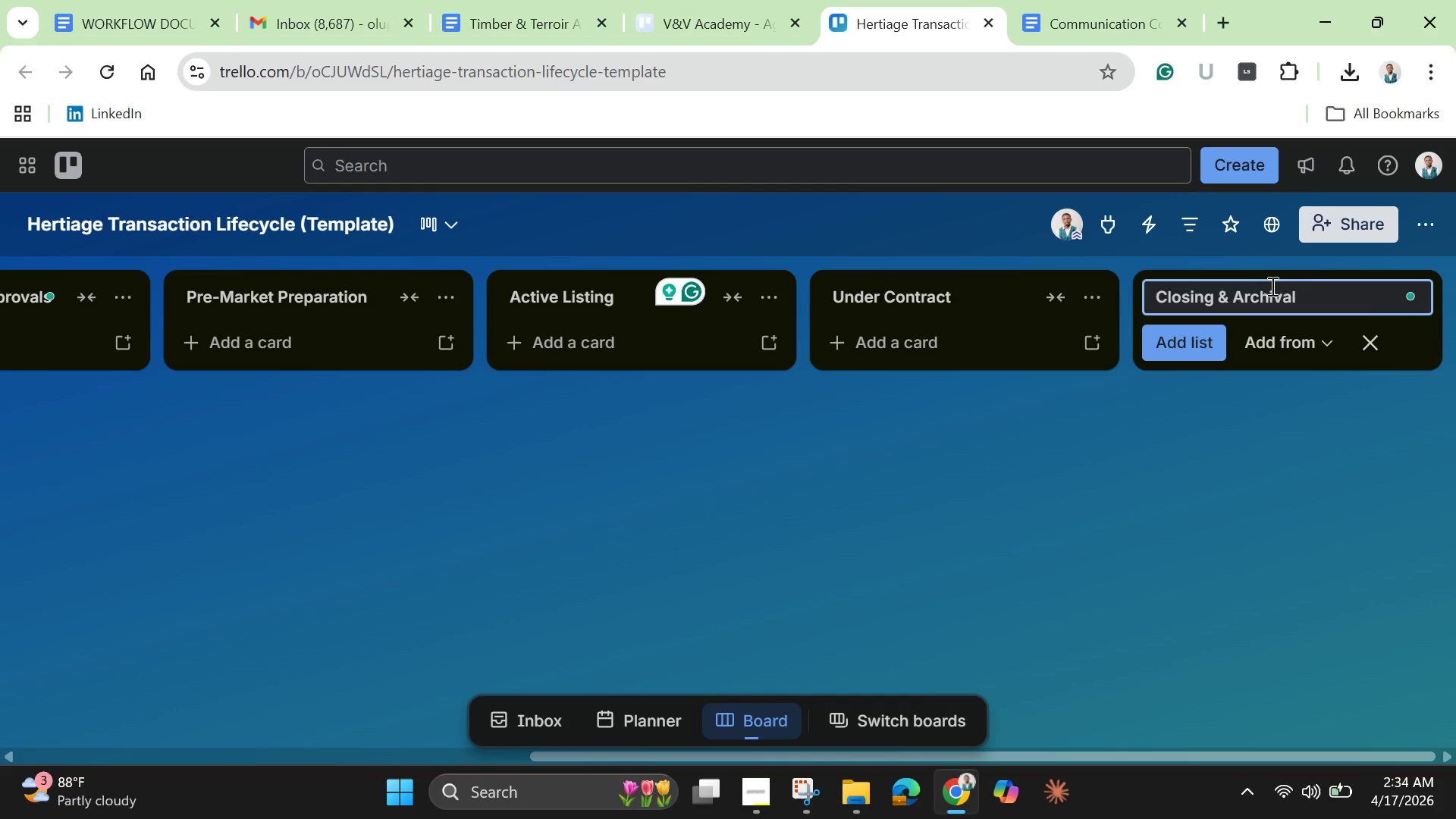 
key(Enter)
 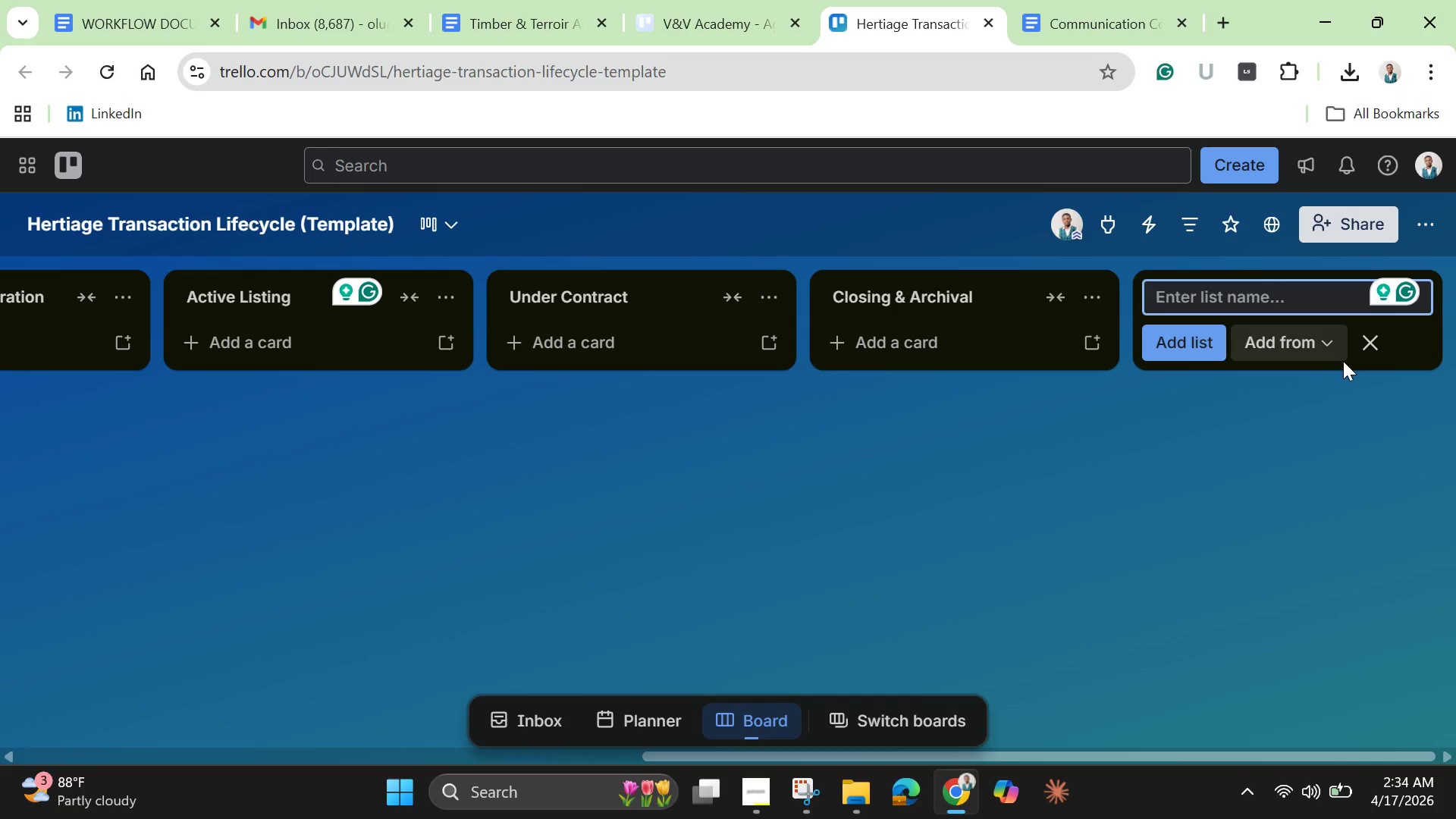 
left_click([1380, 355])
 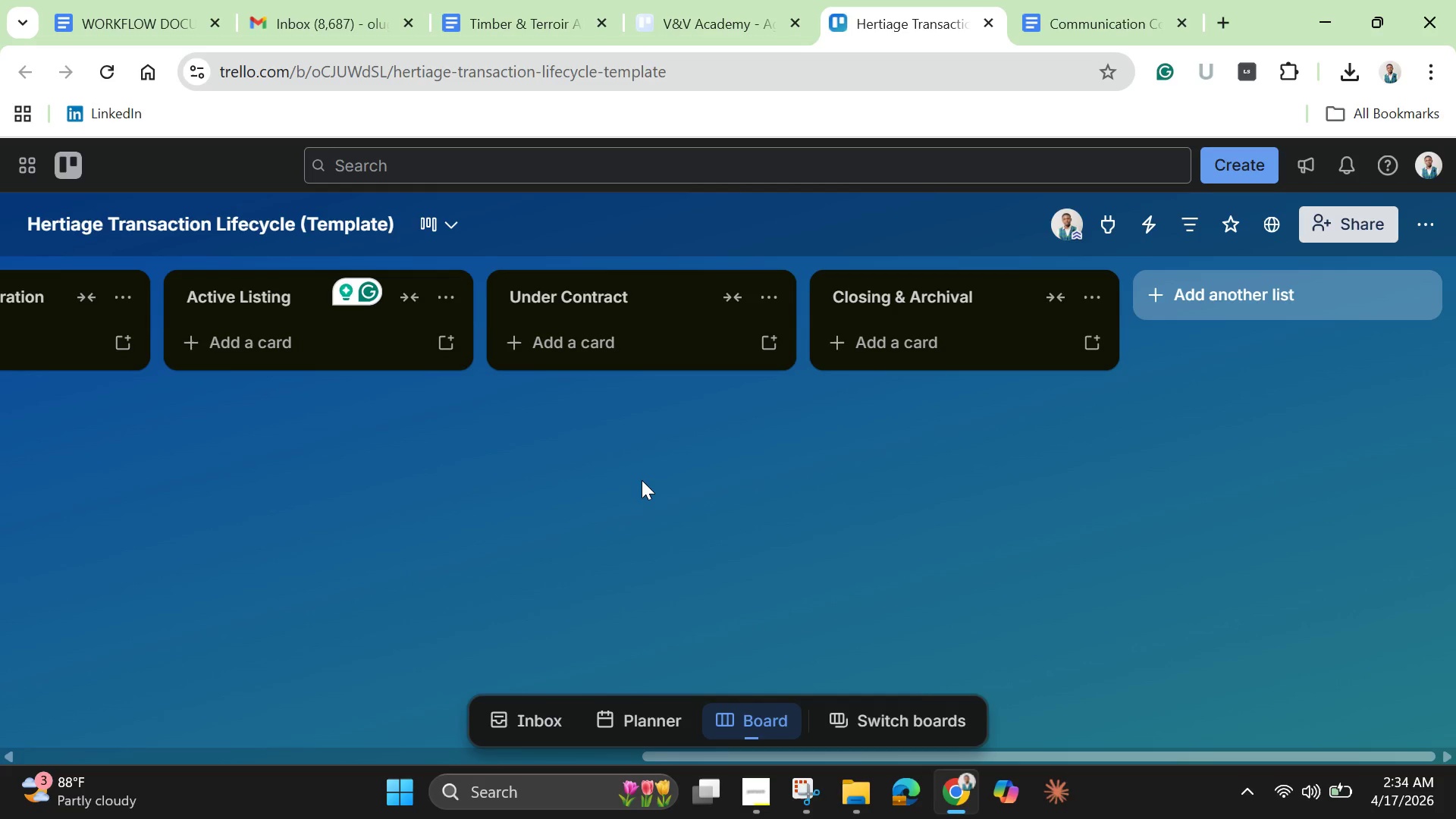 
wait(8.75)
 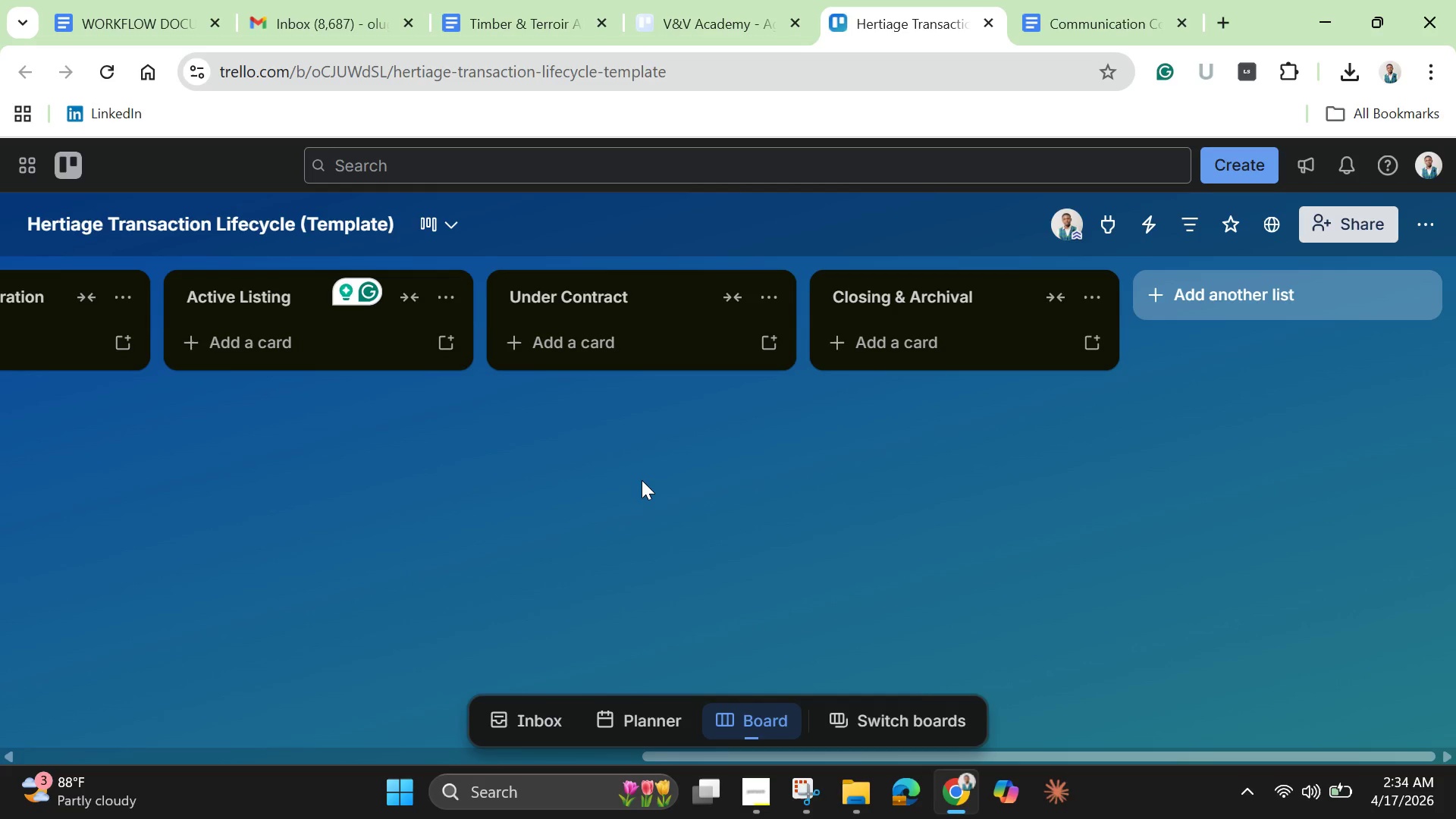 
left_click_drag(start_coordinate=[704, 755], to_coordinate=[0, 619])
 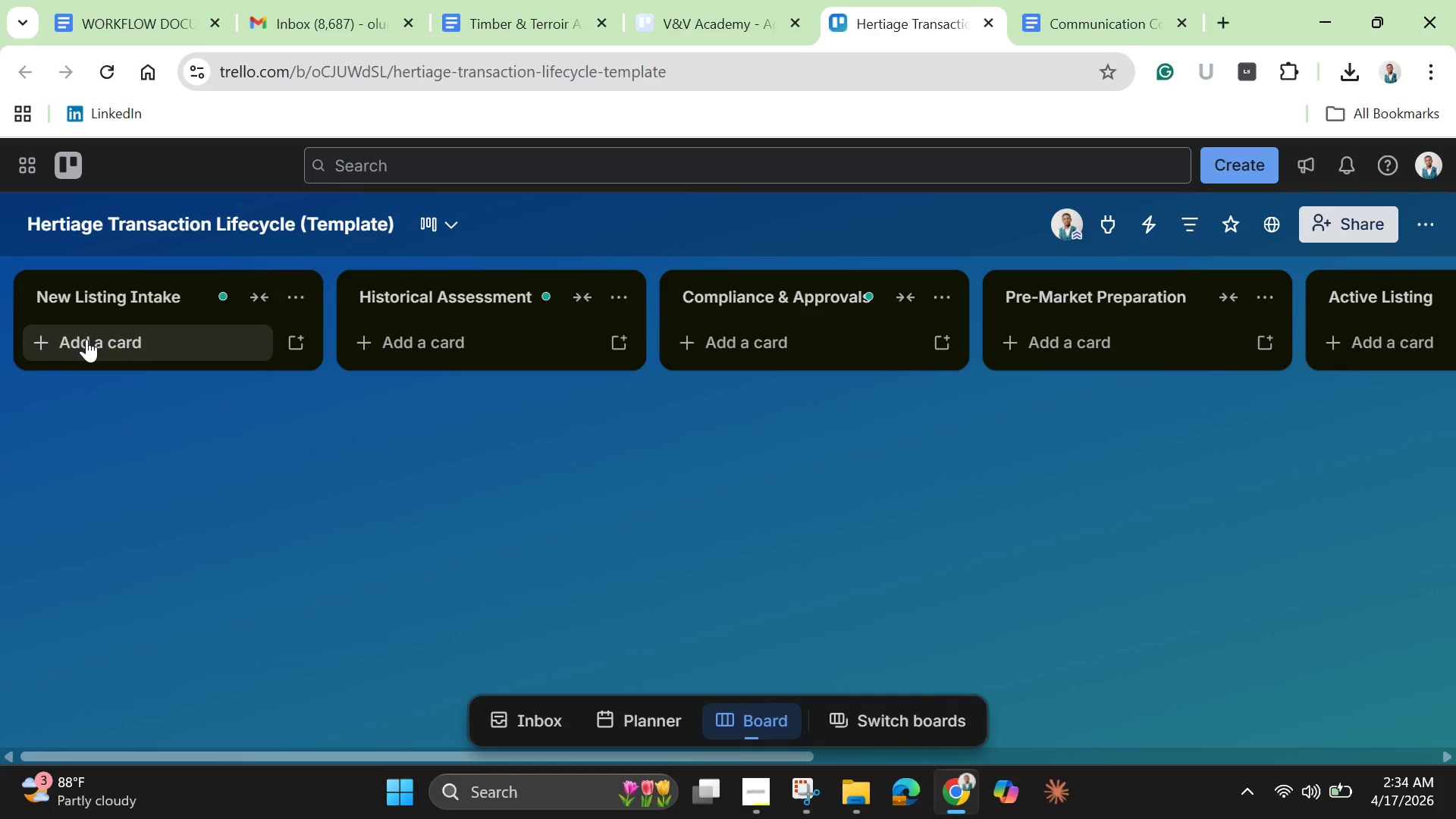 
left_click([86, 339])
 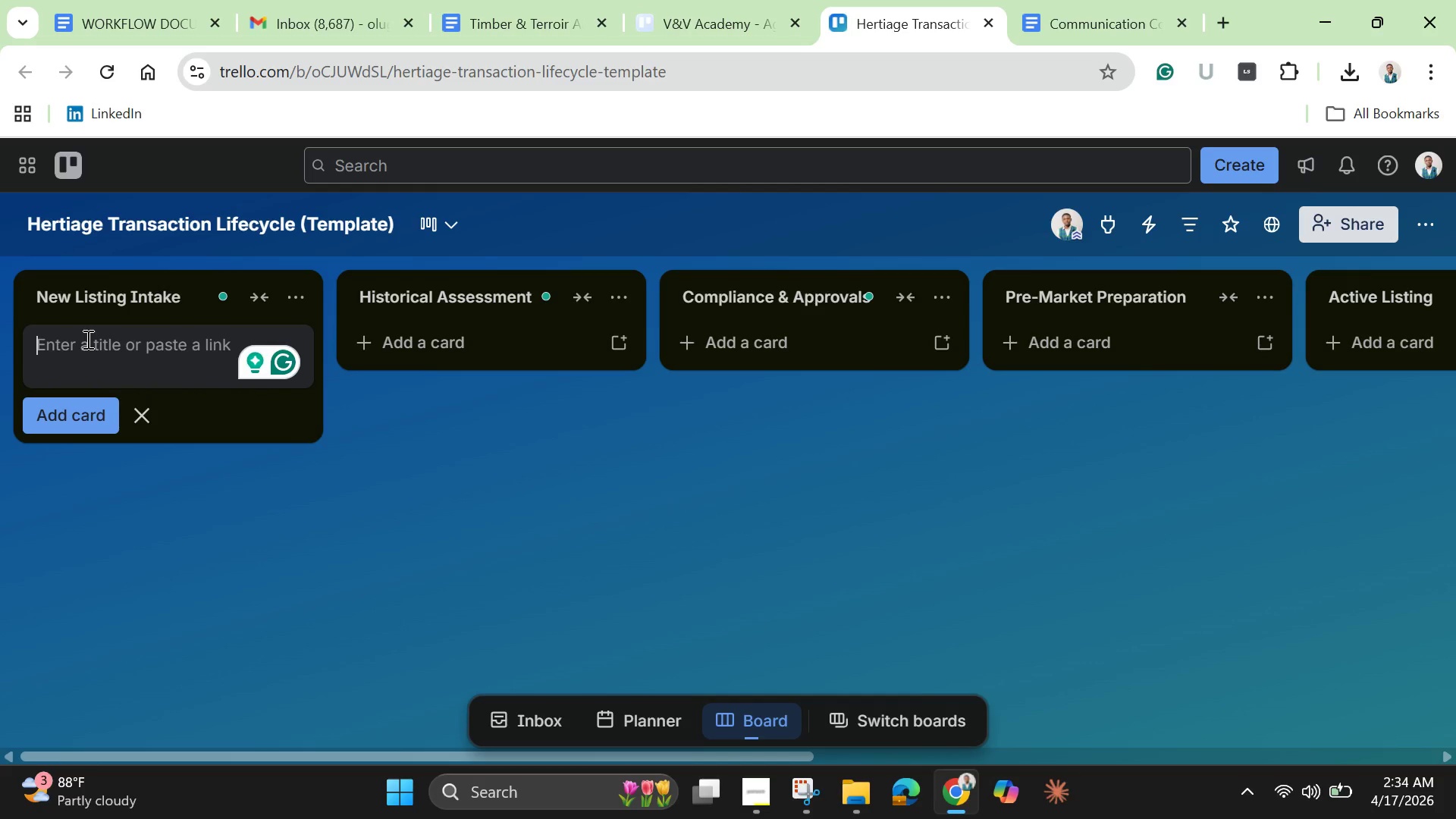 
wait(6.78)
 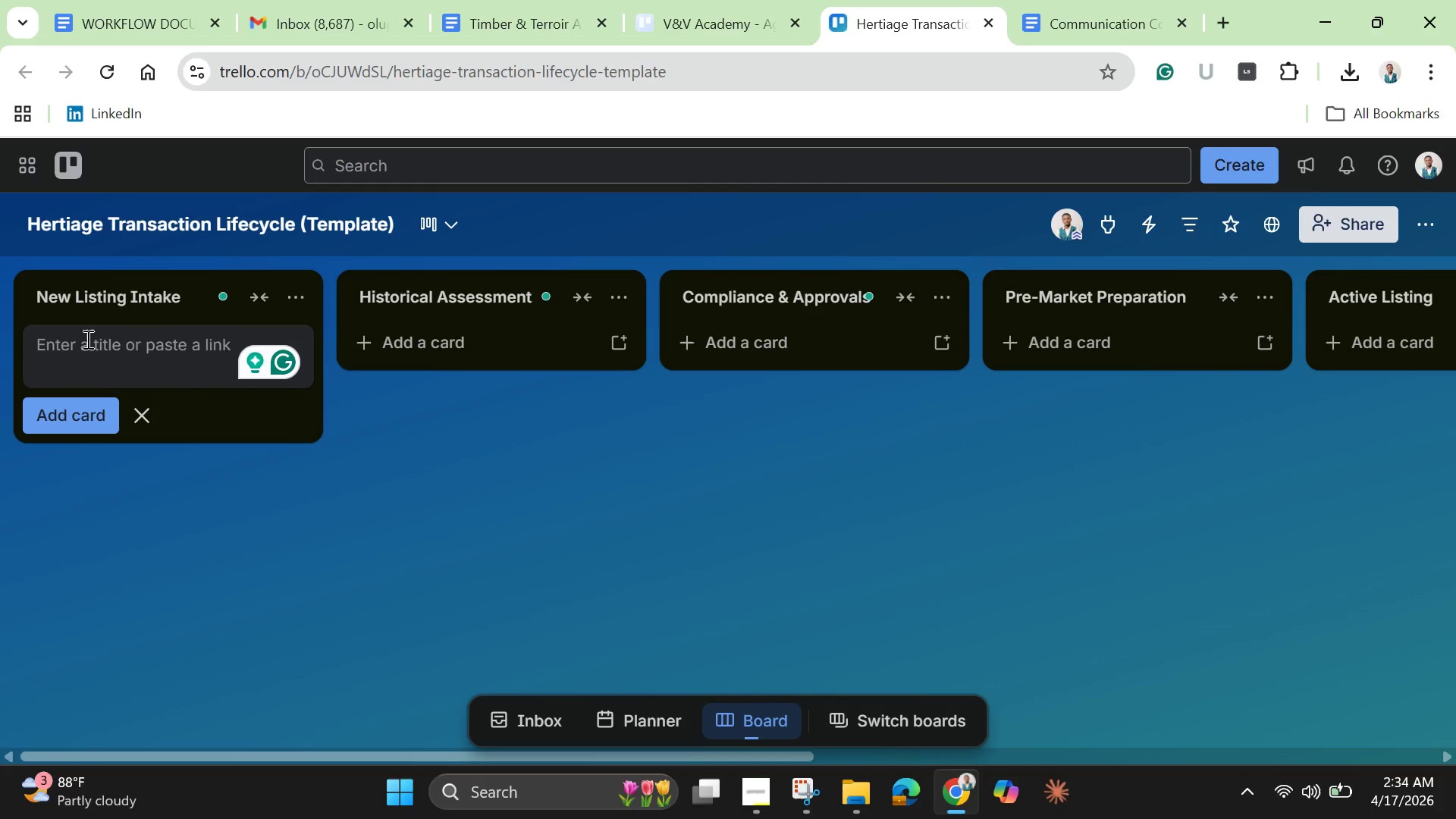 
type(Victorian Estate )
 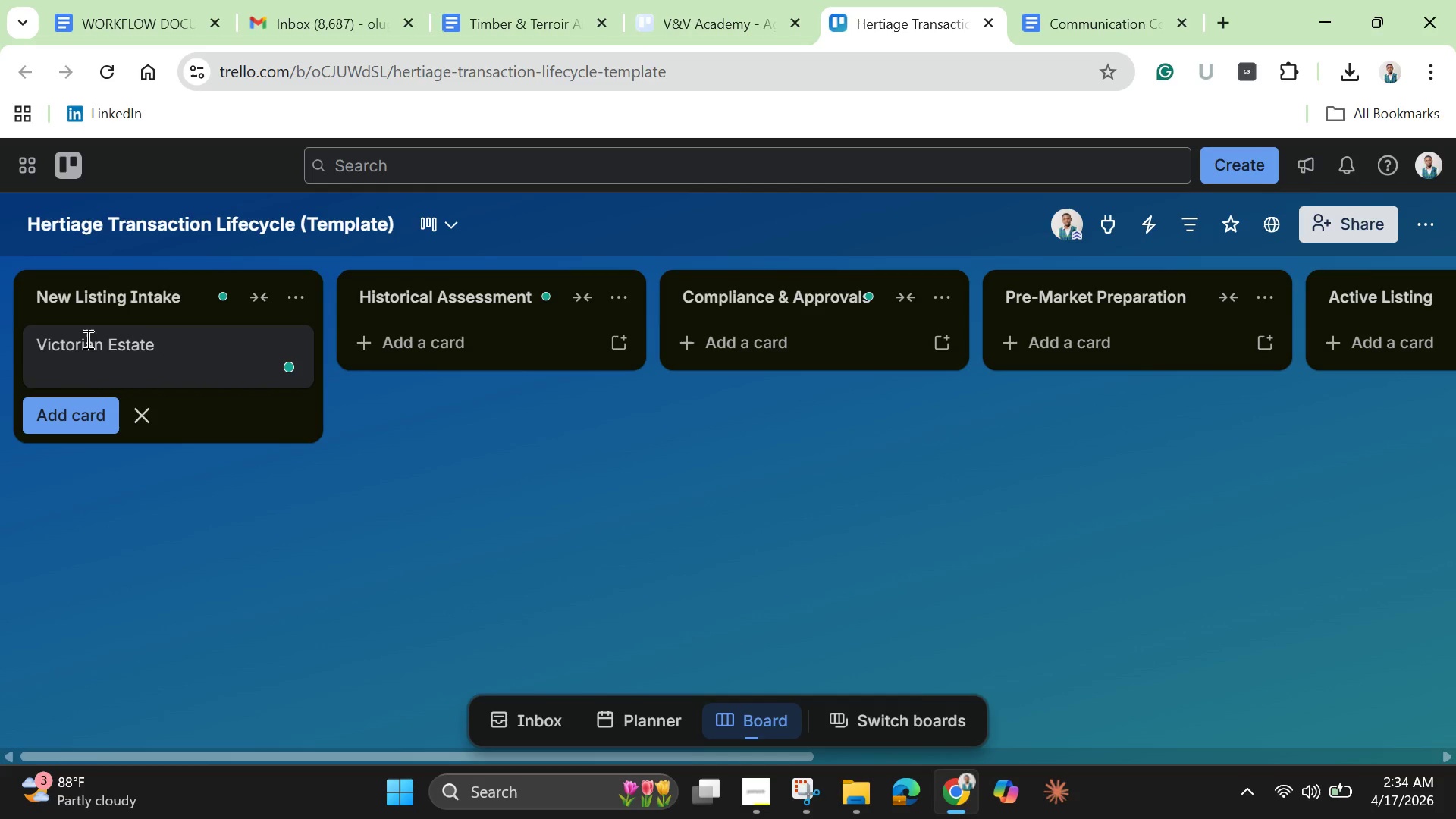 
type(- Boston)
 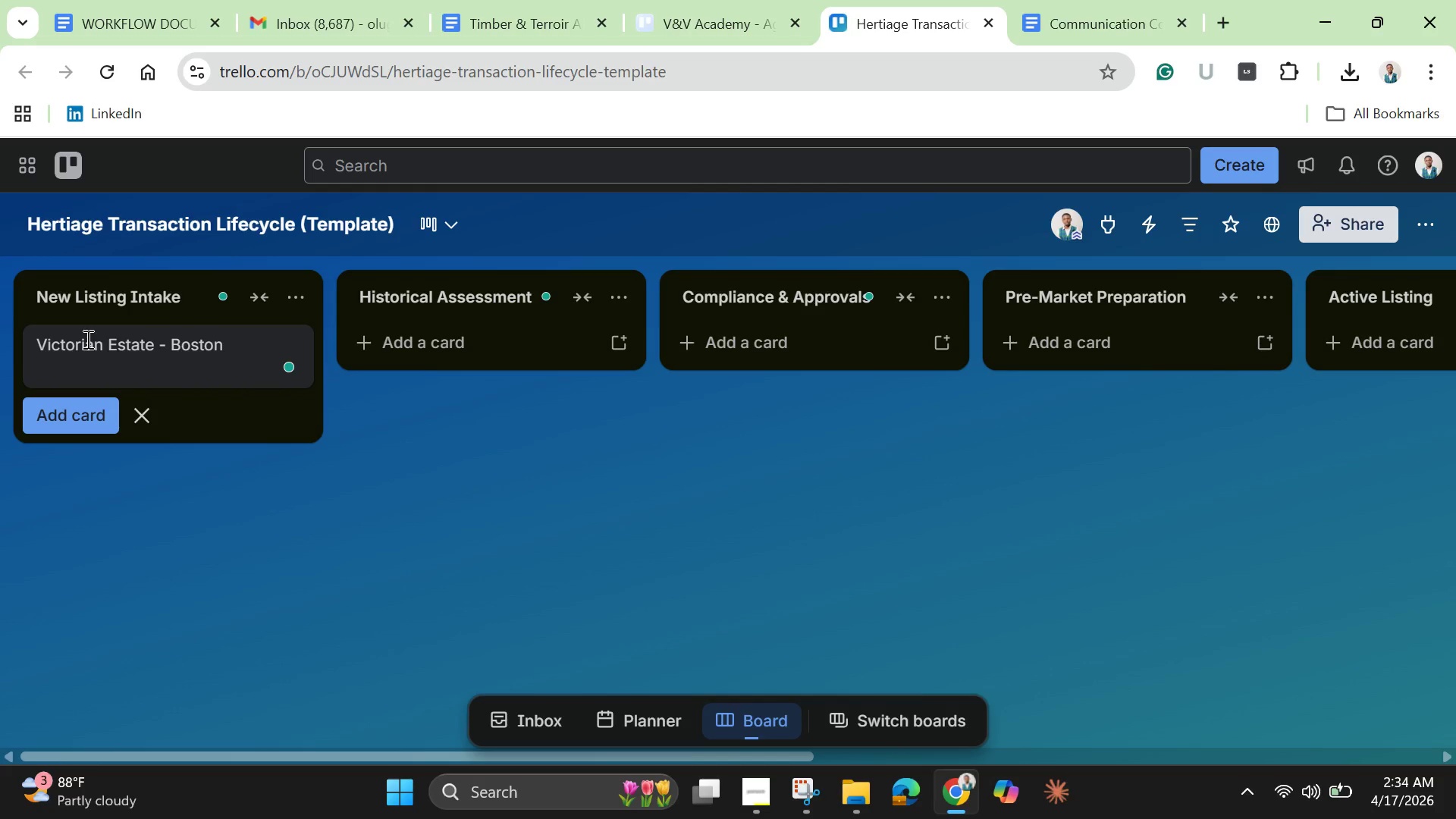 
wait(8.14)
 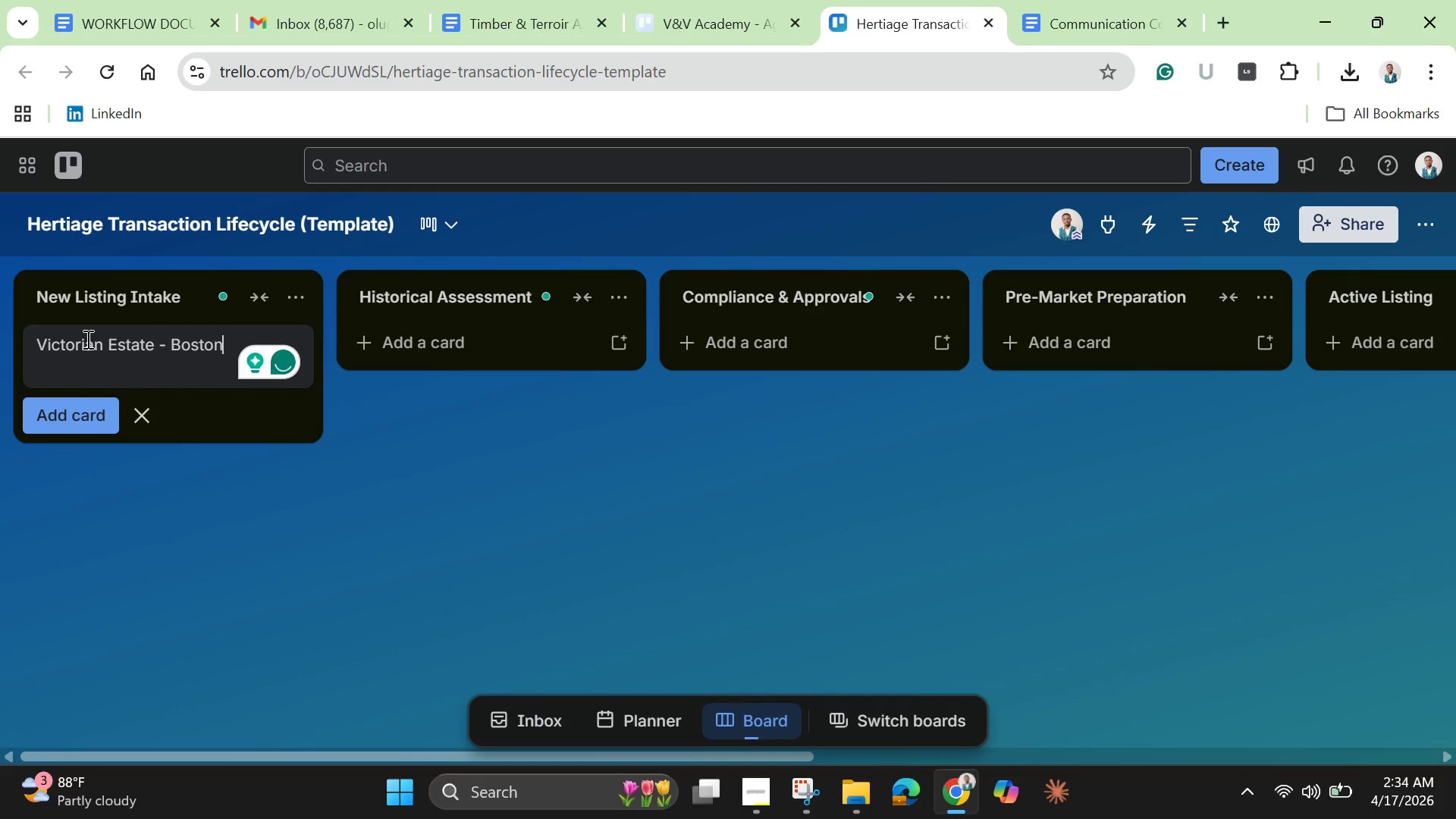 
key(Enter)
 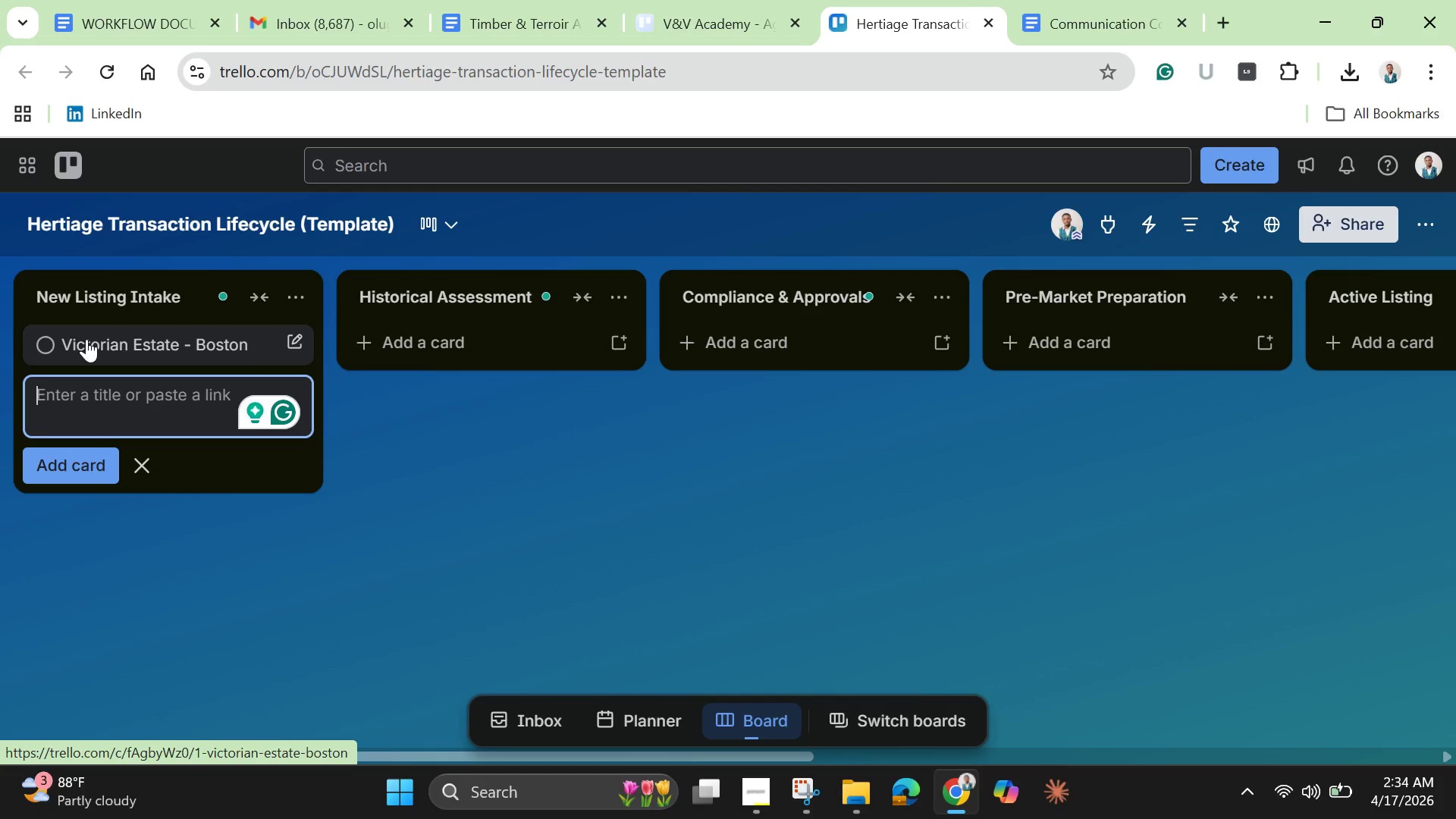 
type(Craftsman Home - Seattle )
 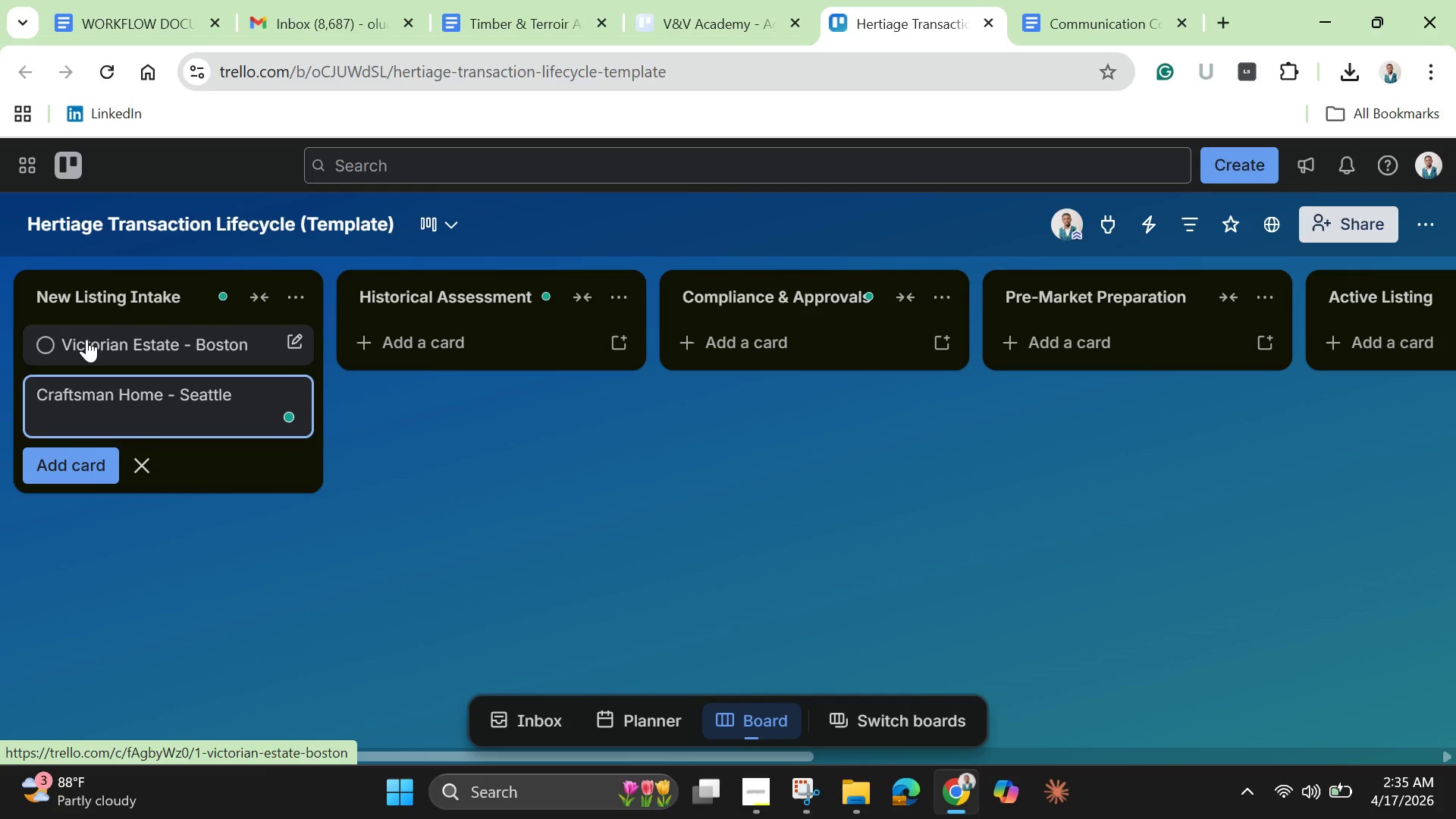 
key(Enter)
 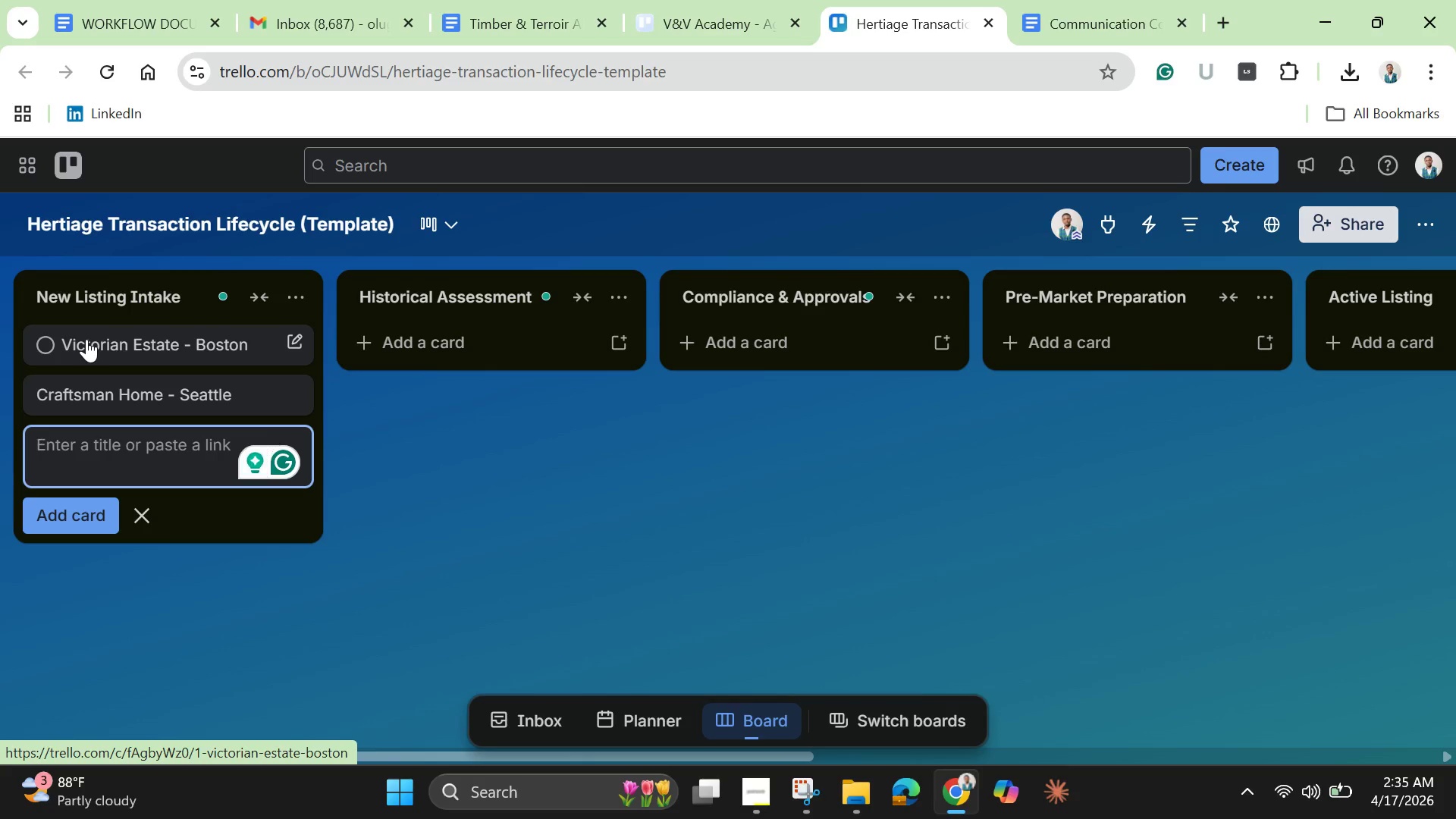 
type(Mid)
 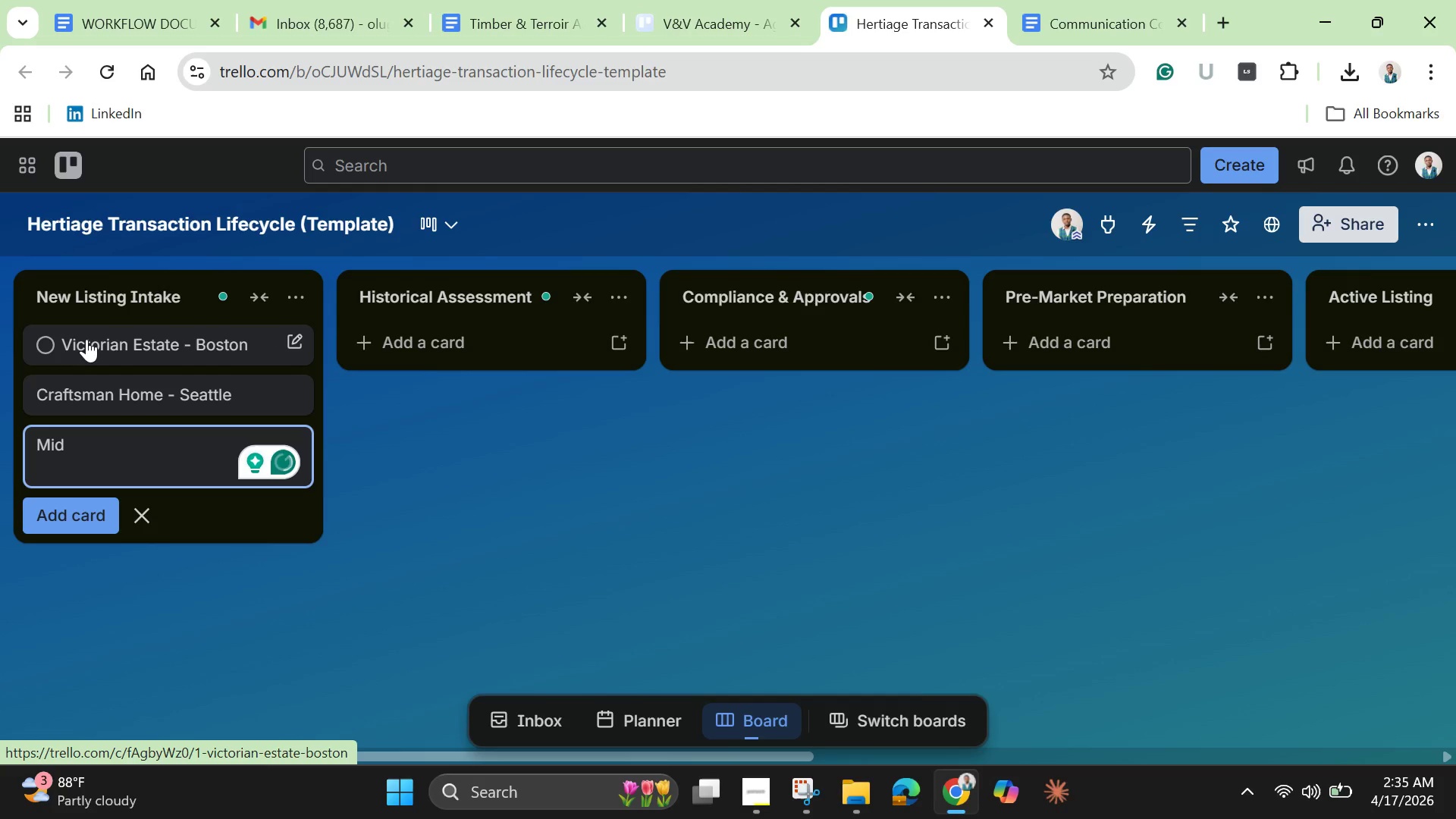 
type(-Centuary )
 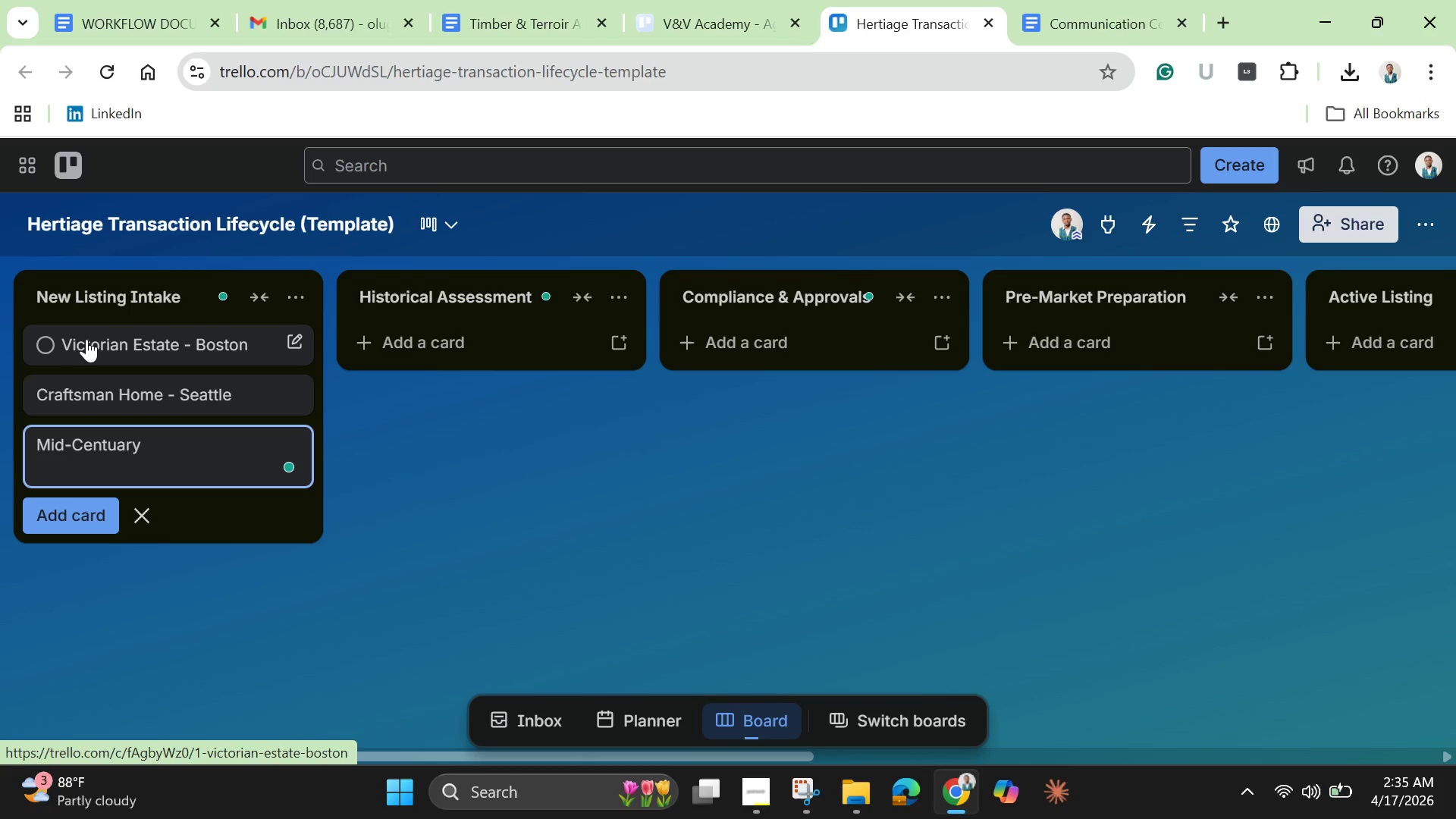 
key(Backspace)
key(Backspace)
key(Backspace)
key(Backspace)
type(ry )
 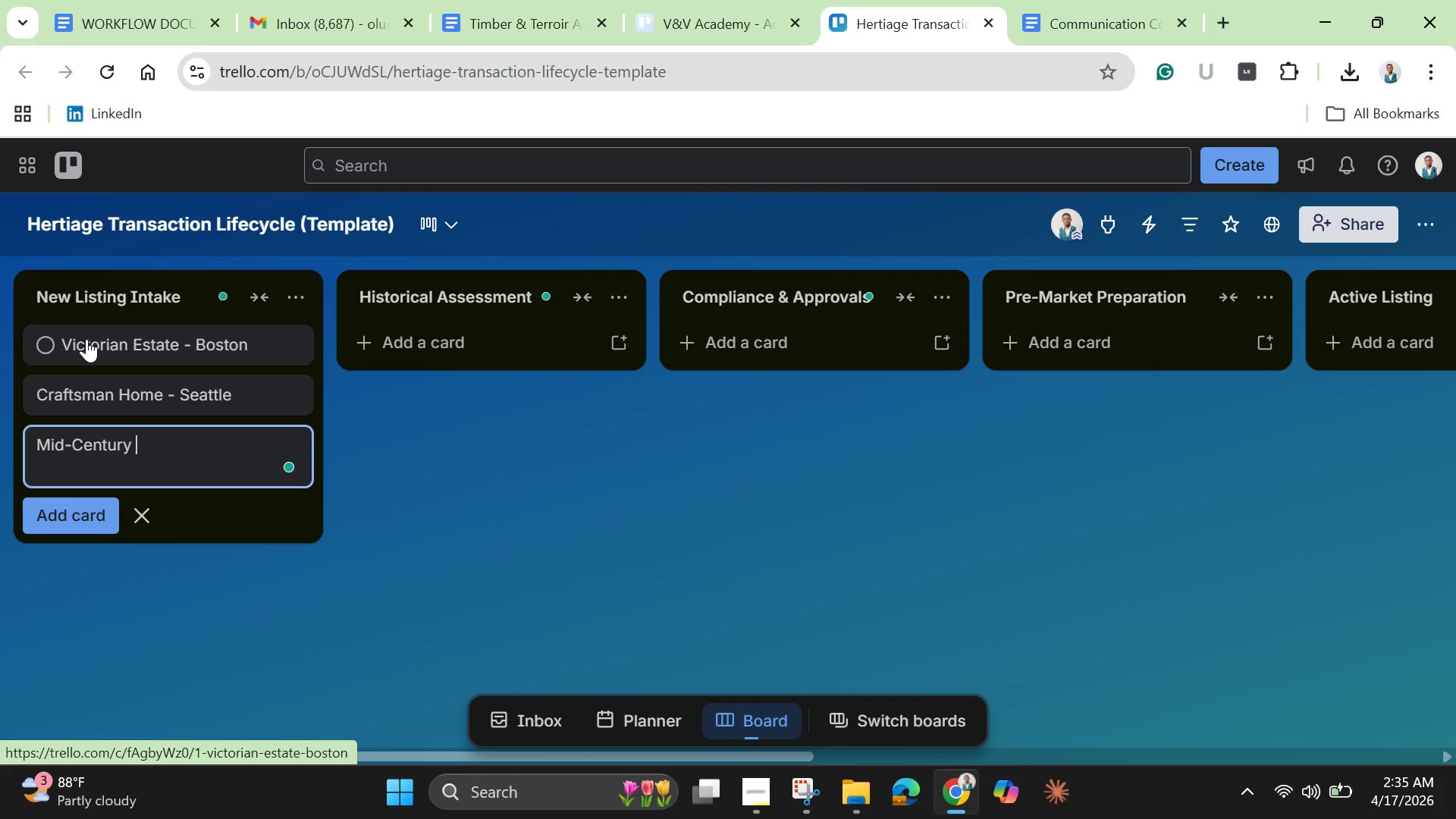 
hold_key(key=ShiftLeft, duration=1.52)
 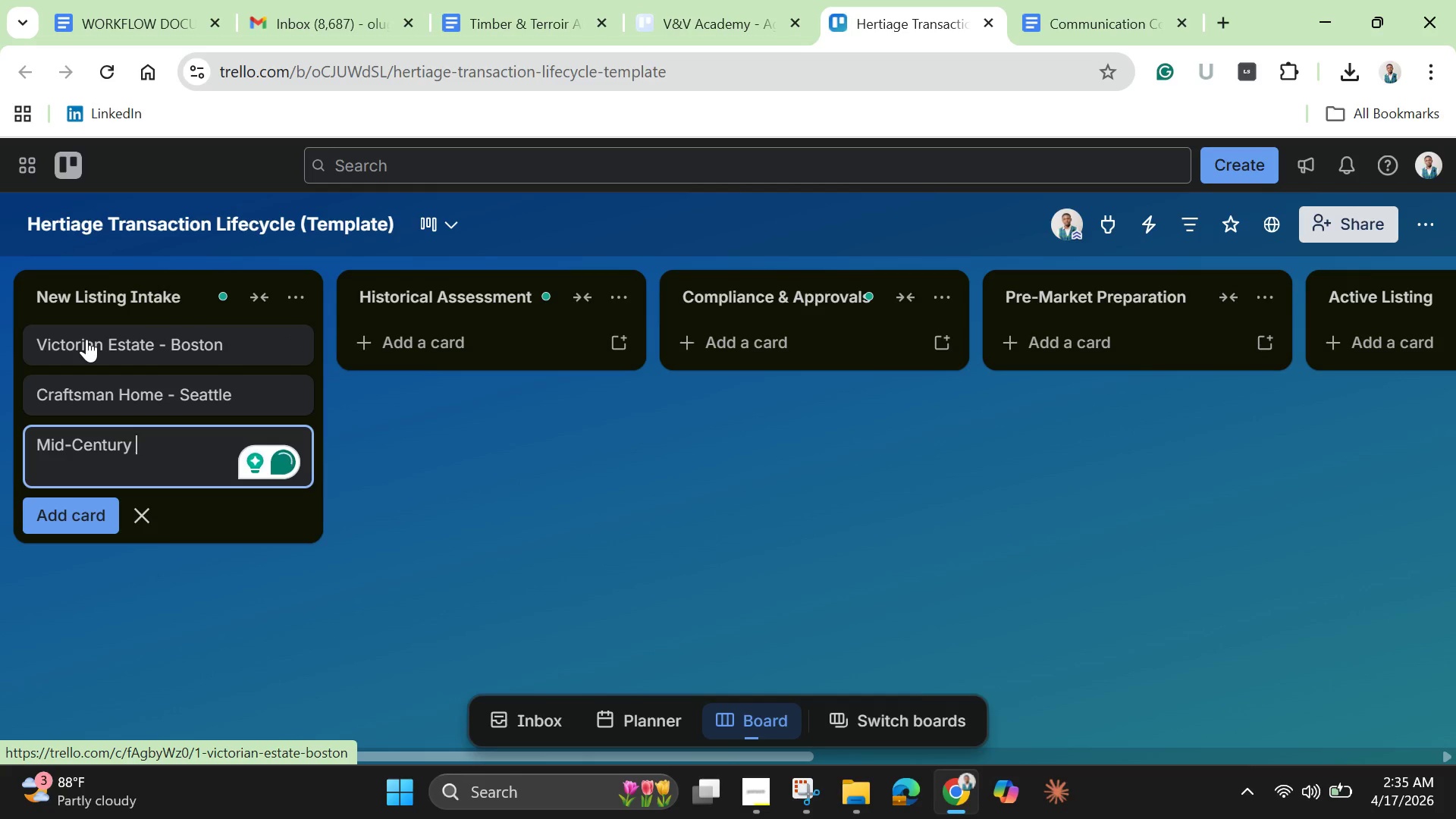 
hold_key(key=ShiftLeft, duration=1.52)
 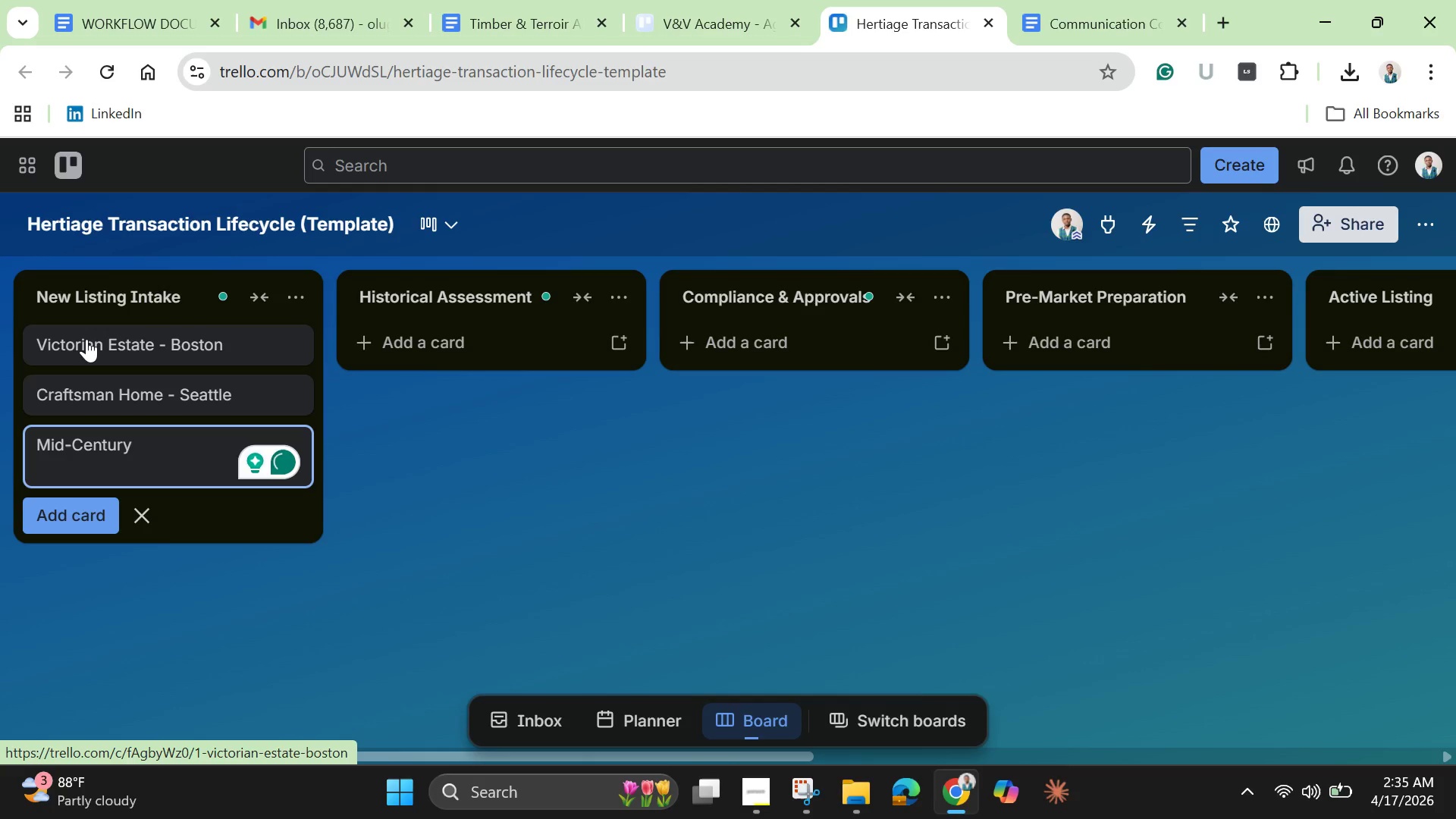 
hold_key(key=ShiftLeft, duration=1.51)
 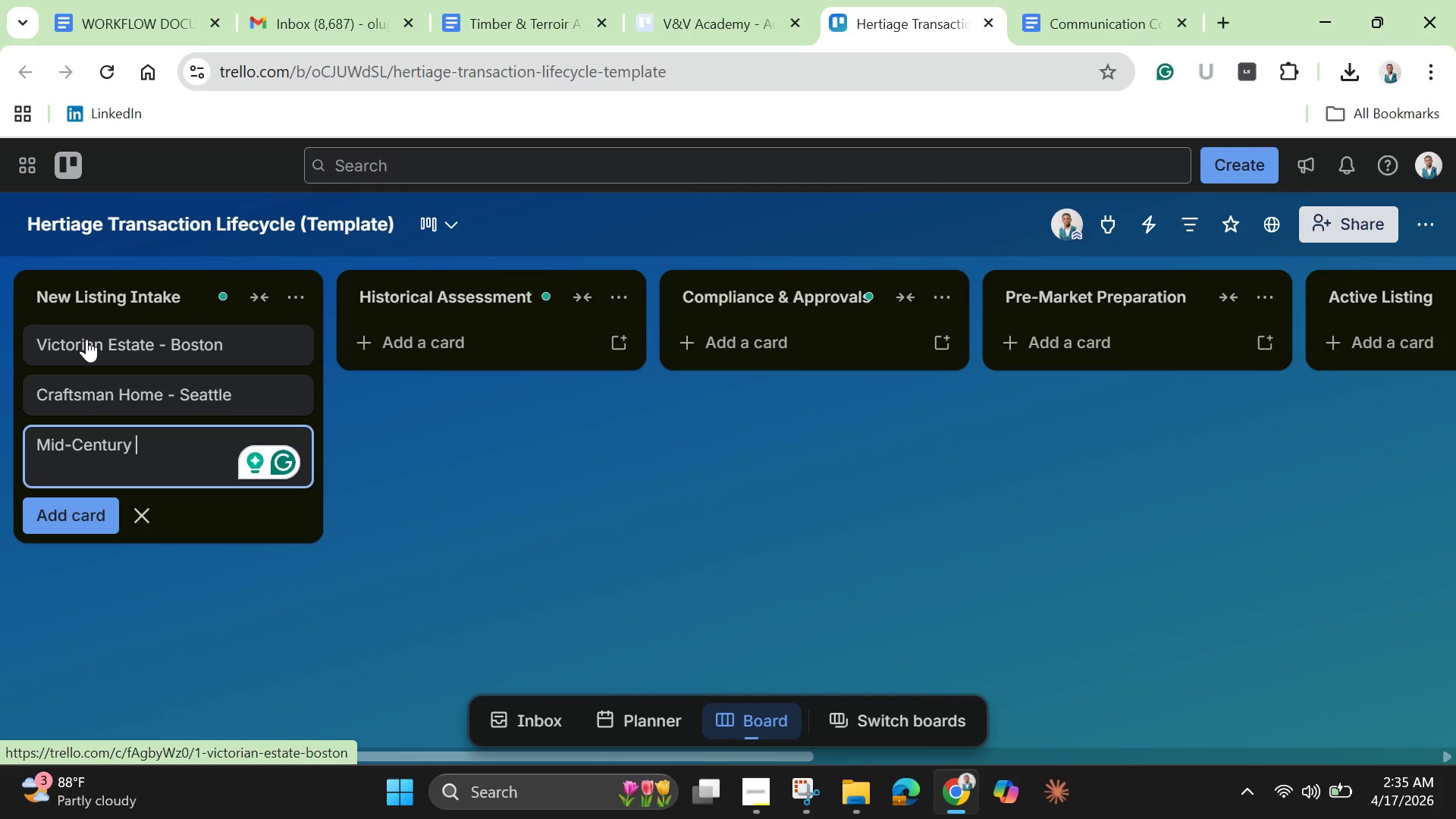 
hold_key(key=ShiftLeft, duration=1.52)
 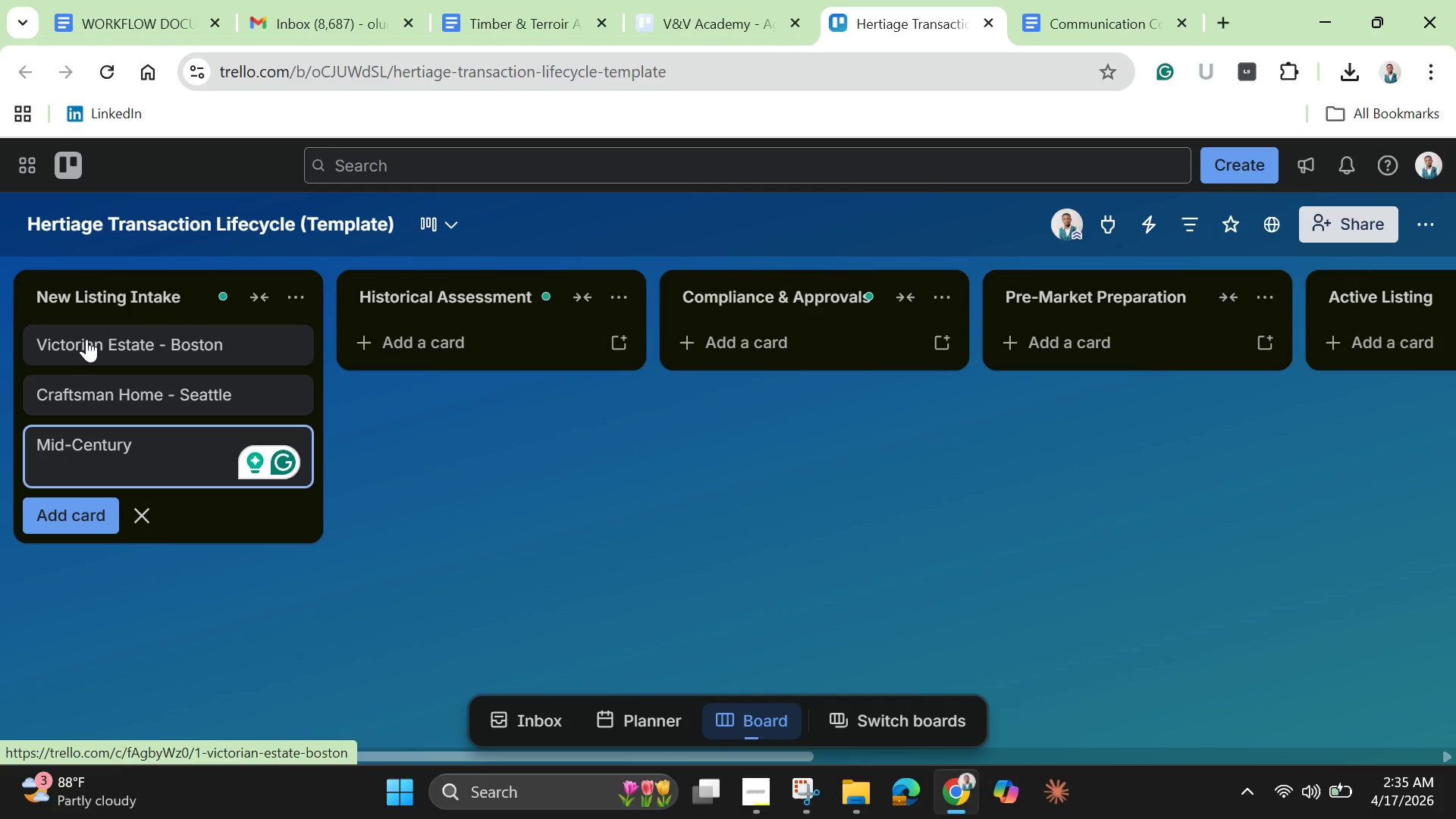 
type(N)
key(Backspace)
type(Modern Home - Los Angeles)
 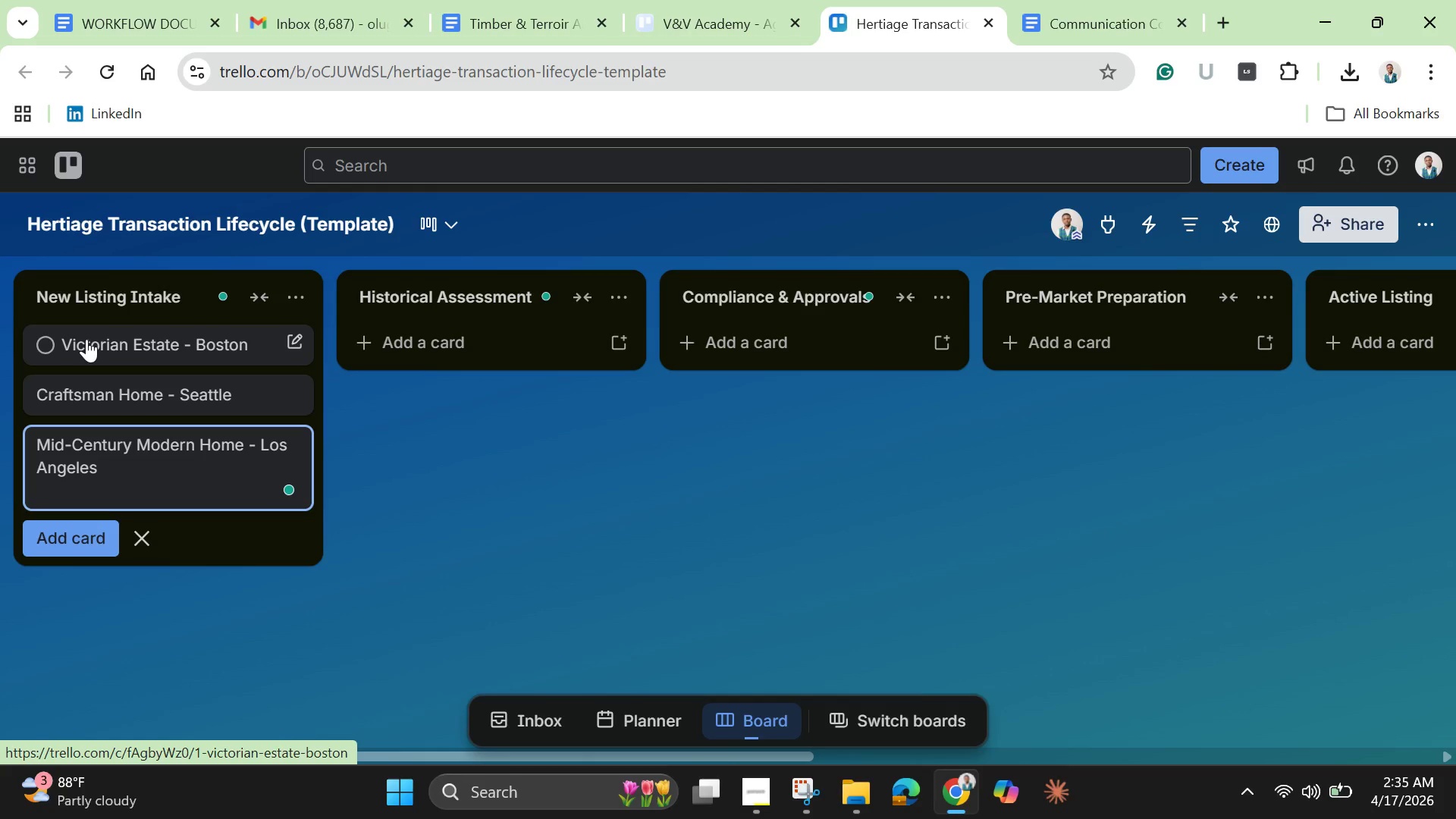 
wait(7.58)
 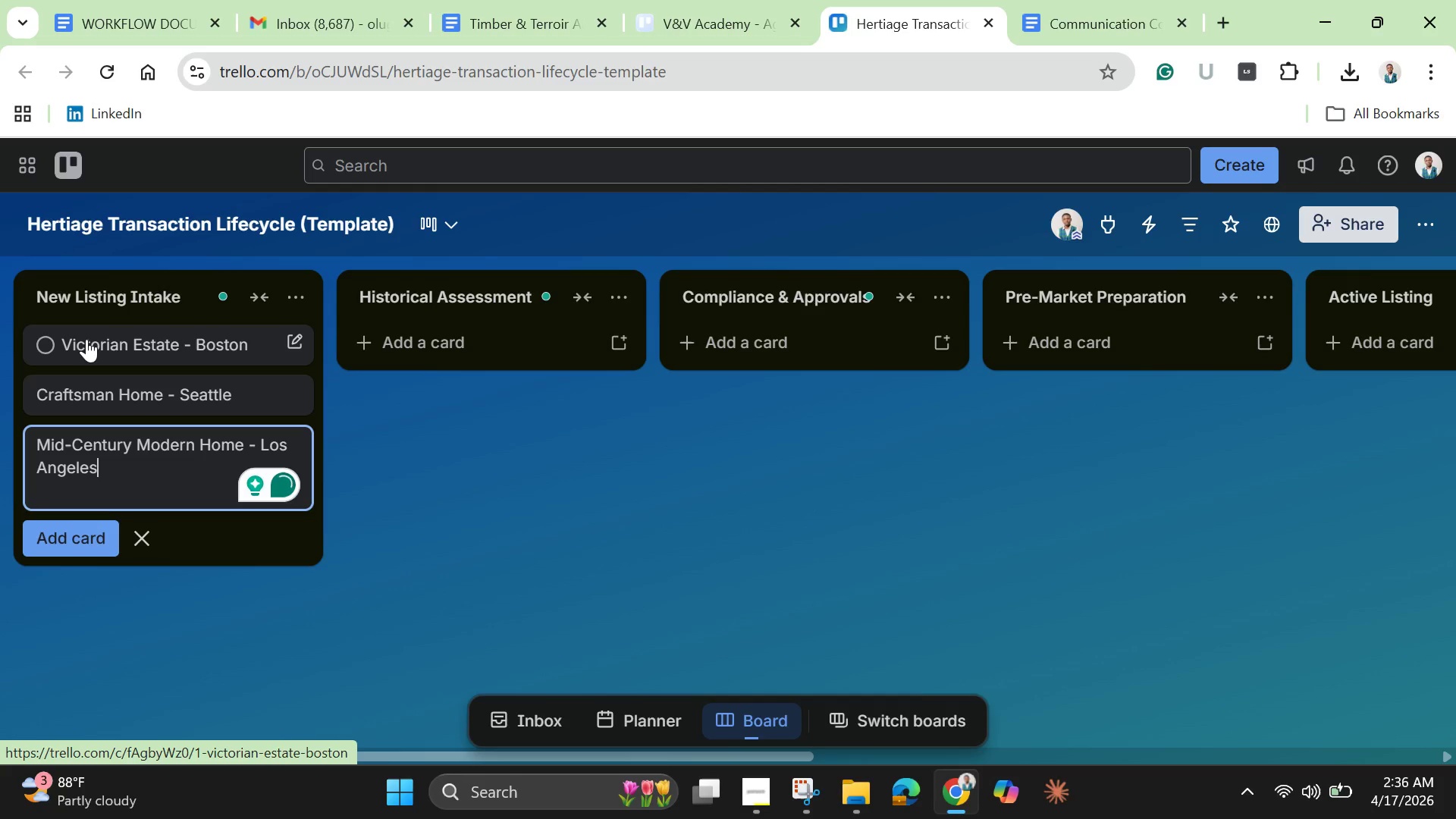 
key(Enter)
 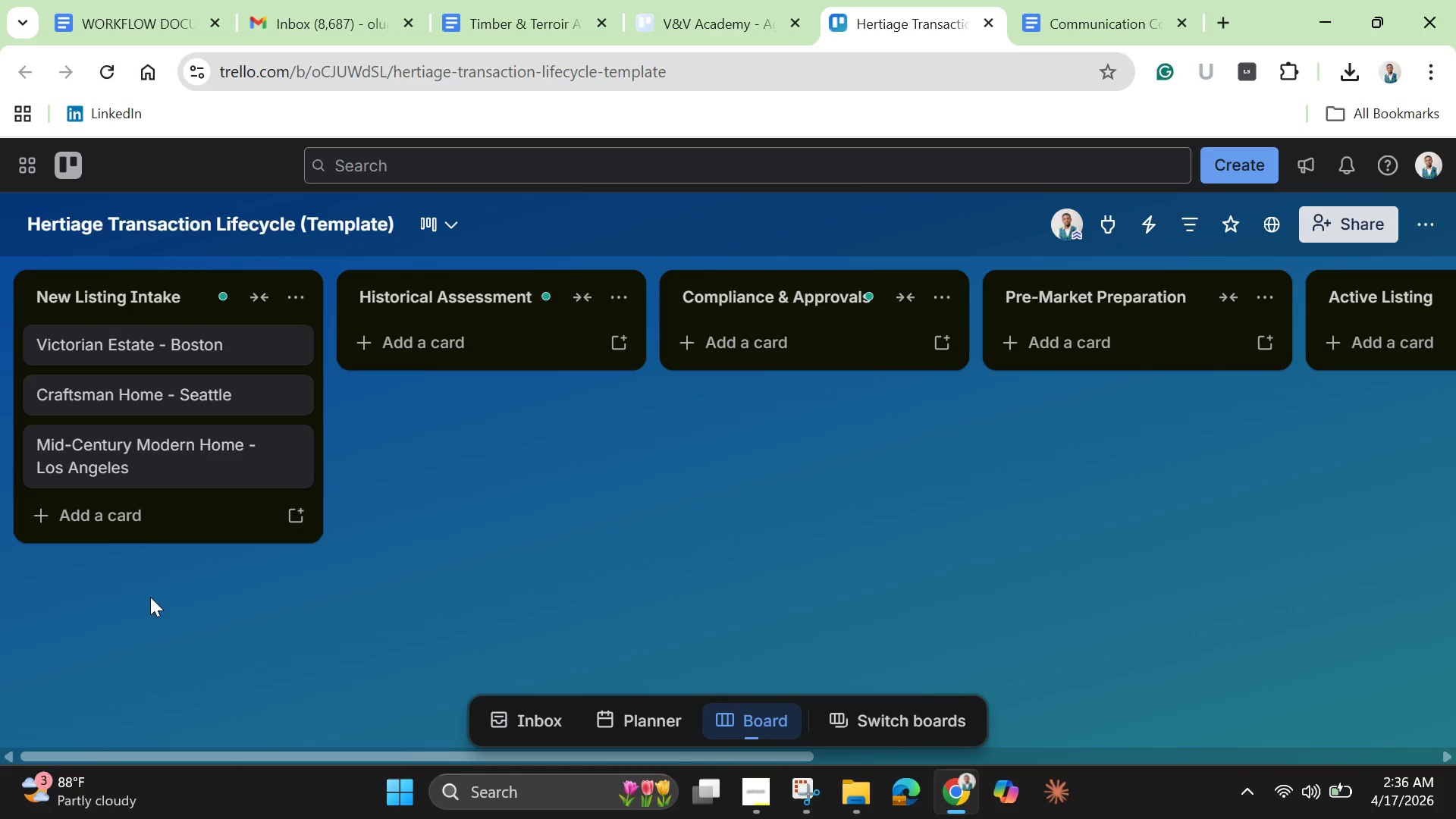 
wait(44.8)
 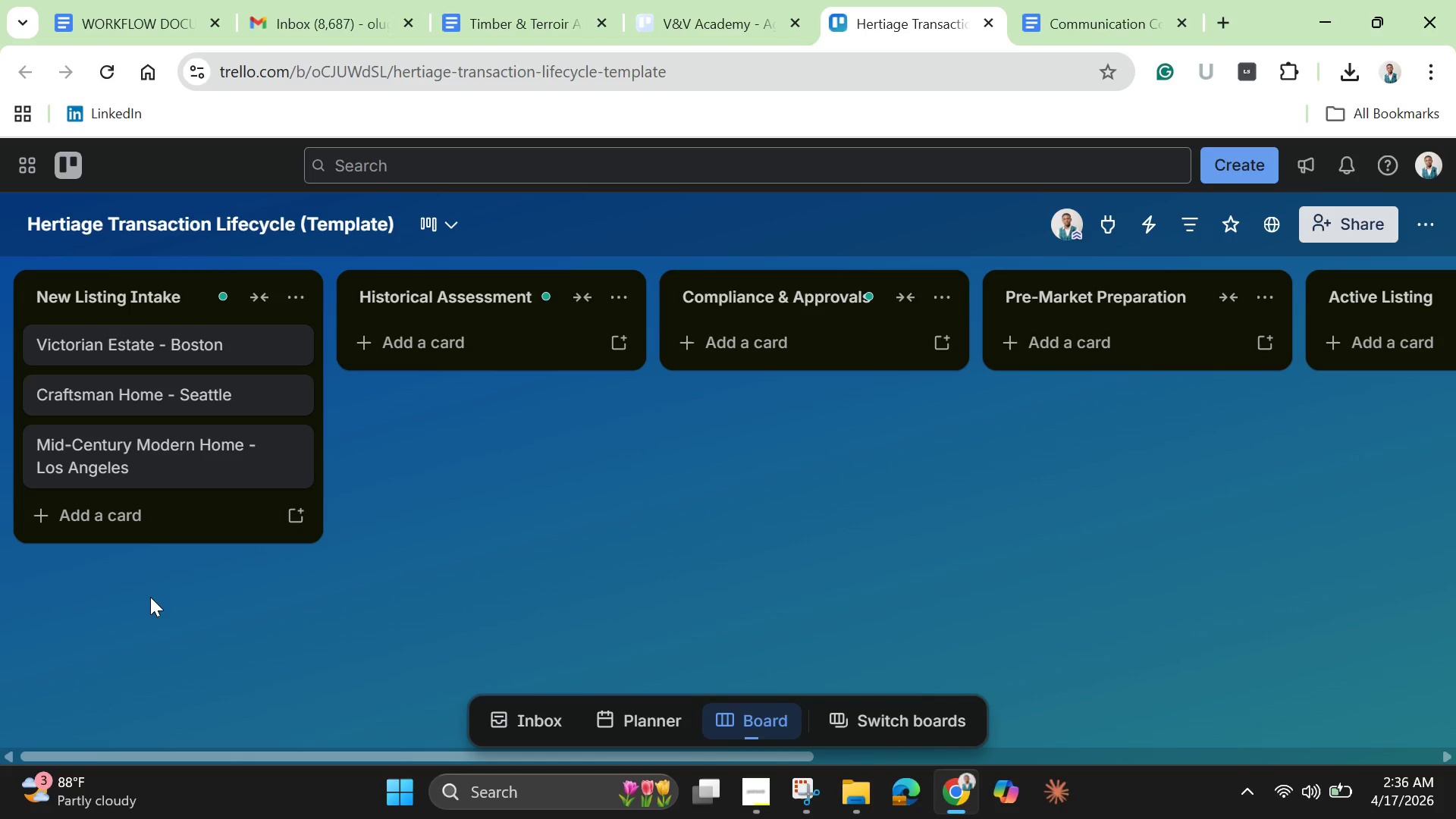 
left_click([1436, 221])
 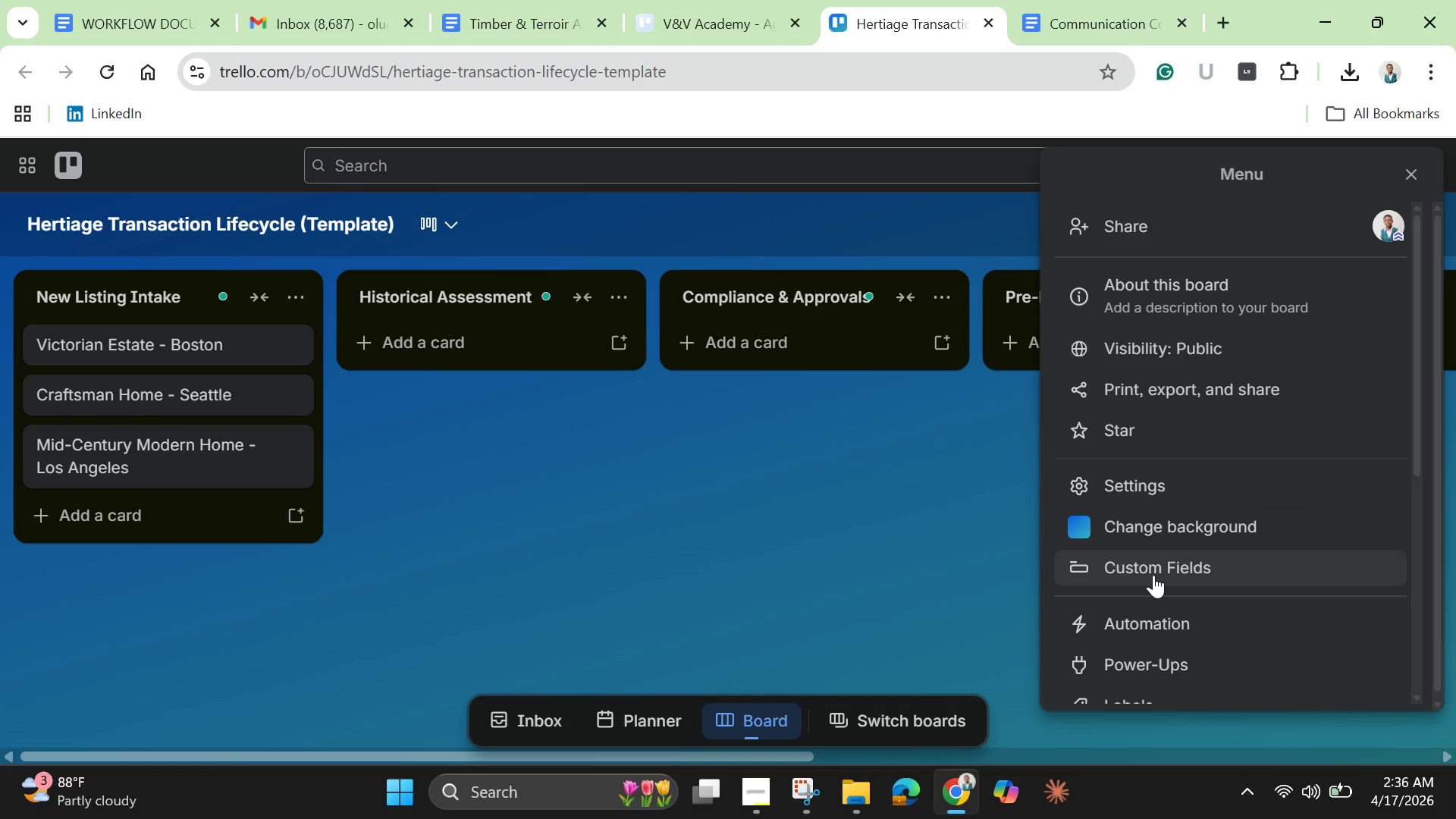 
left_click([1153, 573])
 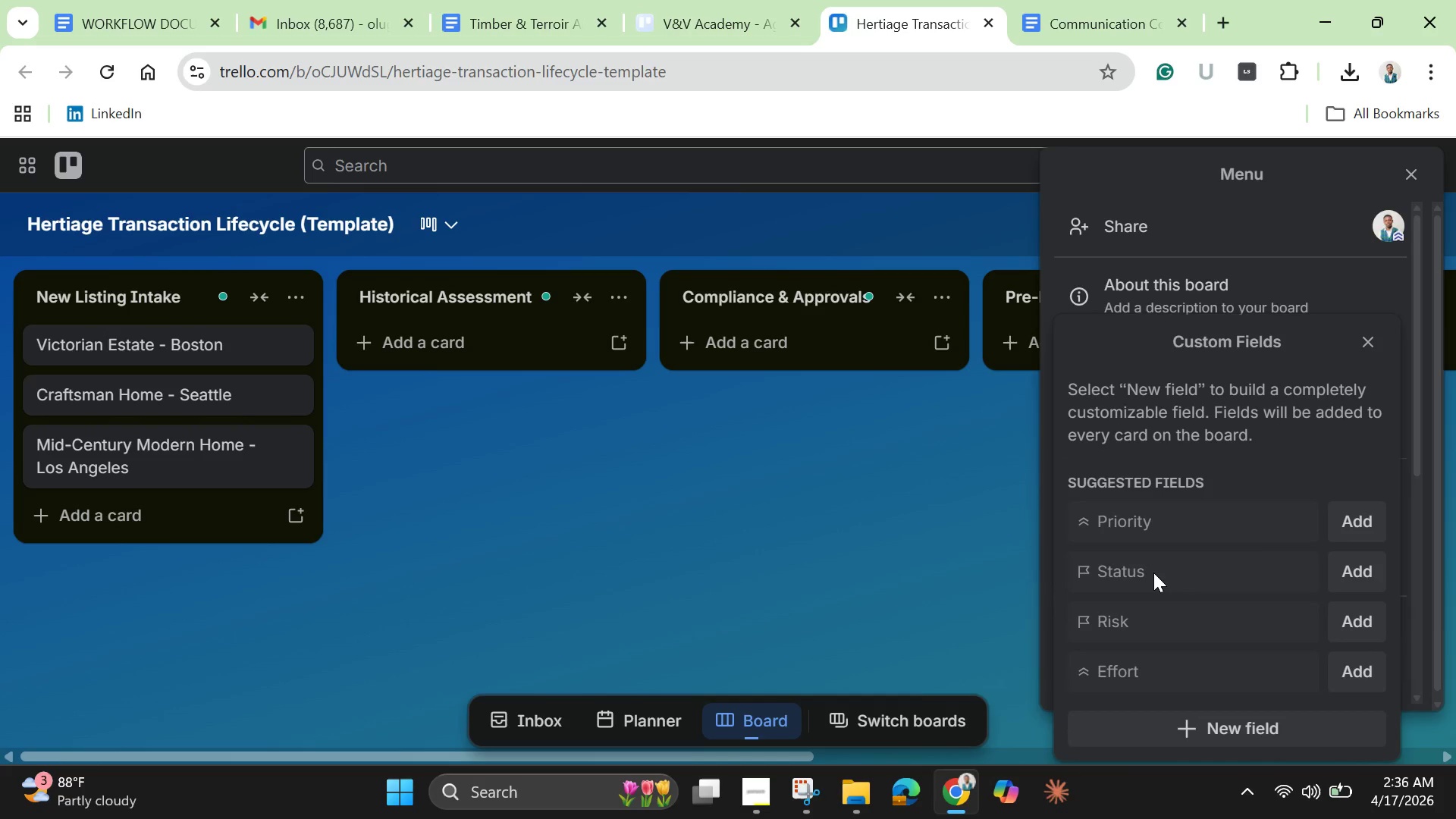 
scroll: coordinate [1153, 573], scroll_direction: down, amount: 1.0
 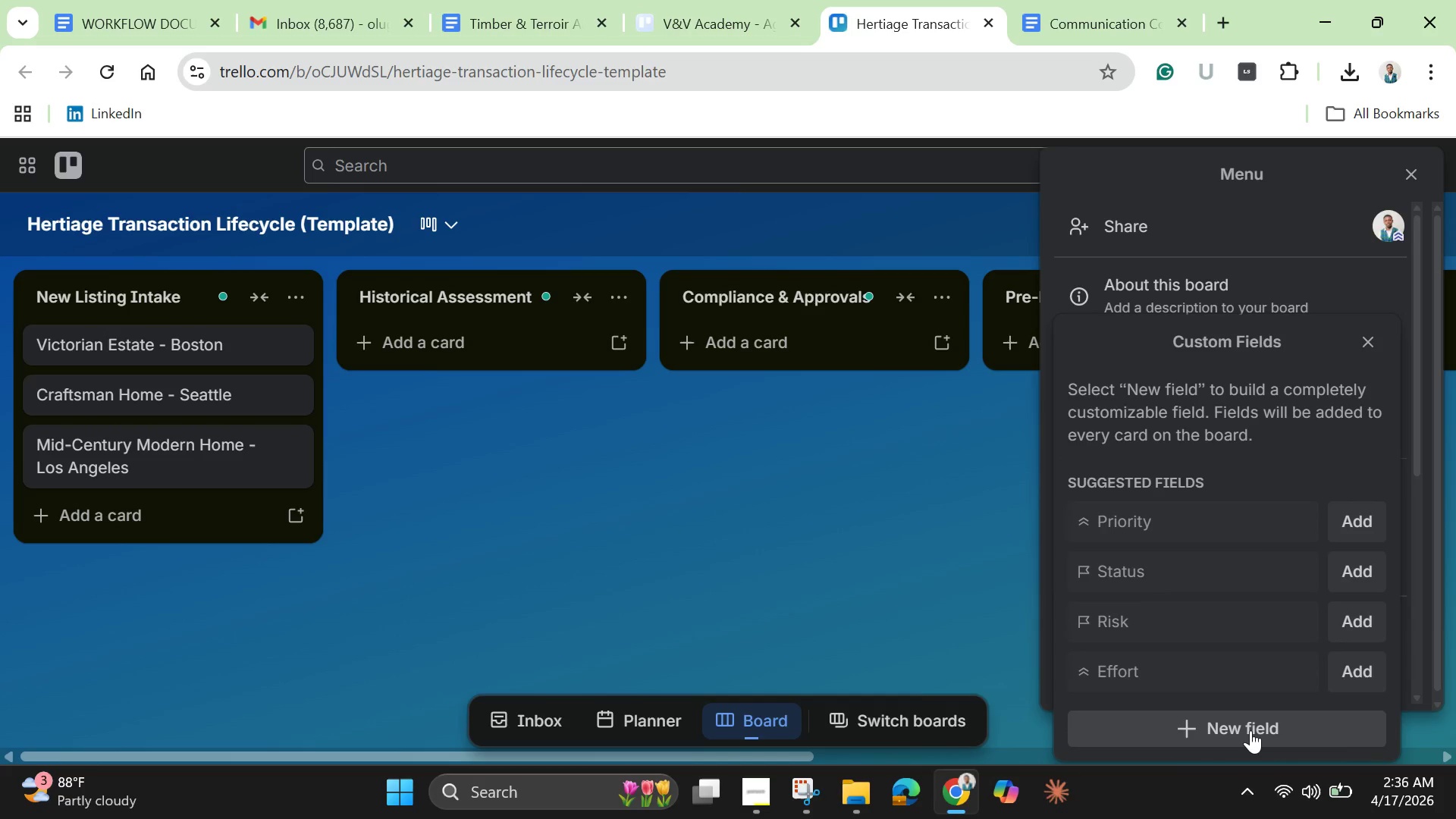 
left_click([1250, 730])
 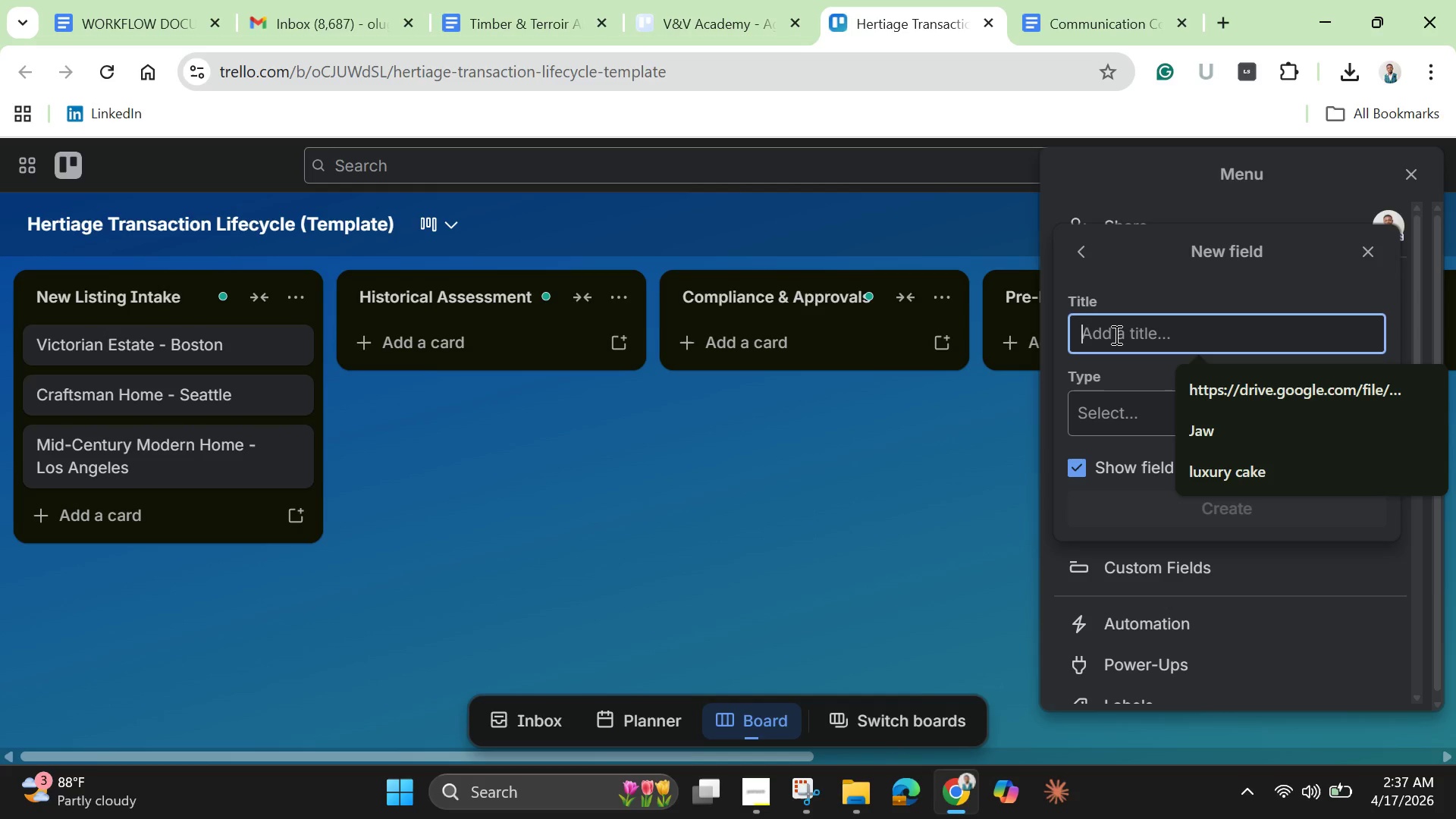 
wait(19.25)
 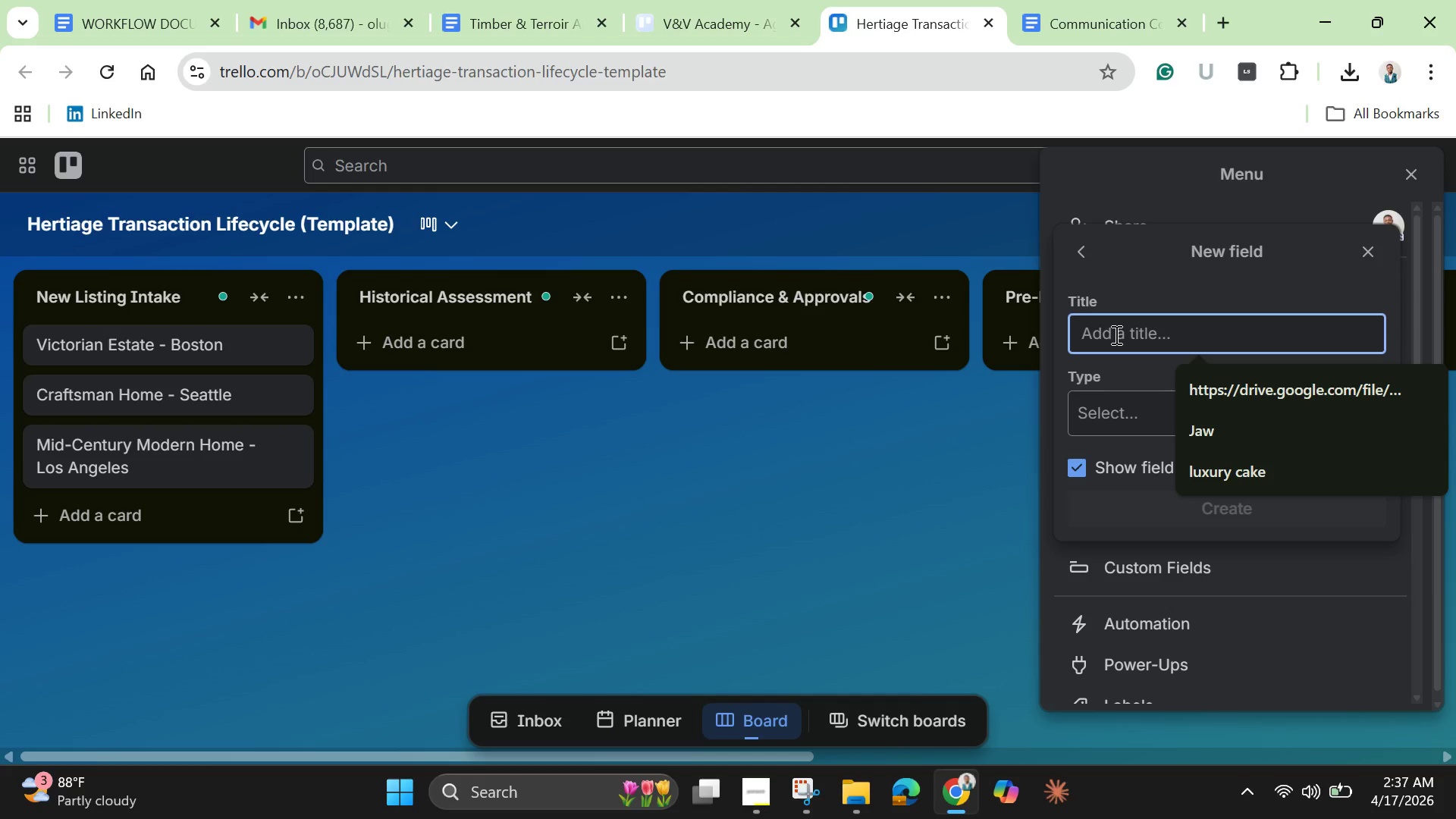 
type(Property )
 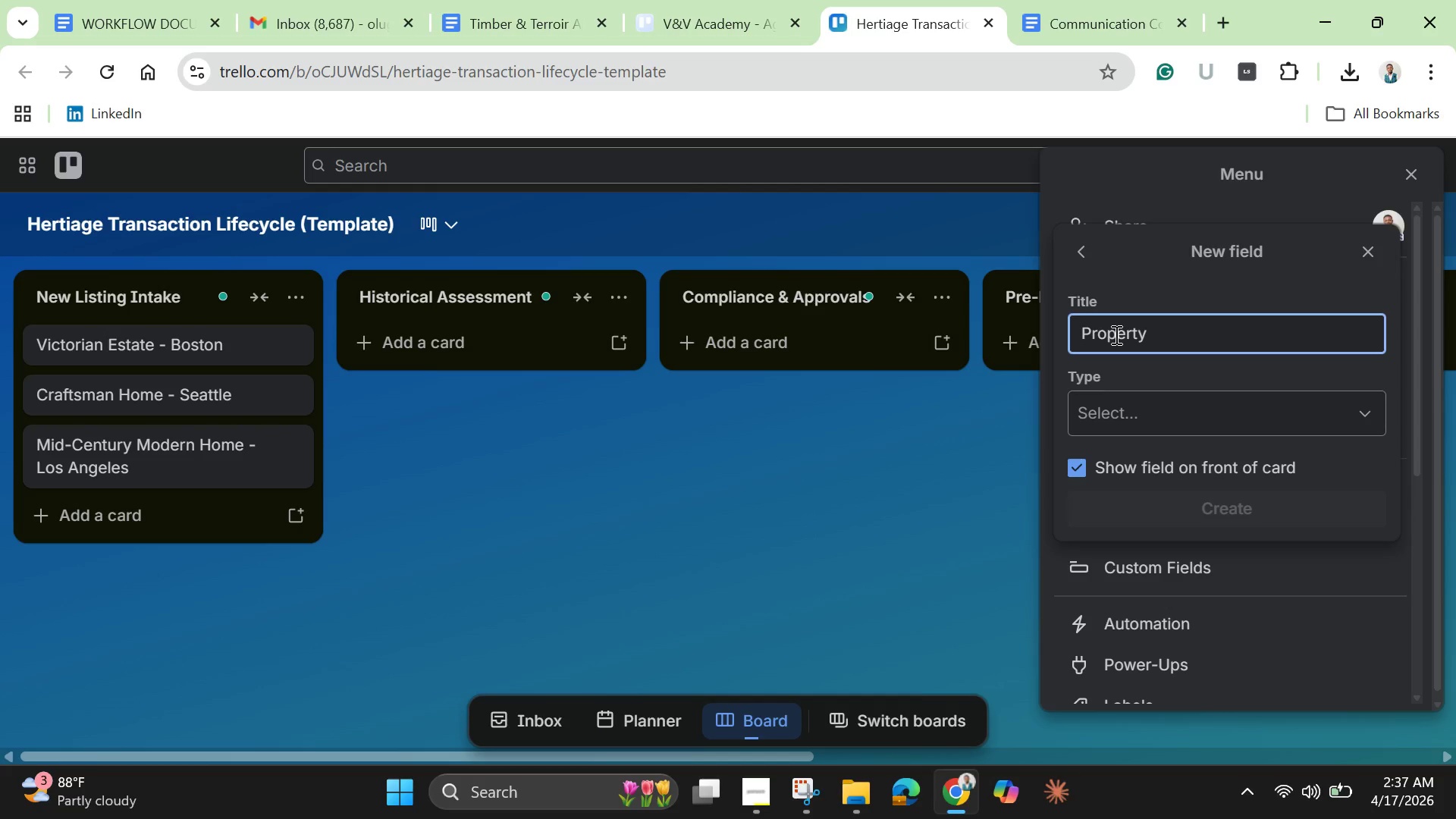 
key(Control+ControlLeft)
 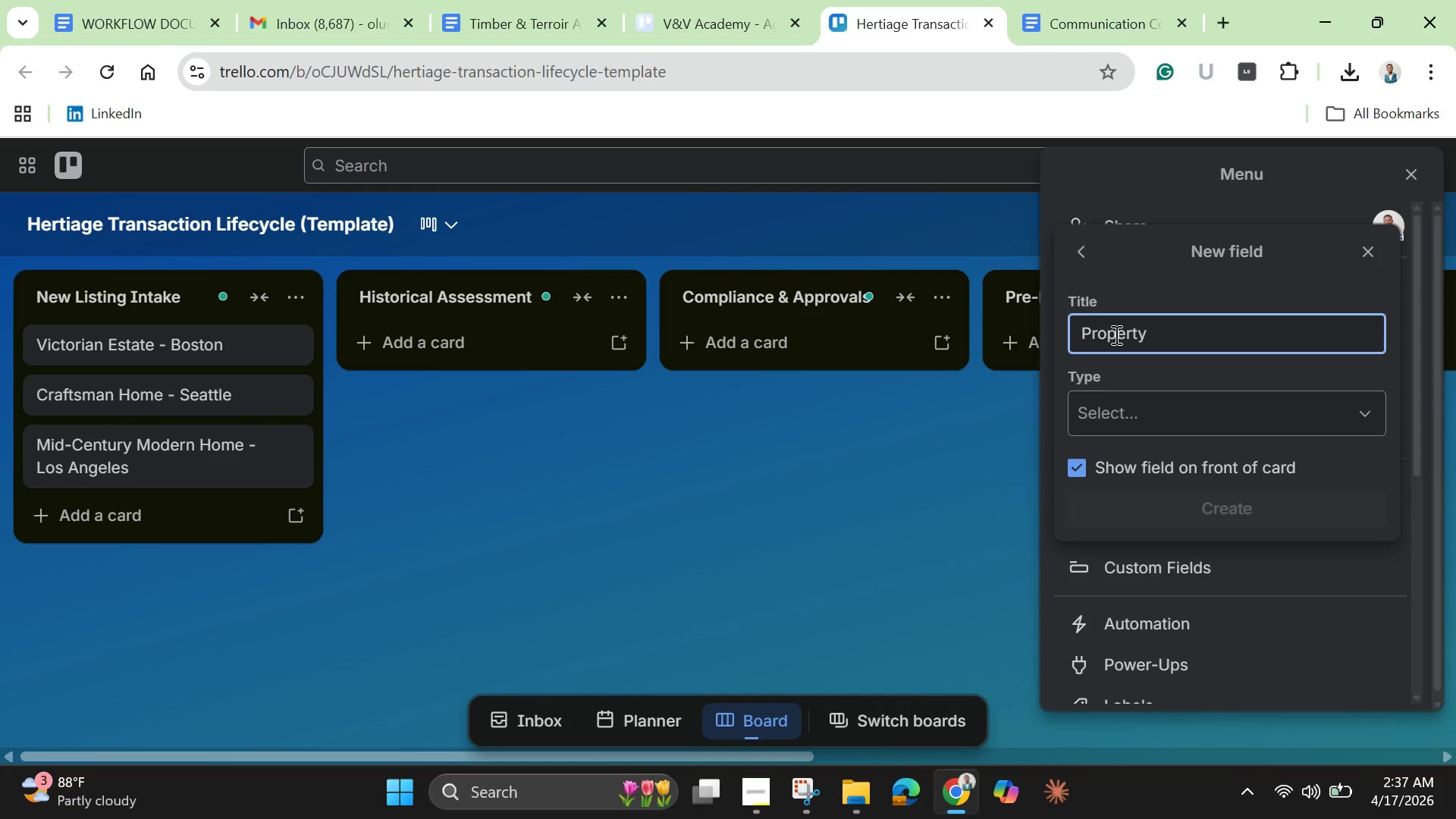 
type(Era)
 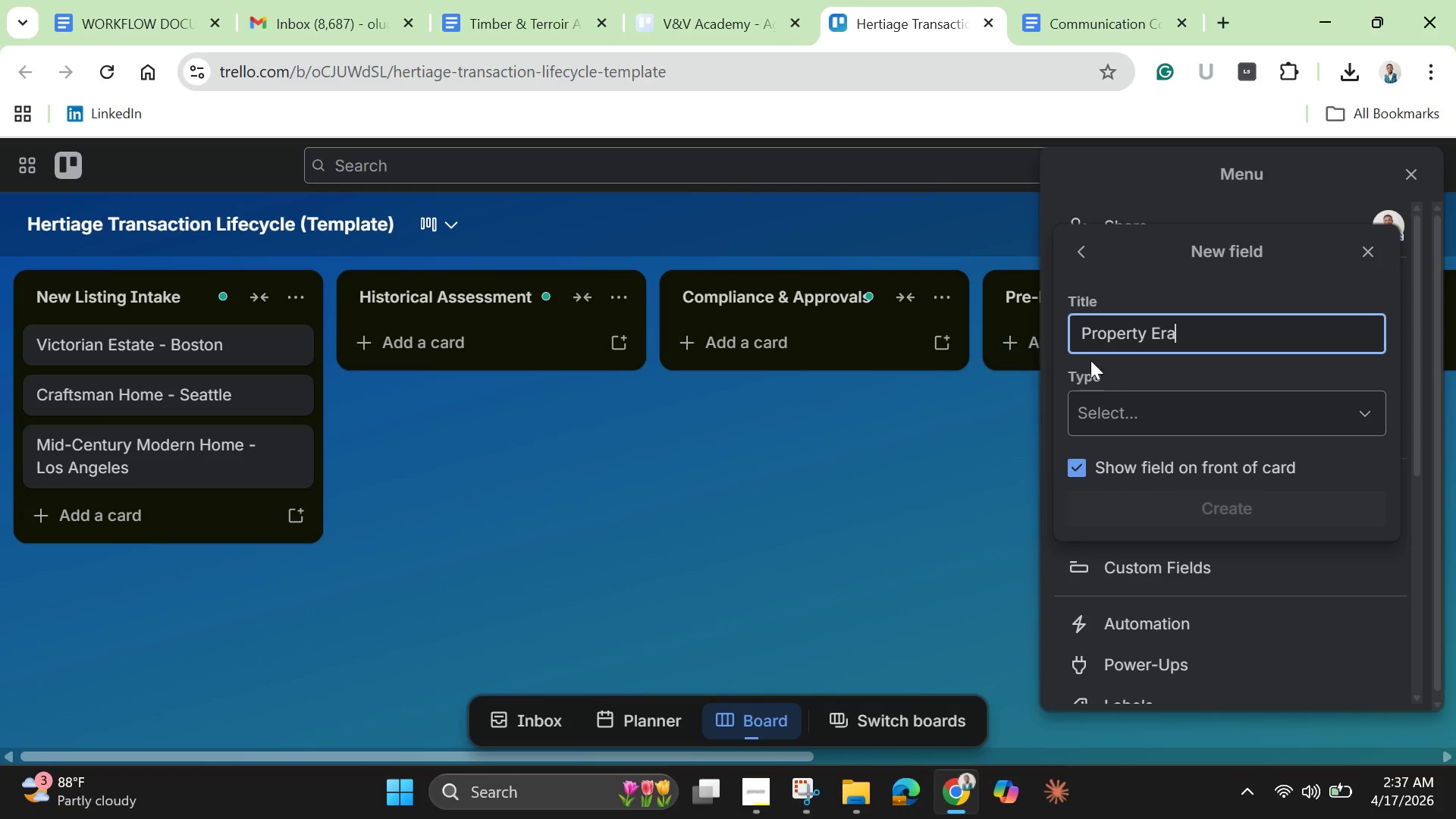 
left_click([1117, 403])
 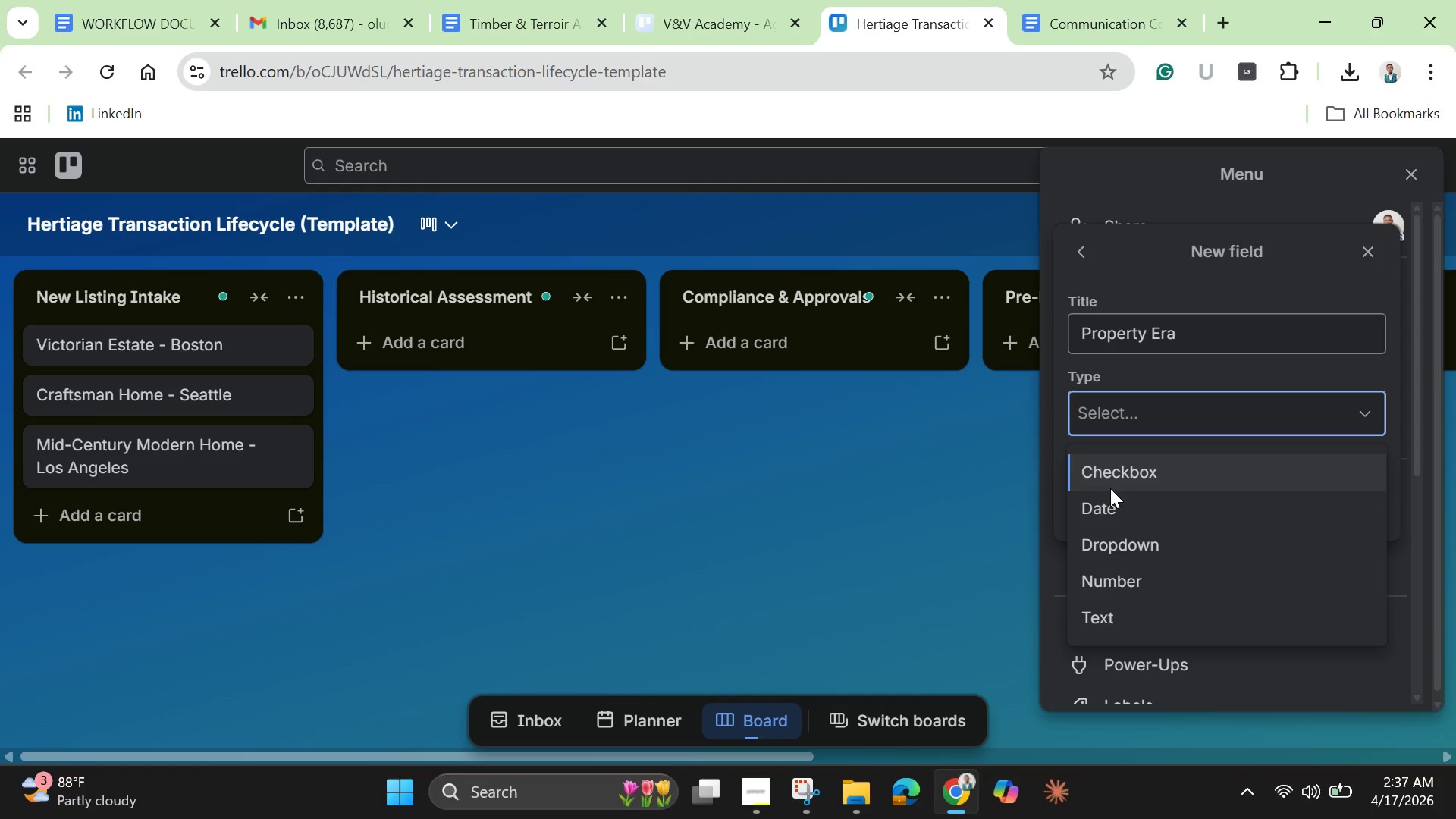 
left_click([1112, 546])
 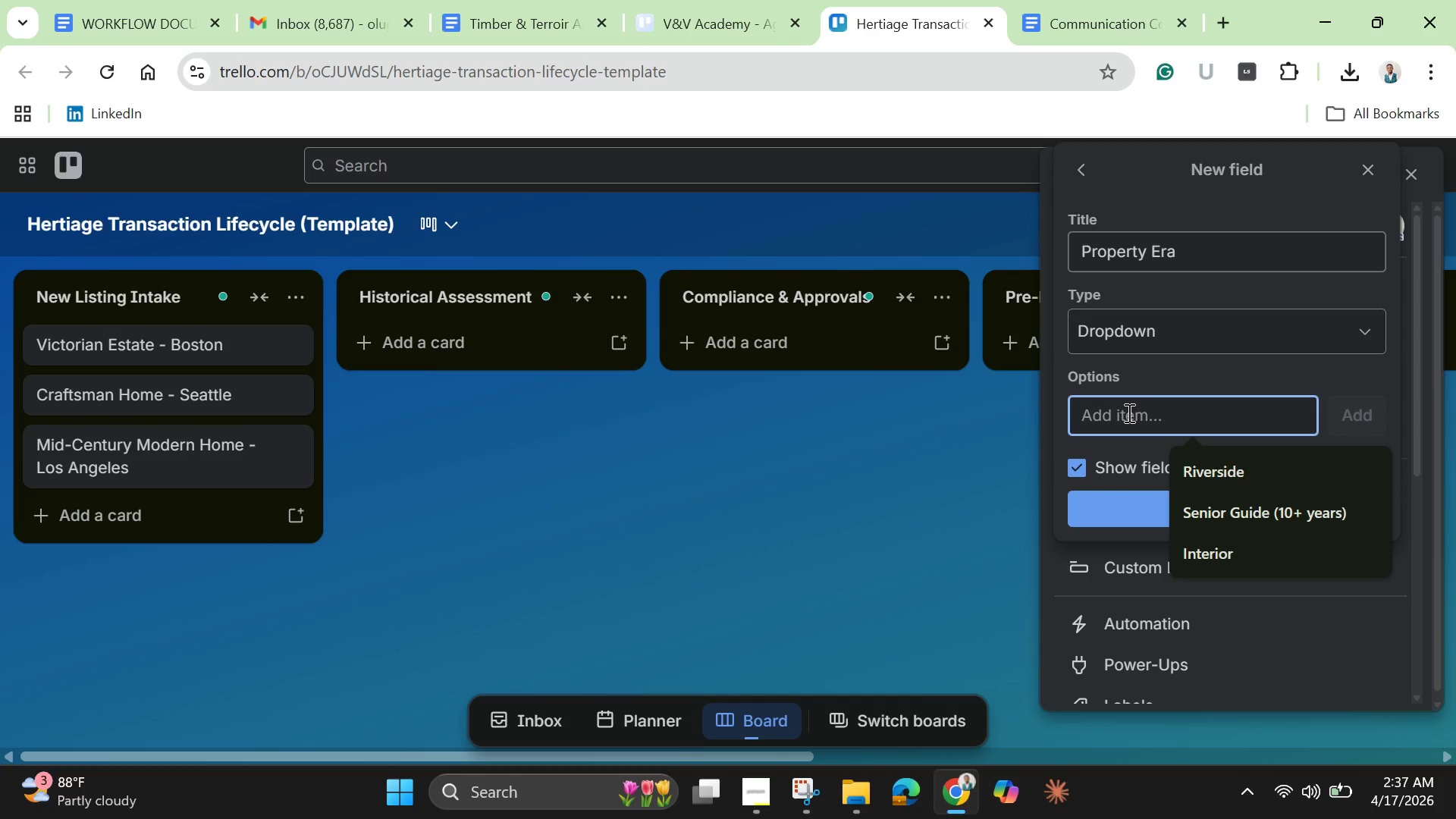 
wait(5.38)
 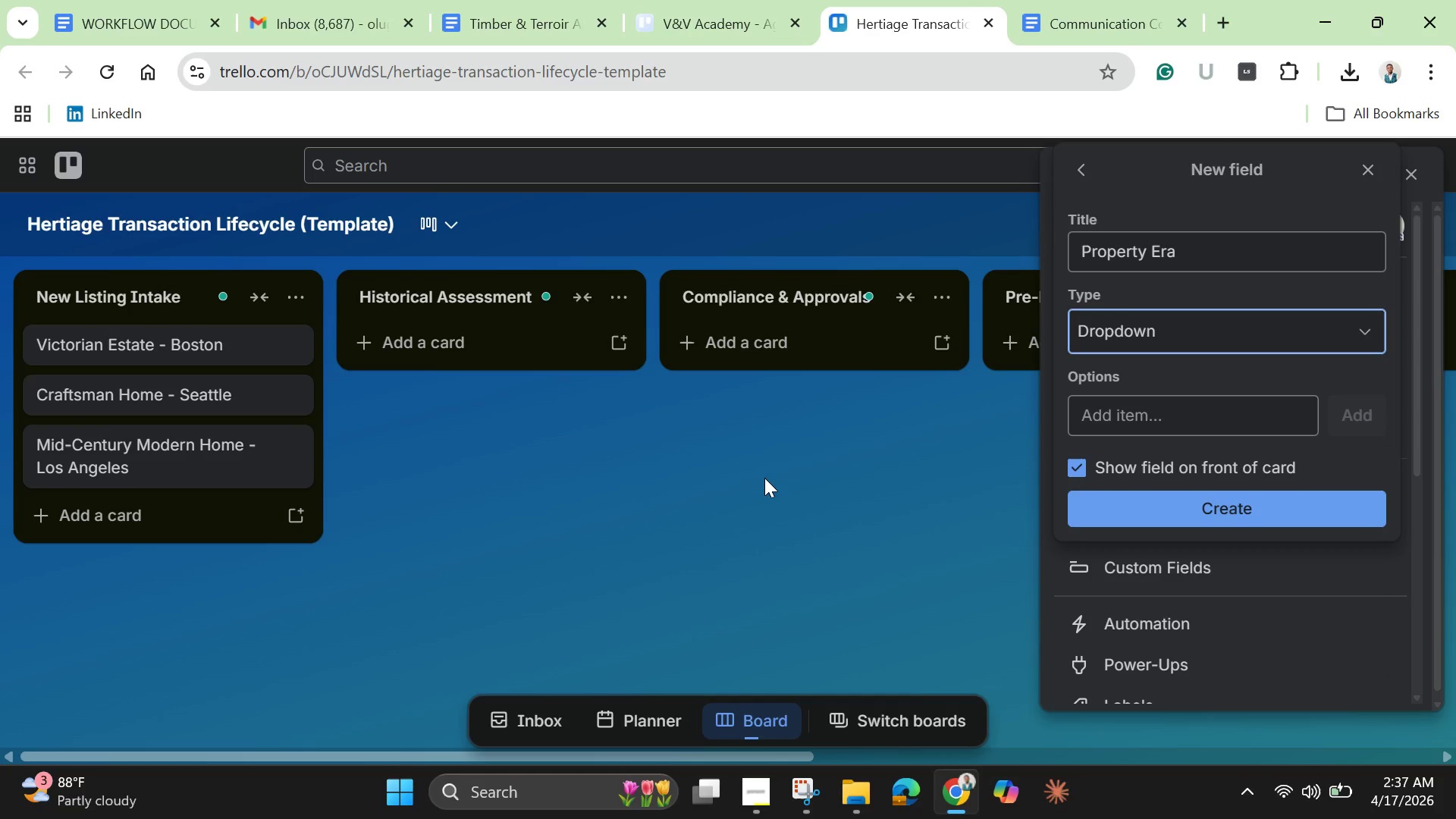 
type(Victorian)
 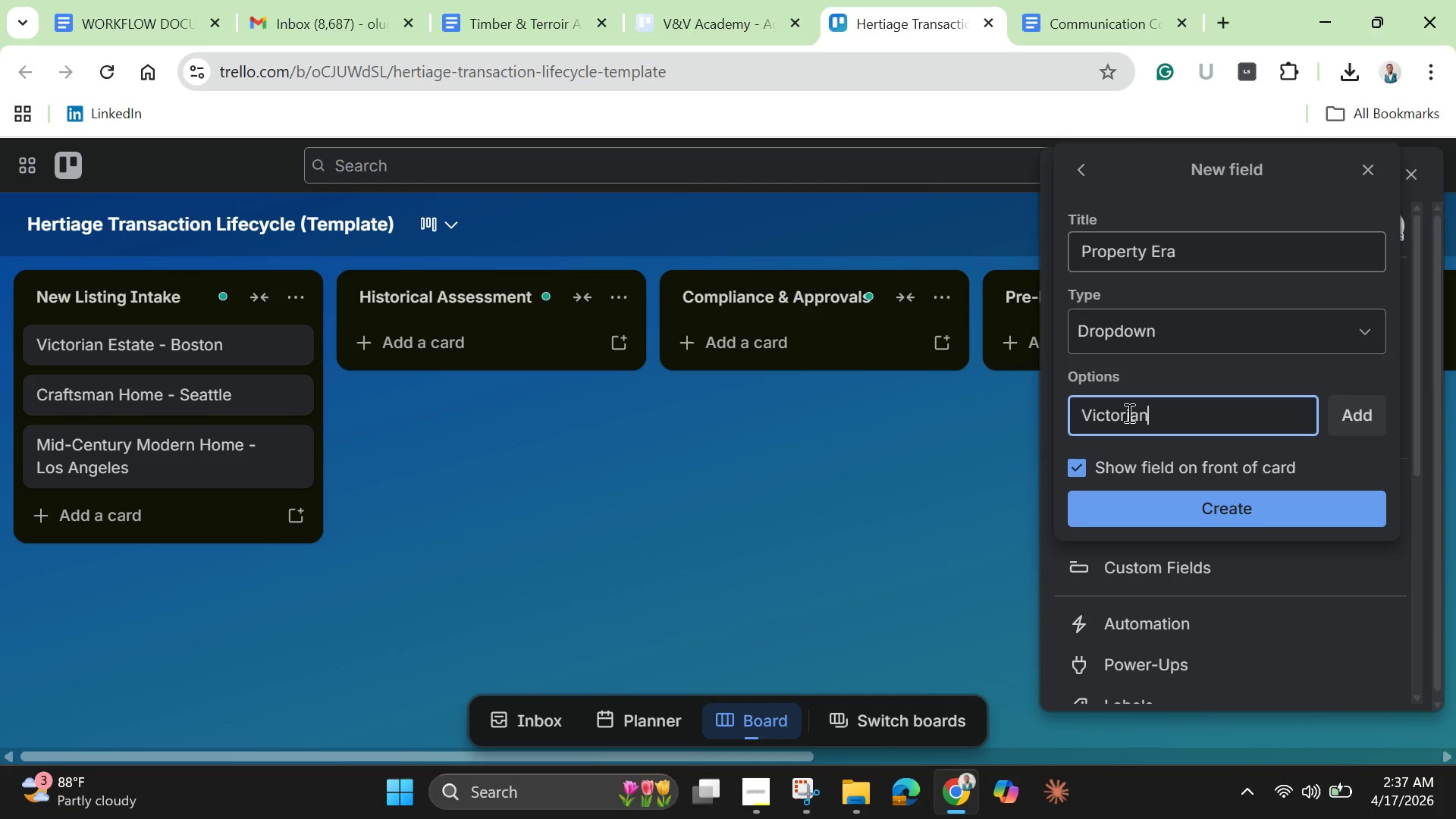 
key(Enter)
 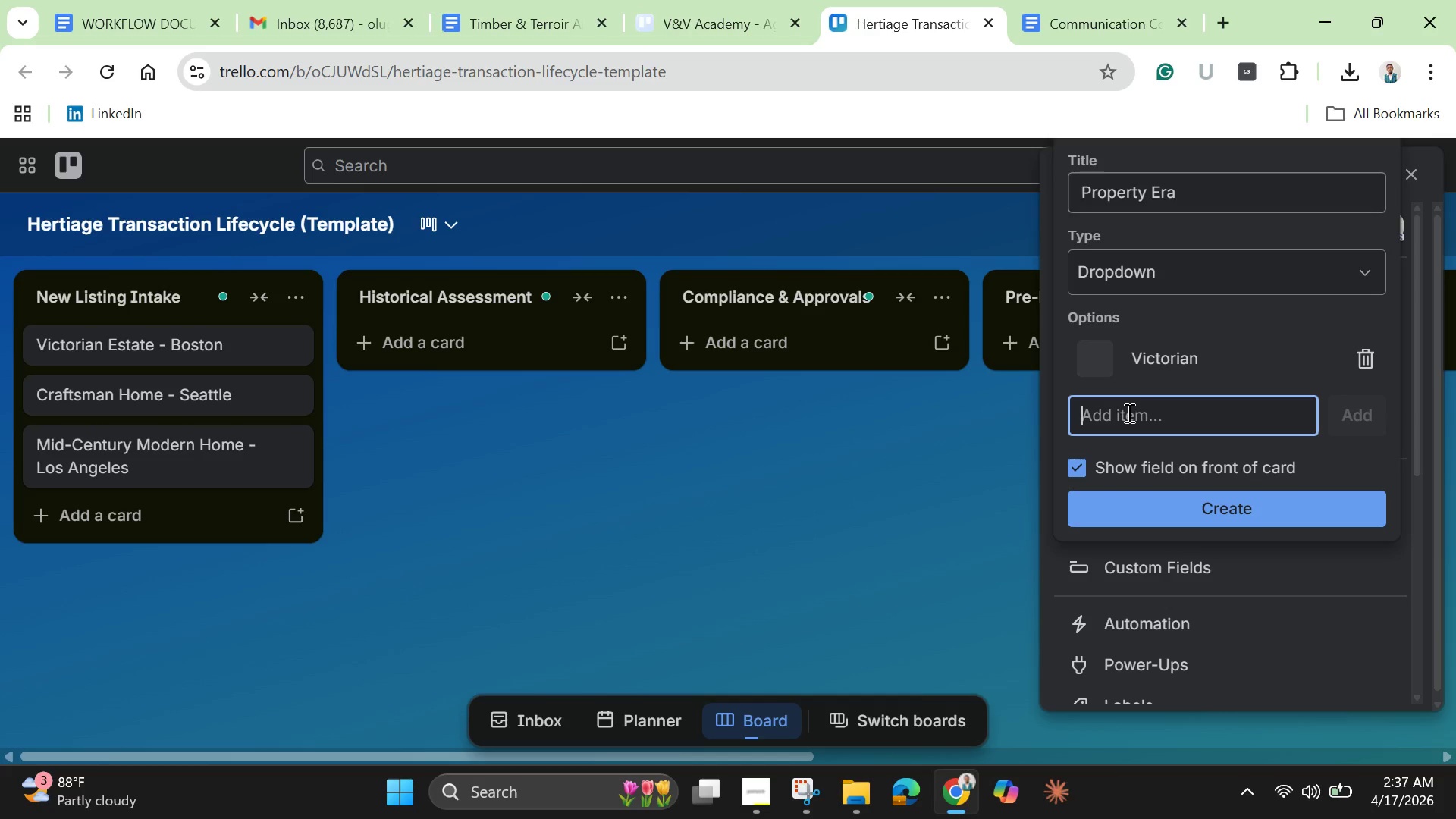 
type(Craftsman)
 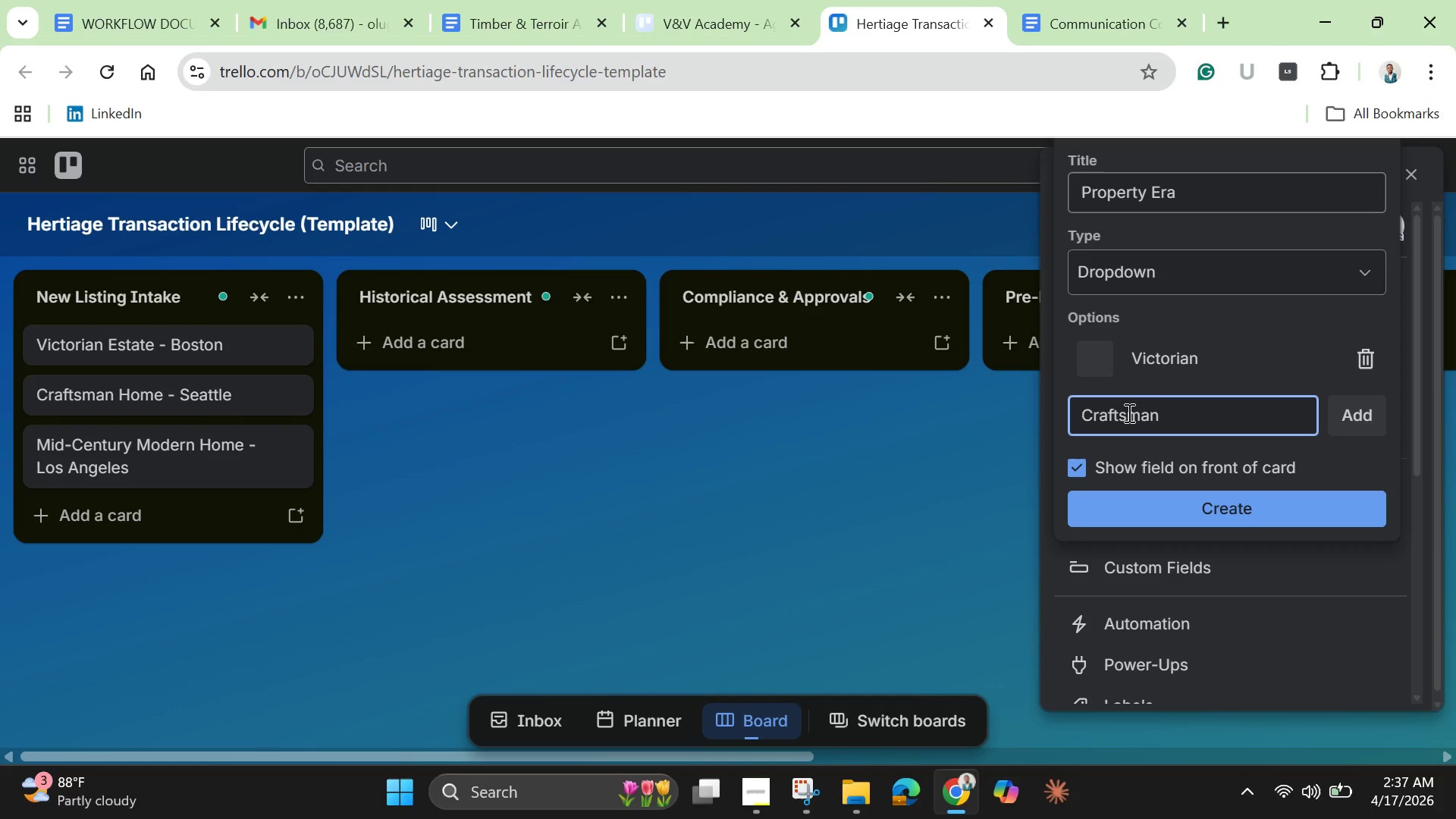 
key(Enter)
 